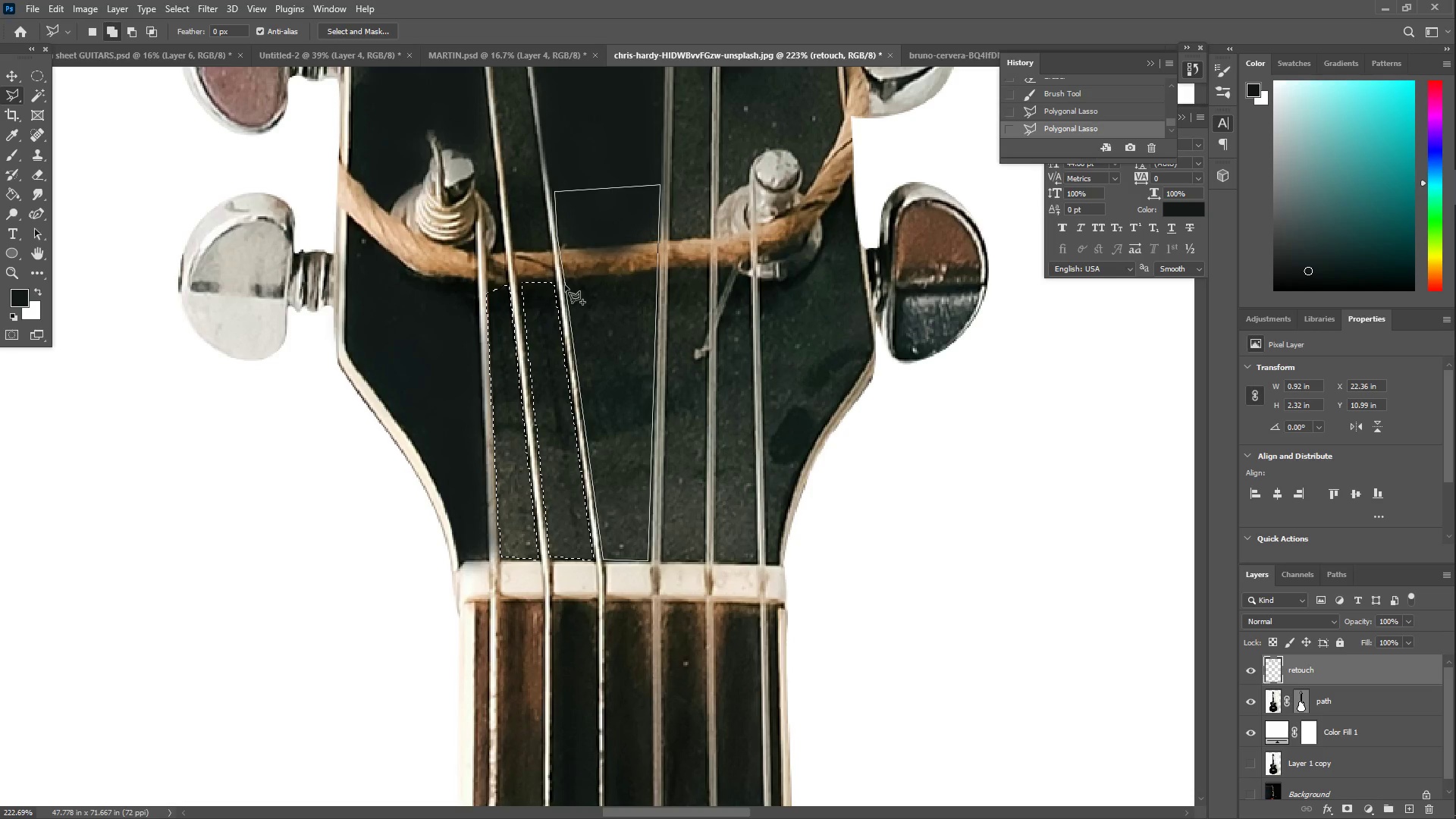 
double_click([569, 284])
 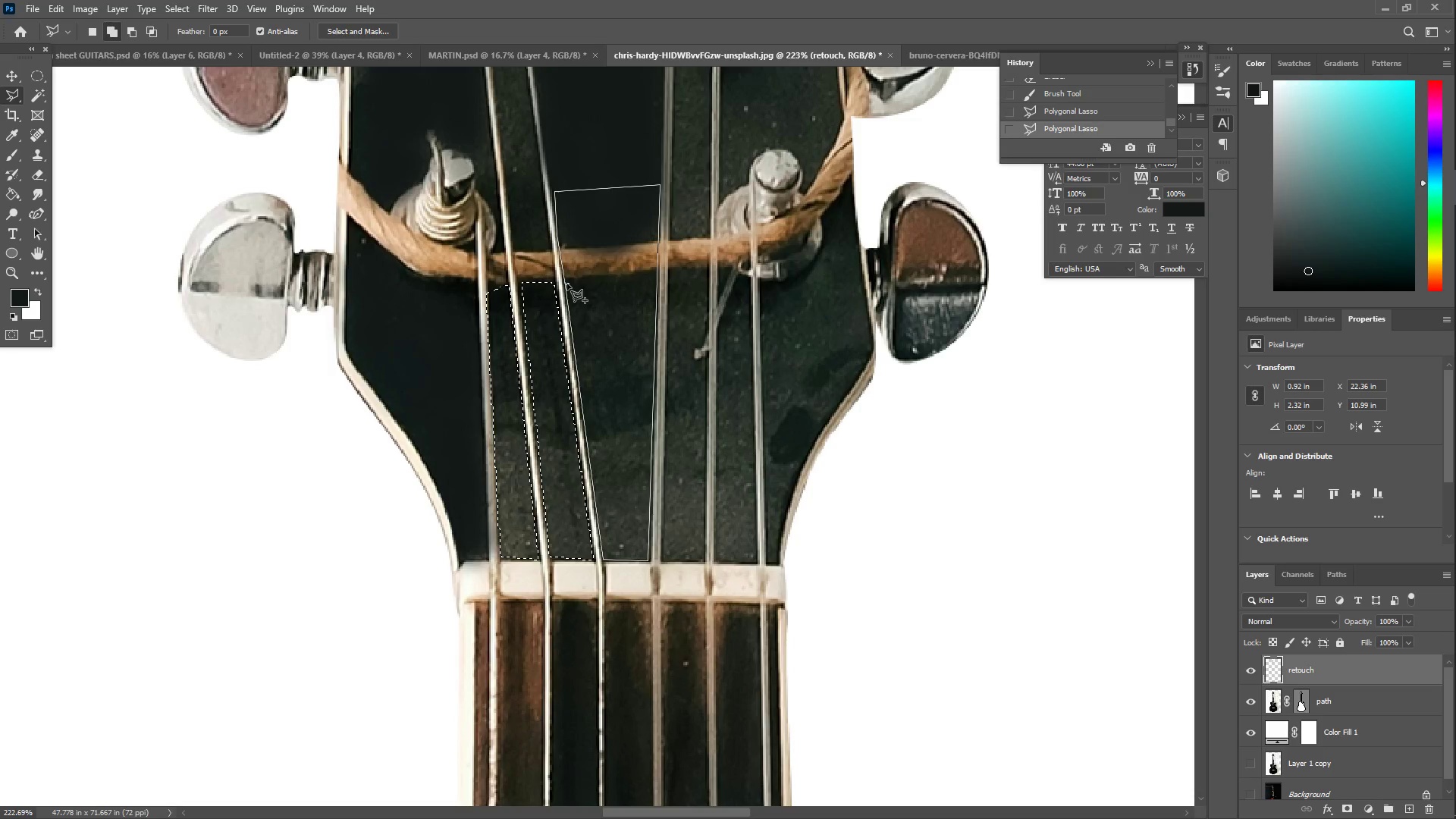 
triple_click([567, 284])
 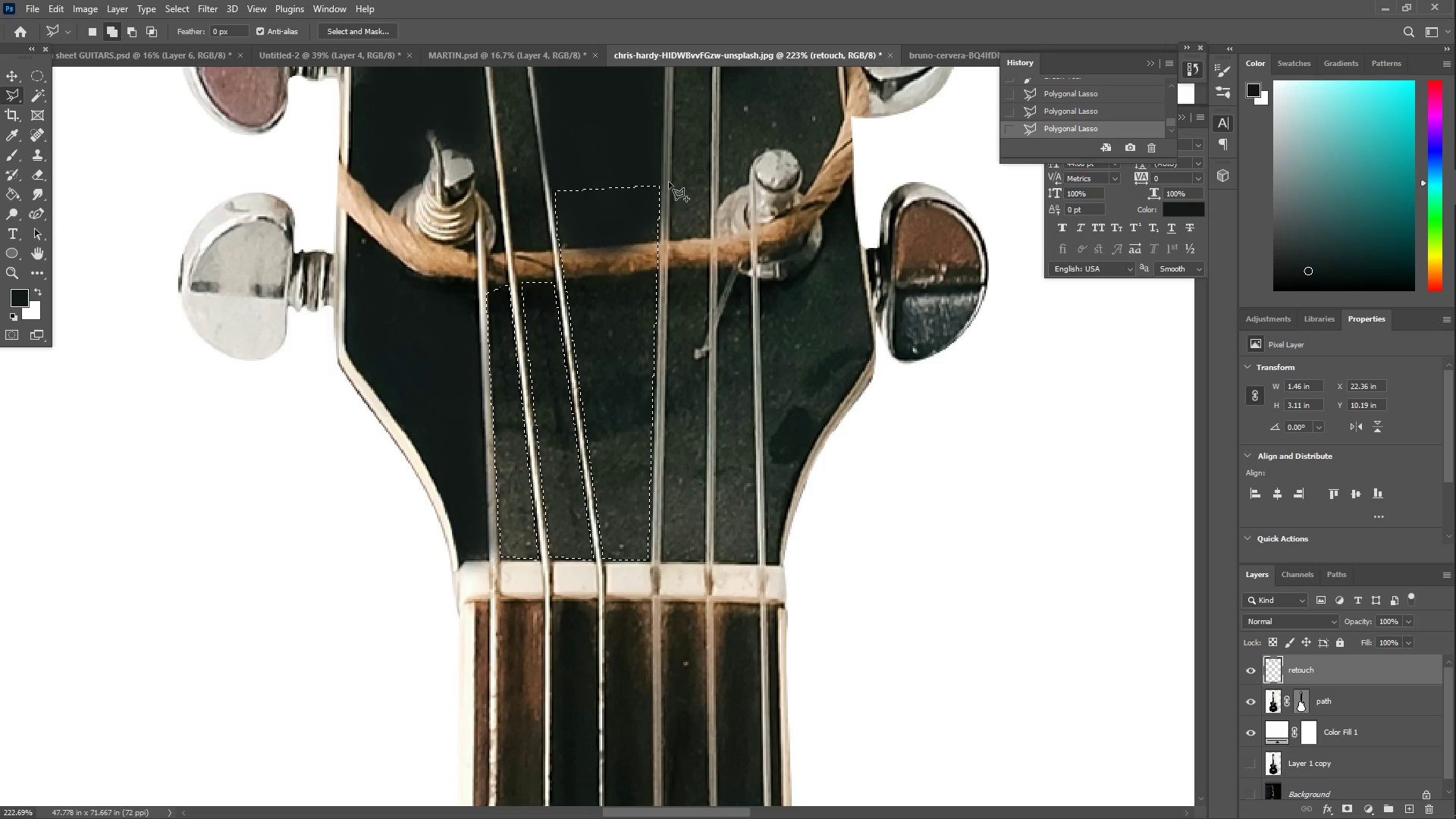 
scroll: coordinate [666, 156], scroll_direction: up, amount: 14.0
 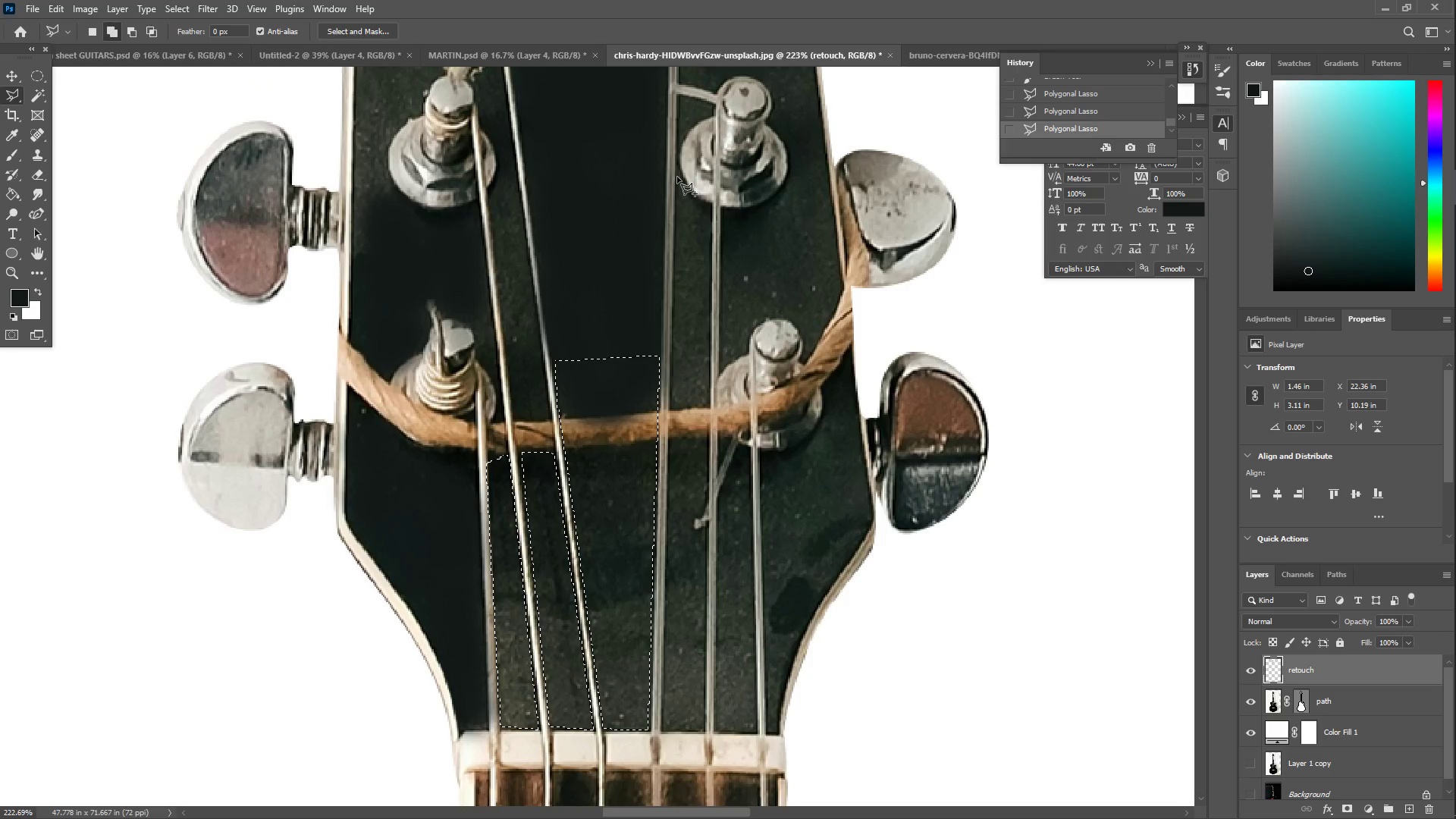 
left_click([677, 176])
 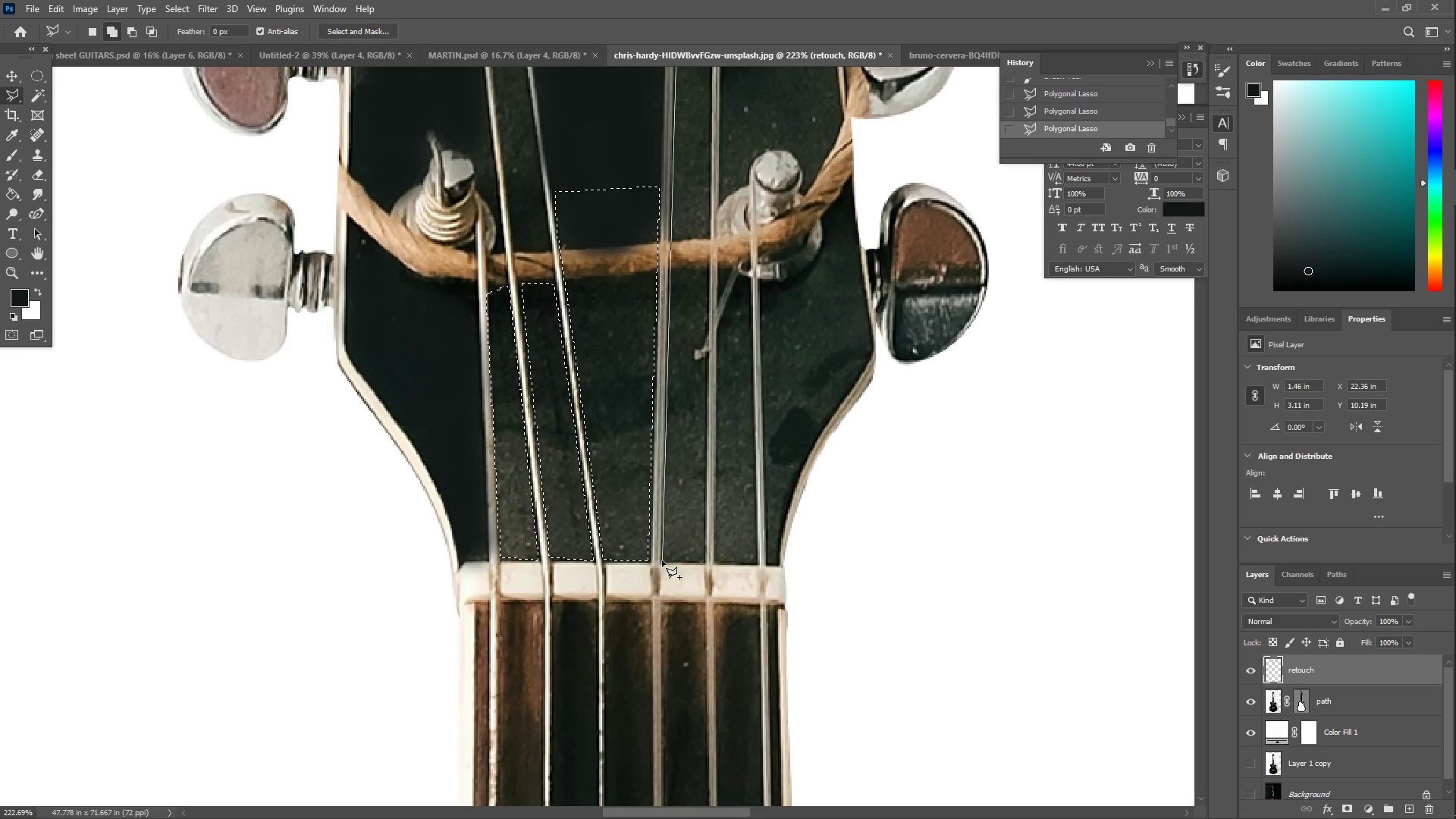 
left_click([661, 560])
 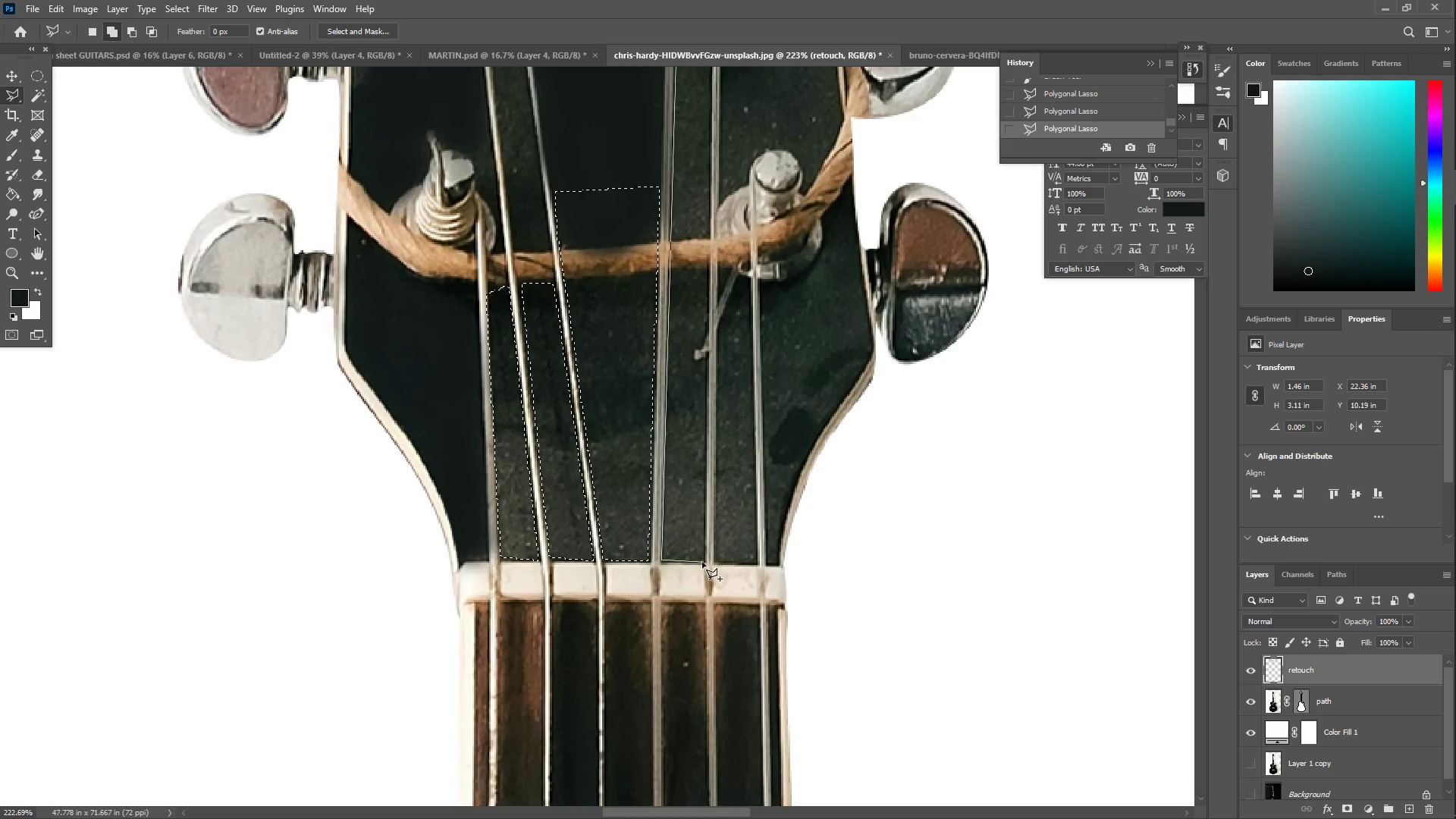 
left_click_drag(start_coordinate=[706, 562], to_coordinate=[705, 544])
 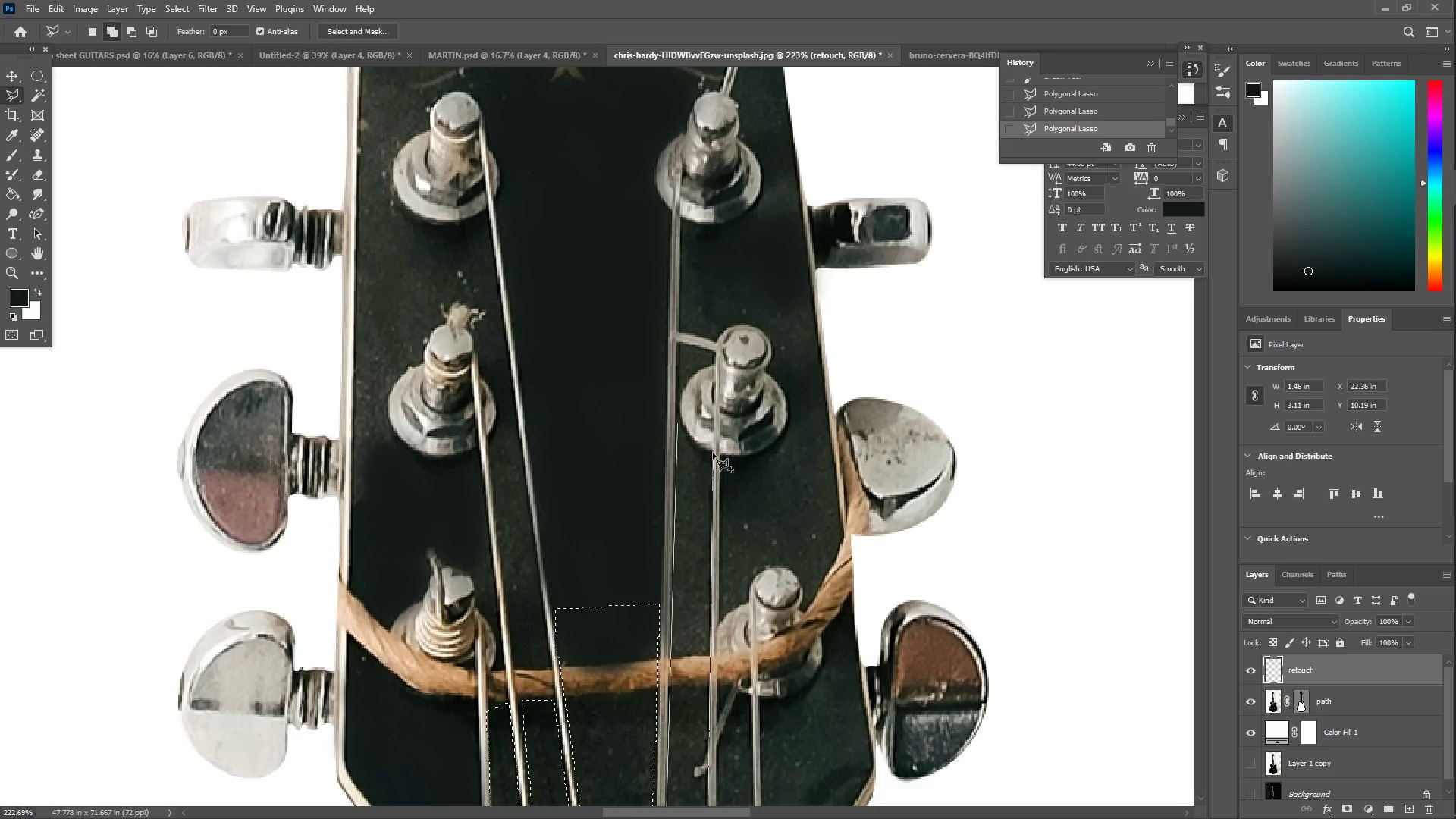 
left_click([708, 450])
 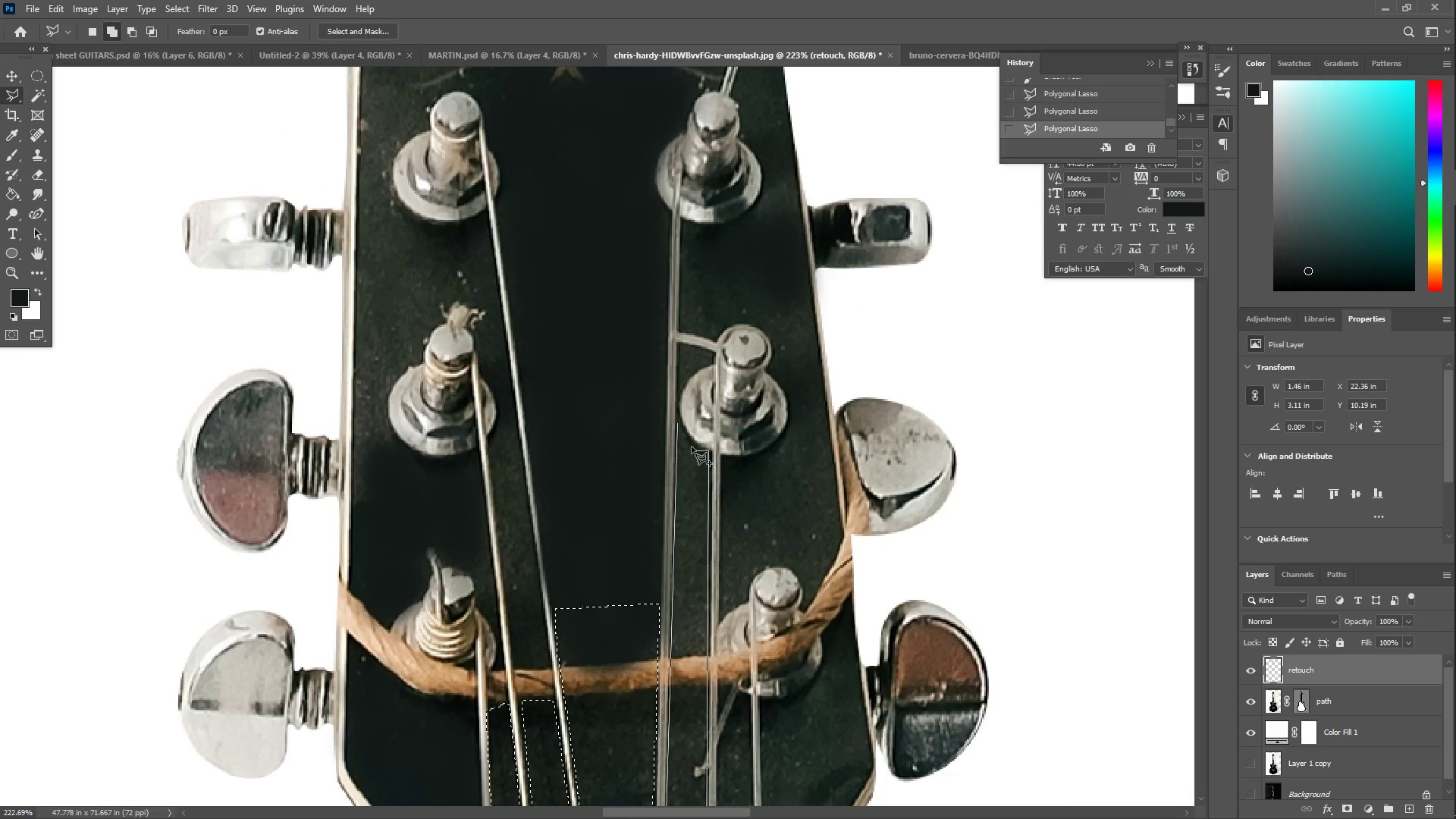 
left_click([686, 438])
 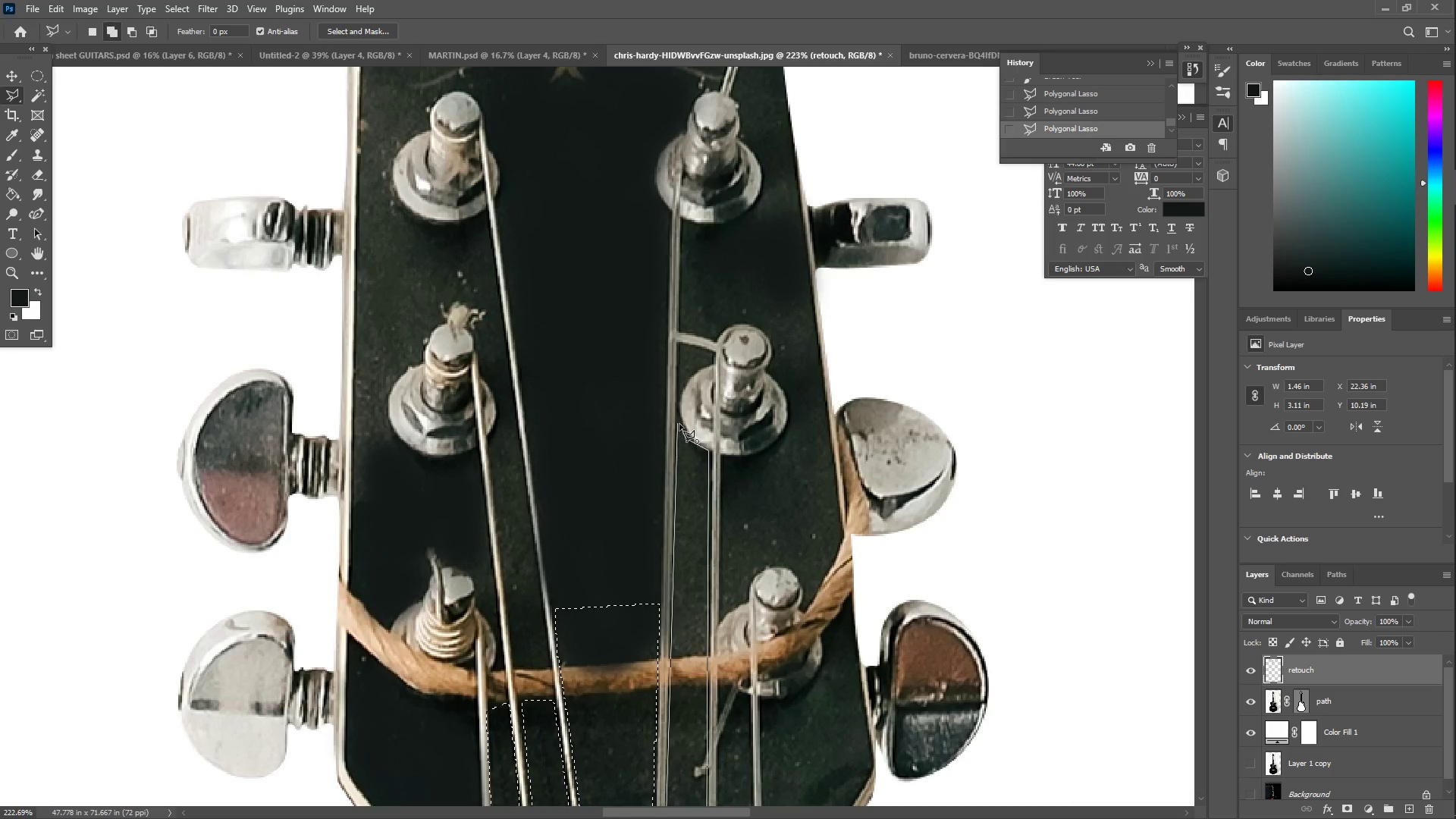 
double_click([679, 423])
 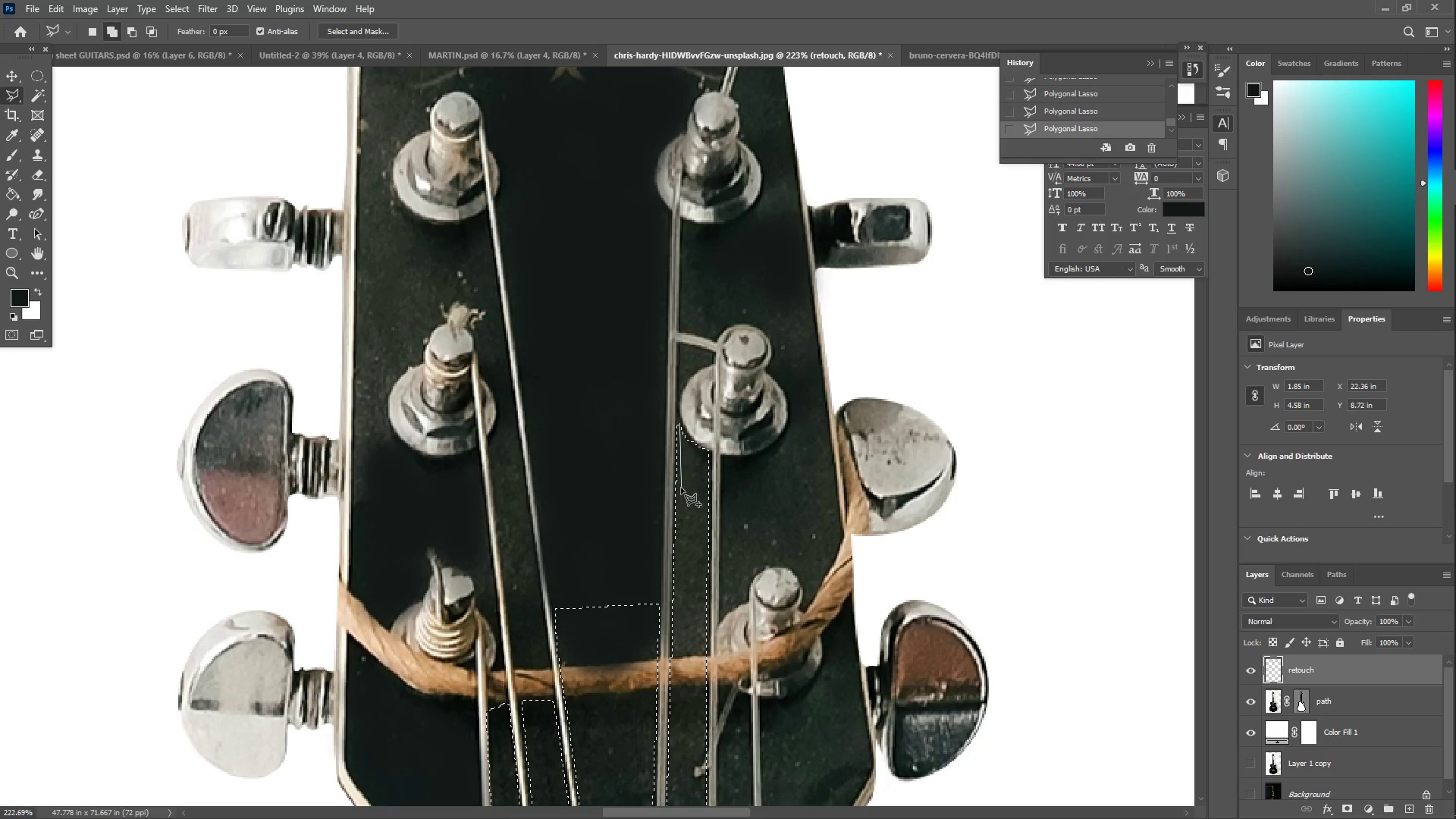 
double_click([690, 487])
 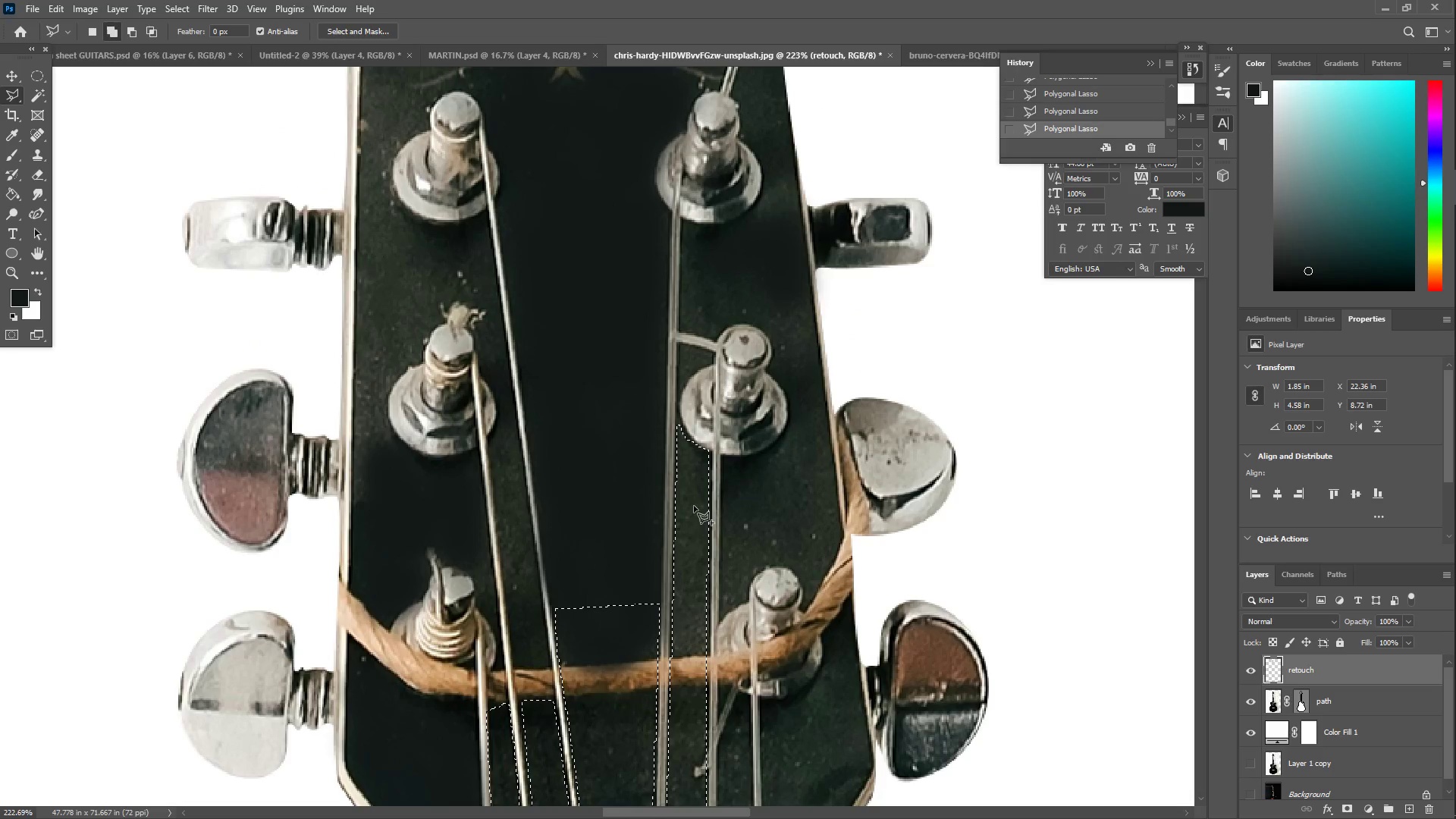 
hold_key(key=Space, duration=1.19)
 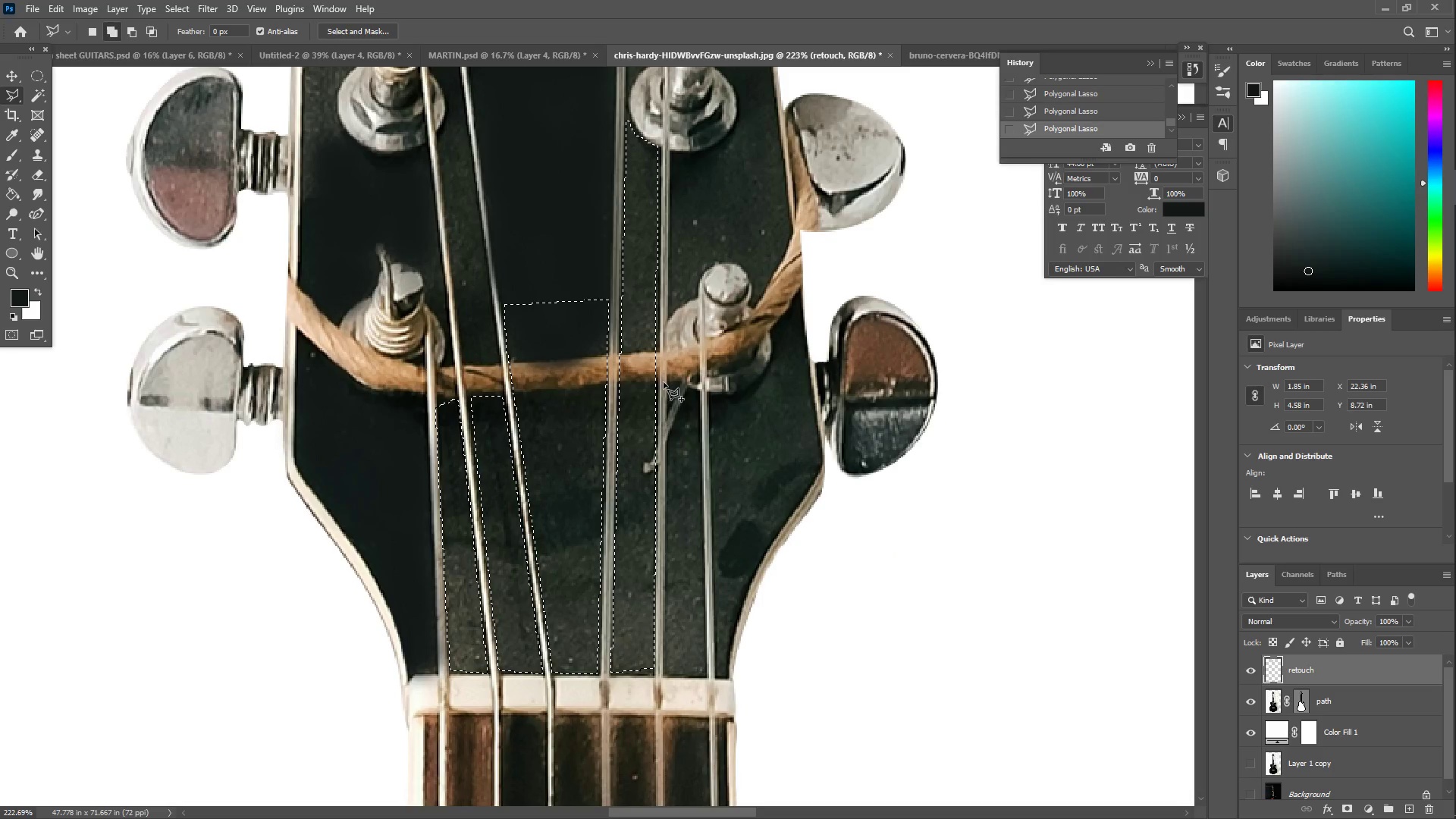 
left_click_drag(start_coordinate=[758, 591], to_coordinate=[708, 287])
 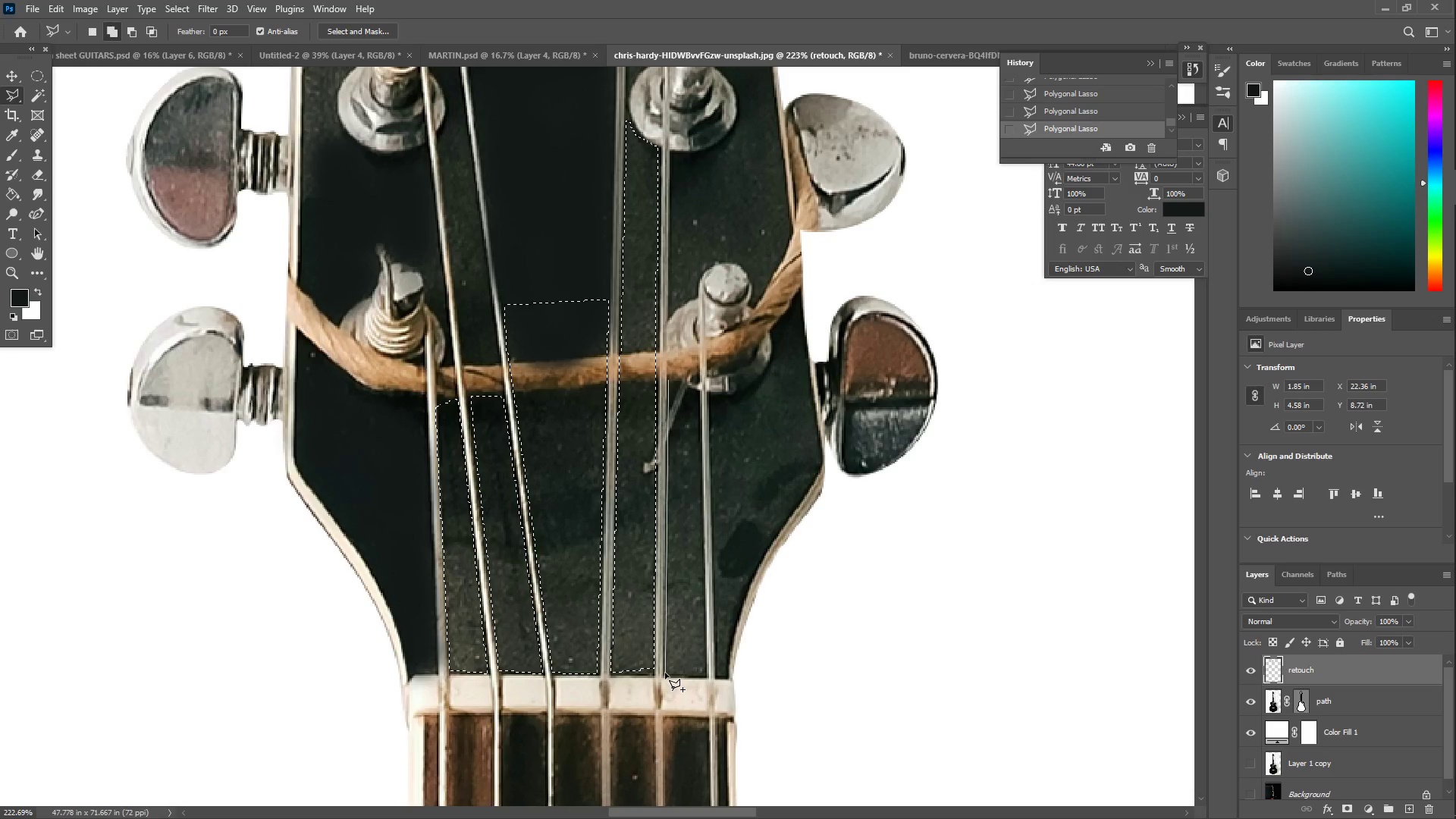 
left_click([664, 673])
 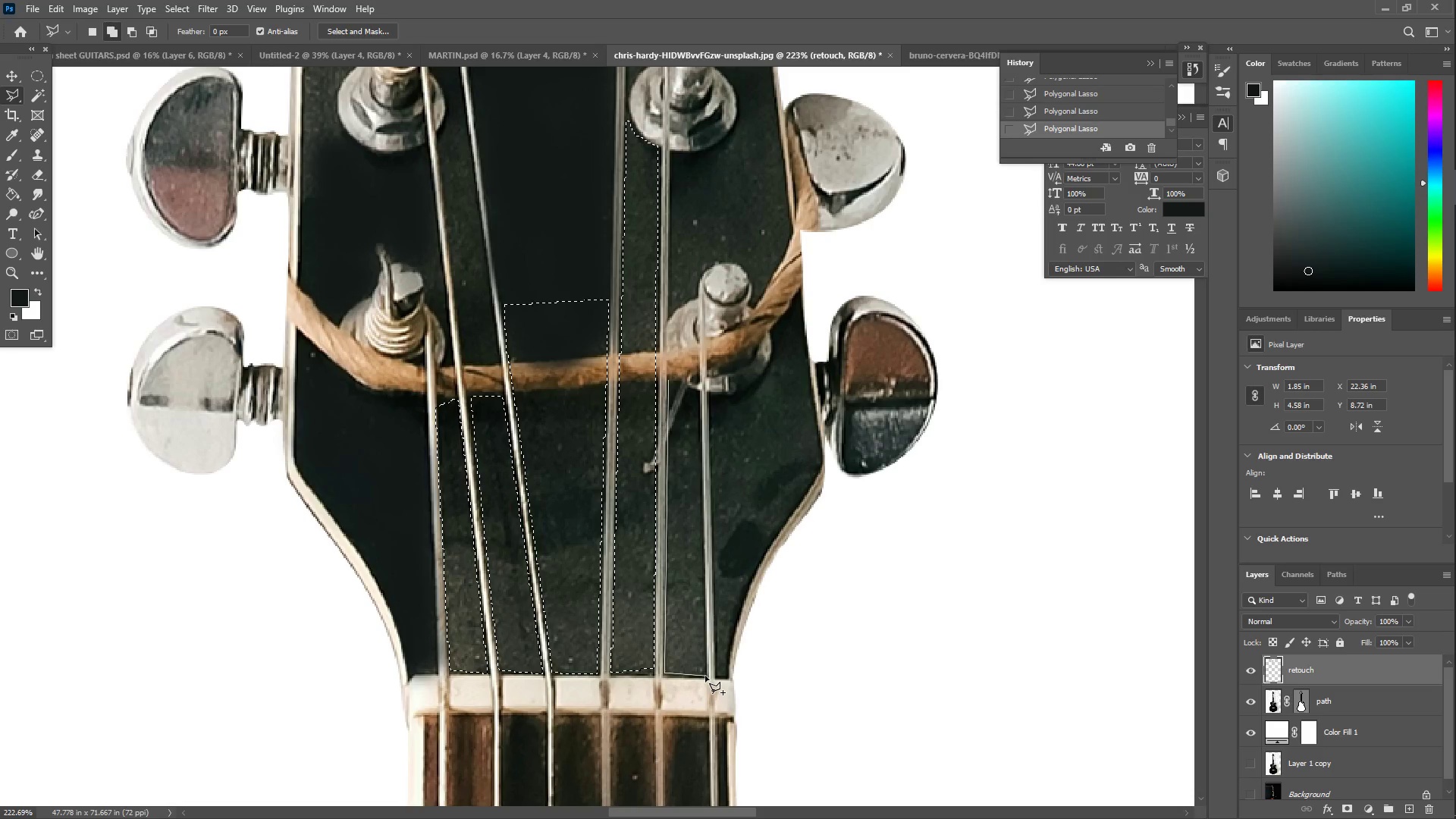 
left_click_drag(start_coordinate=[707, 676], to_coordinate=[702, 667])
 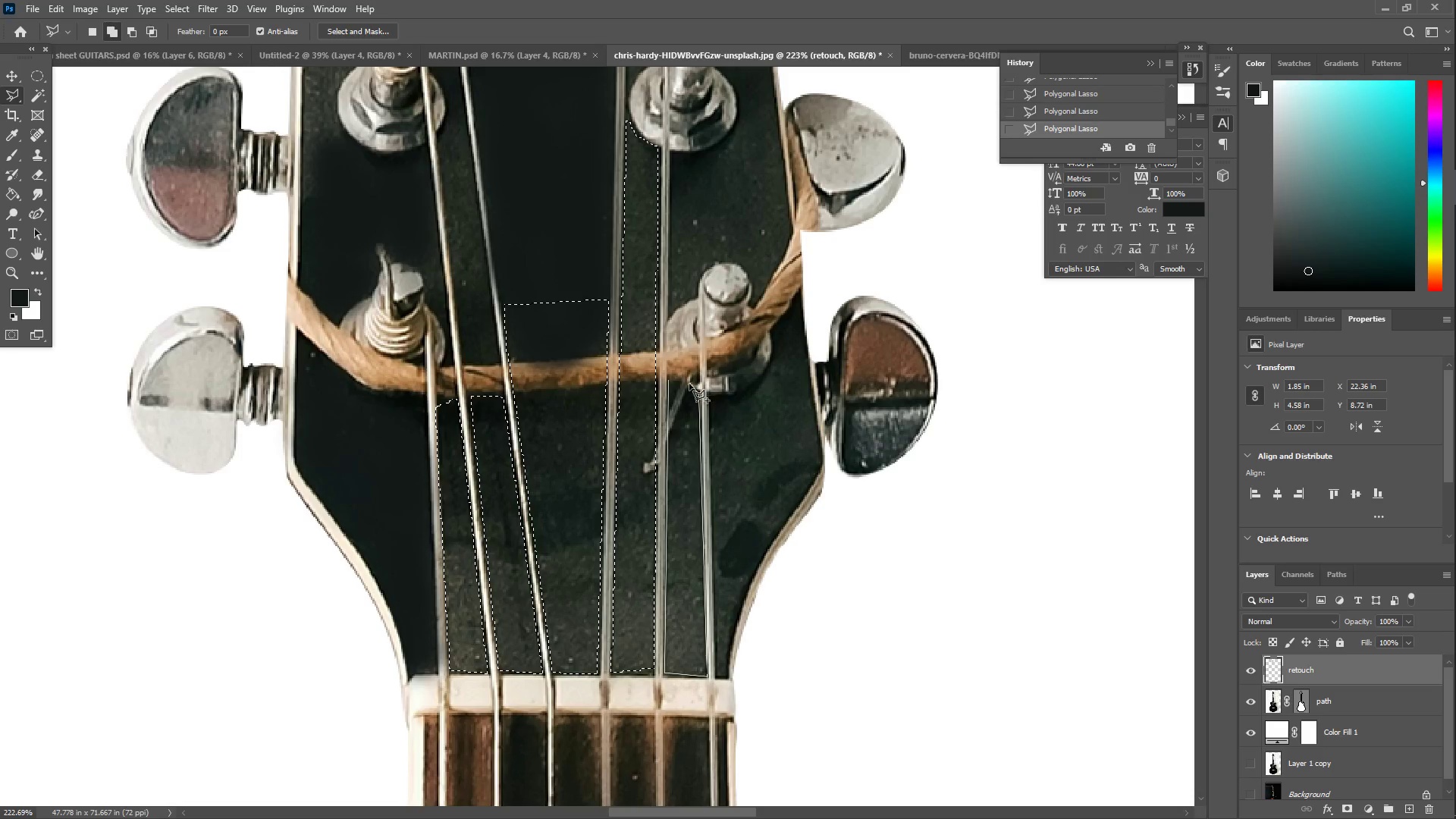 
double_click([673, 379])
 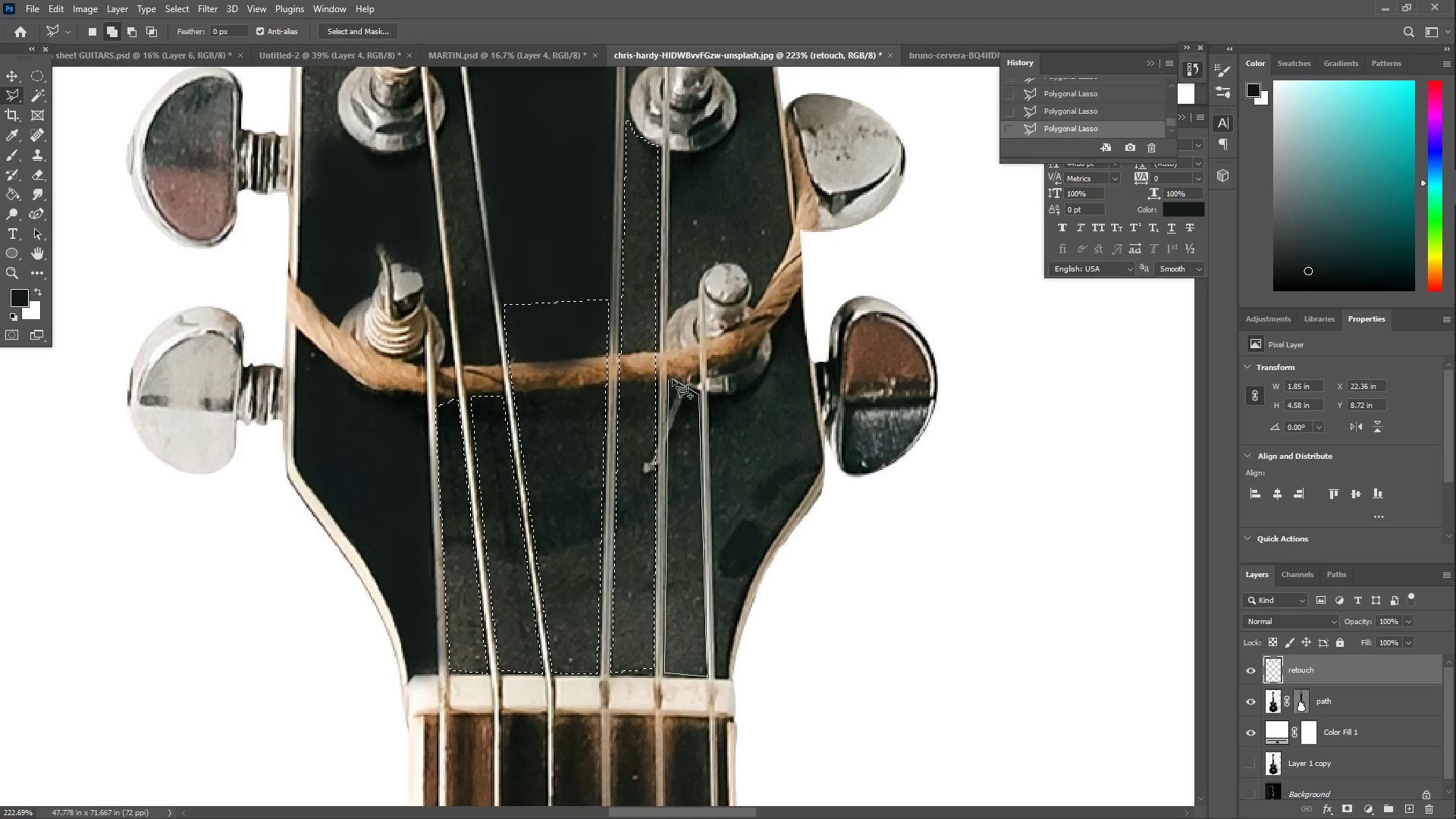 
triple_click([673, 379])
 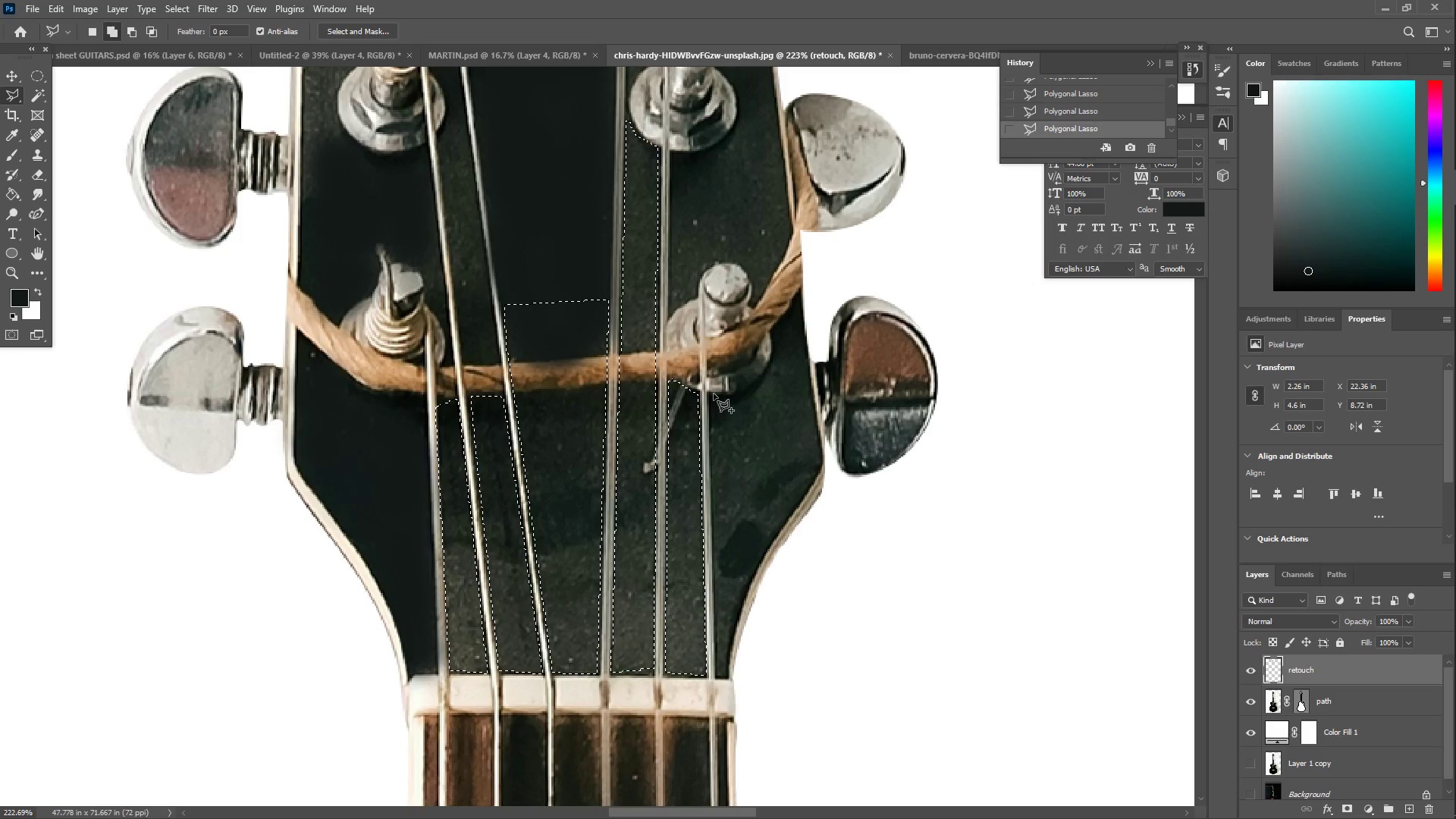 
left_click([711, 394])
 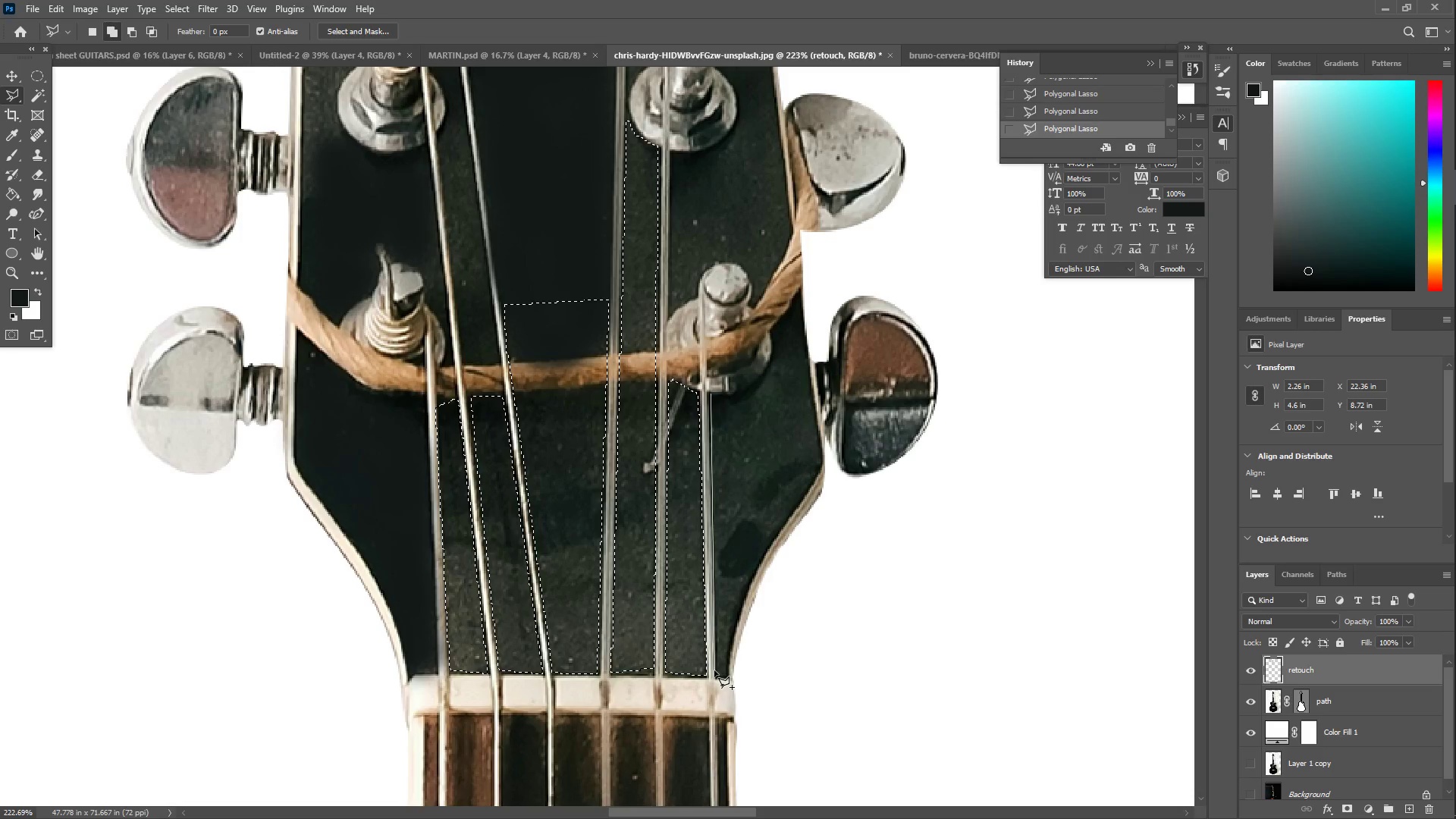 
left_click([716, 675])
 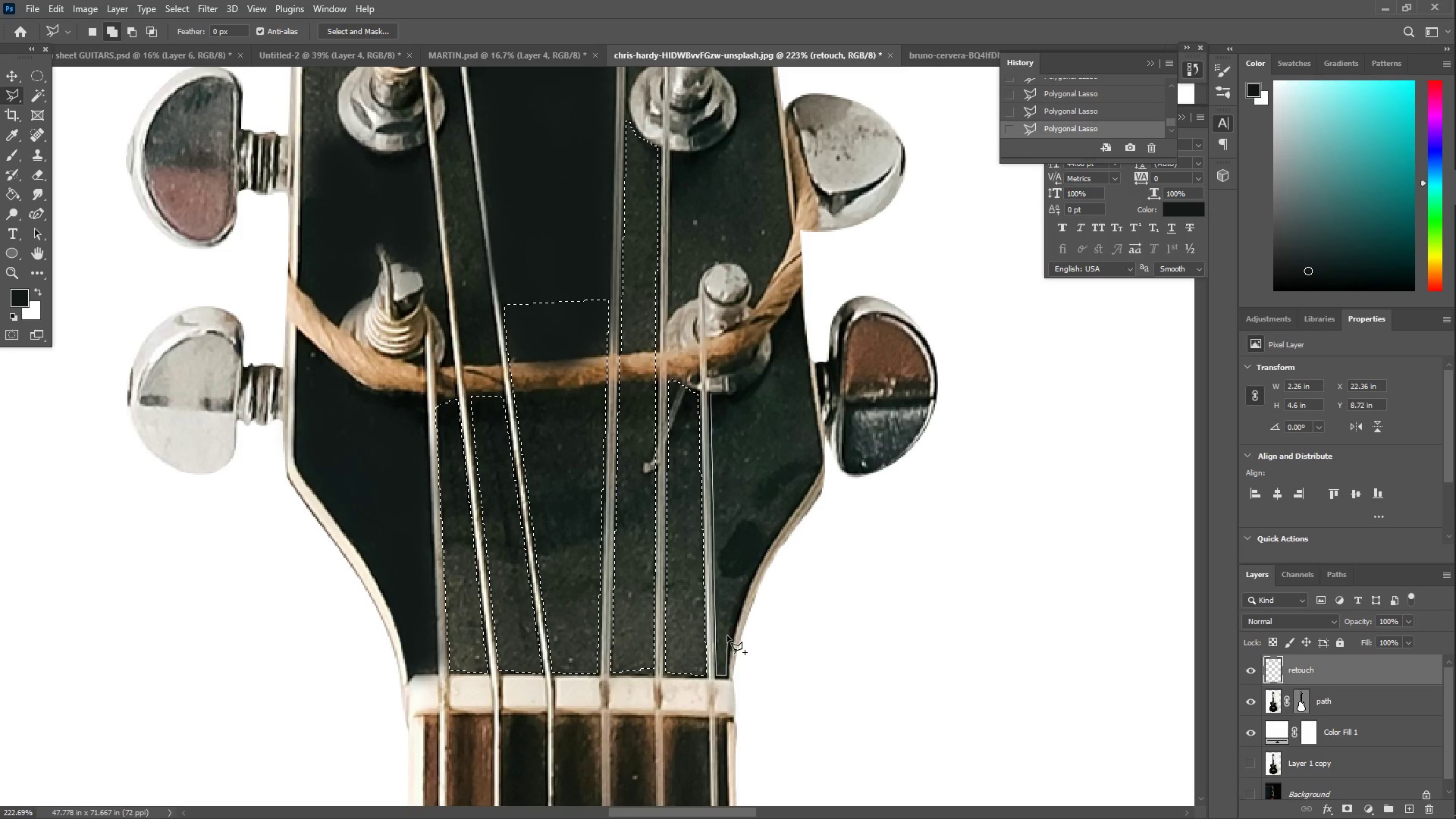 
left_click_drag(start_coordinate=[727, 646], to_coordinate=[727, 635])
 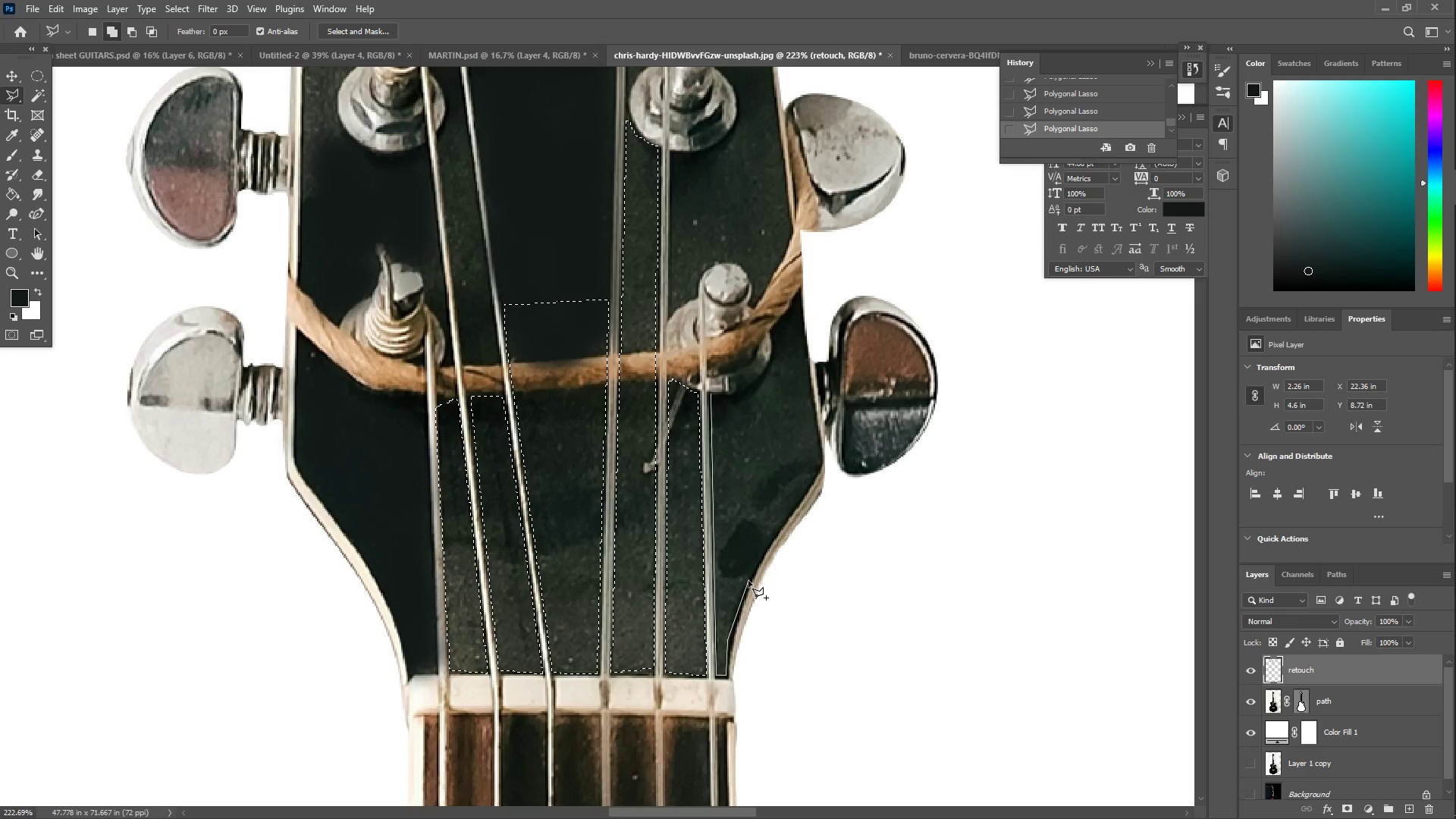 
left_click_drag(start_coordinate=[751, 579], to_coordinate=[751, 573])
 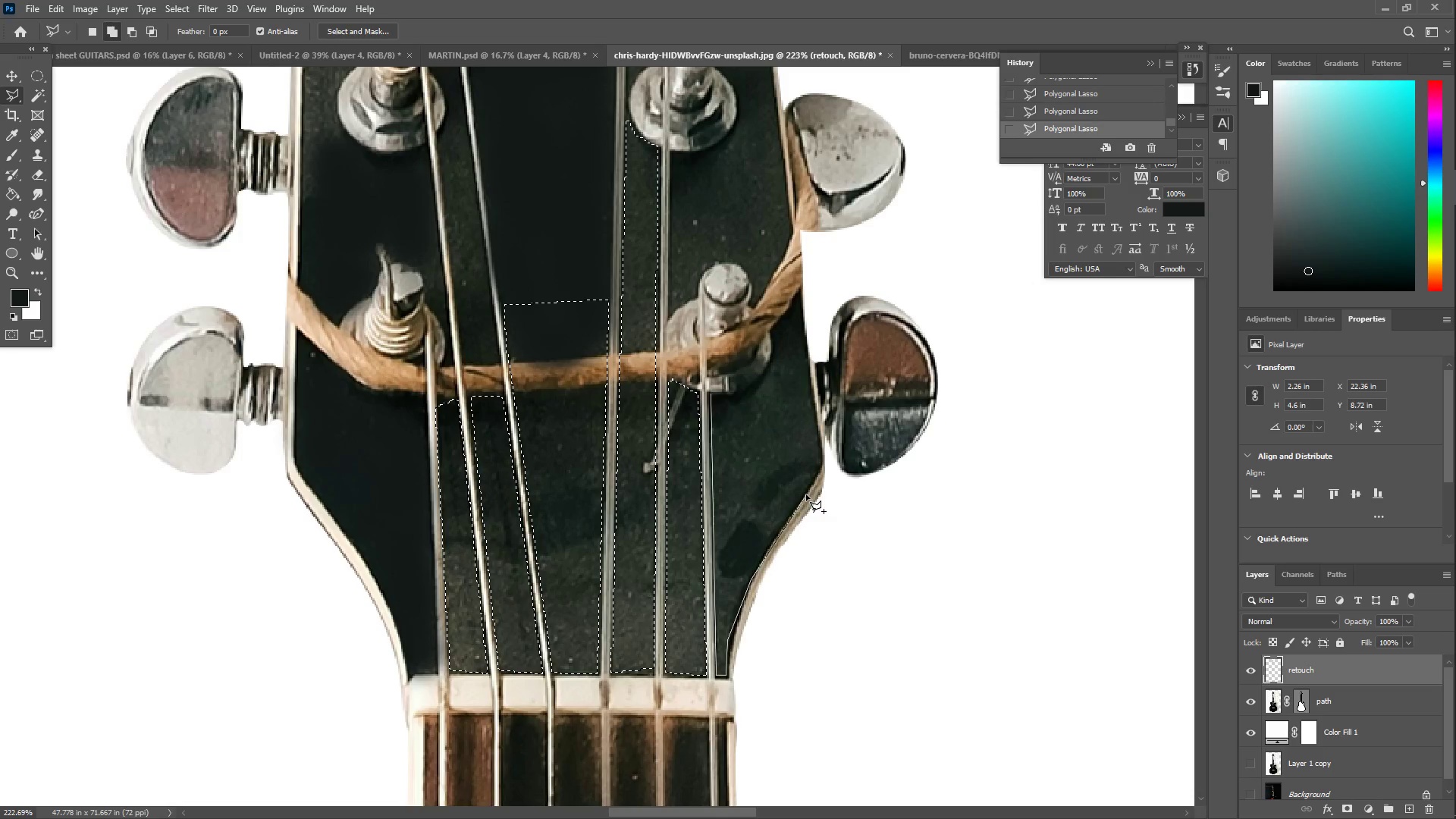 
left_click([806, 493])
 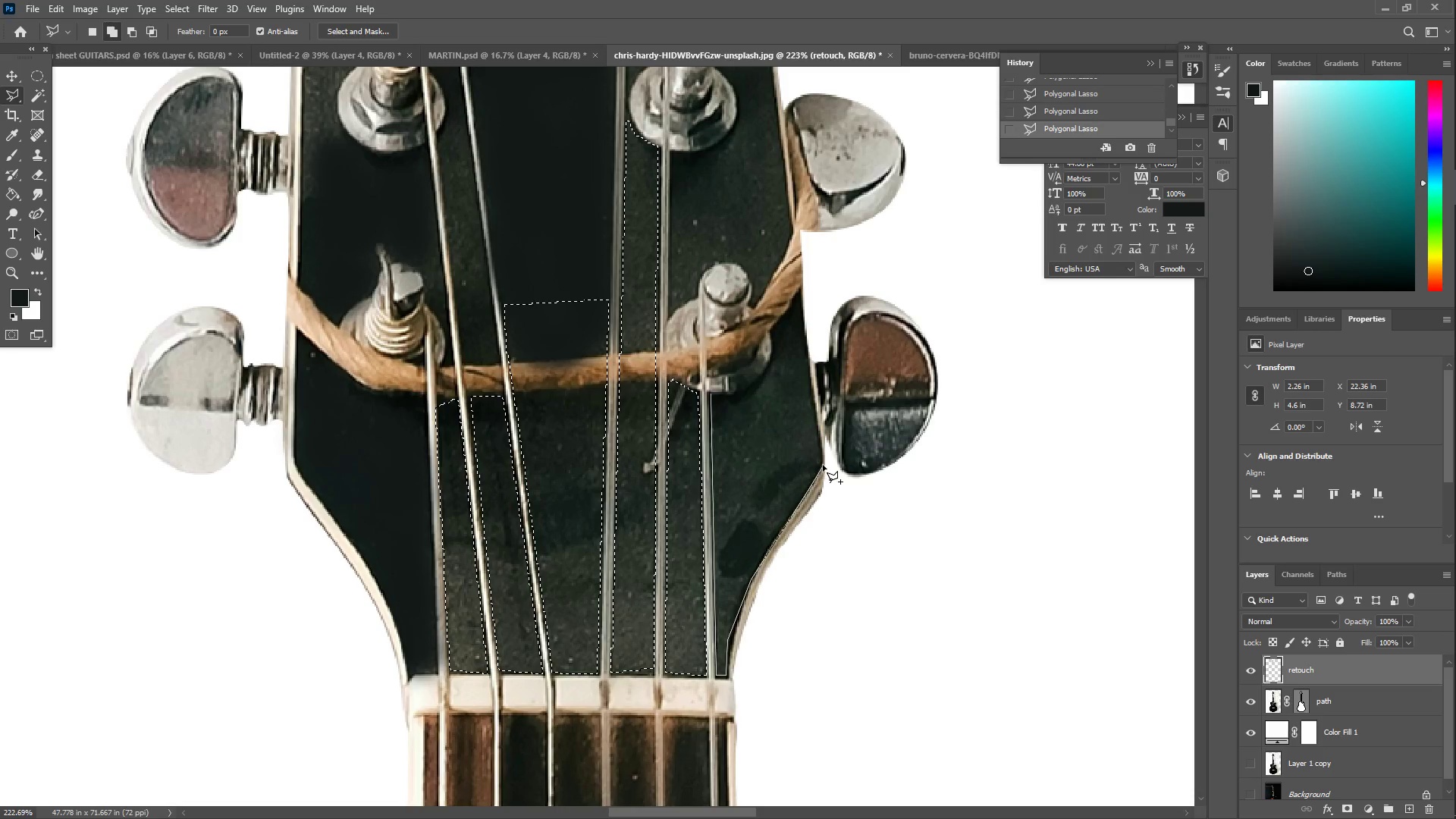 
left_click_drag(start_coordinate=[823, 458], to_coordinate=[819, 443])
 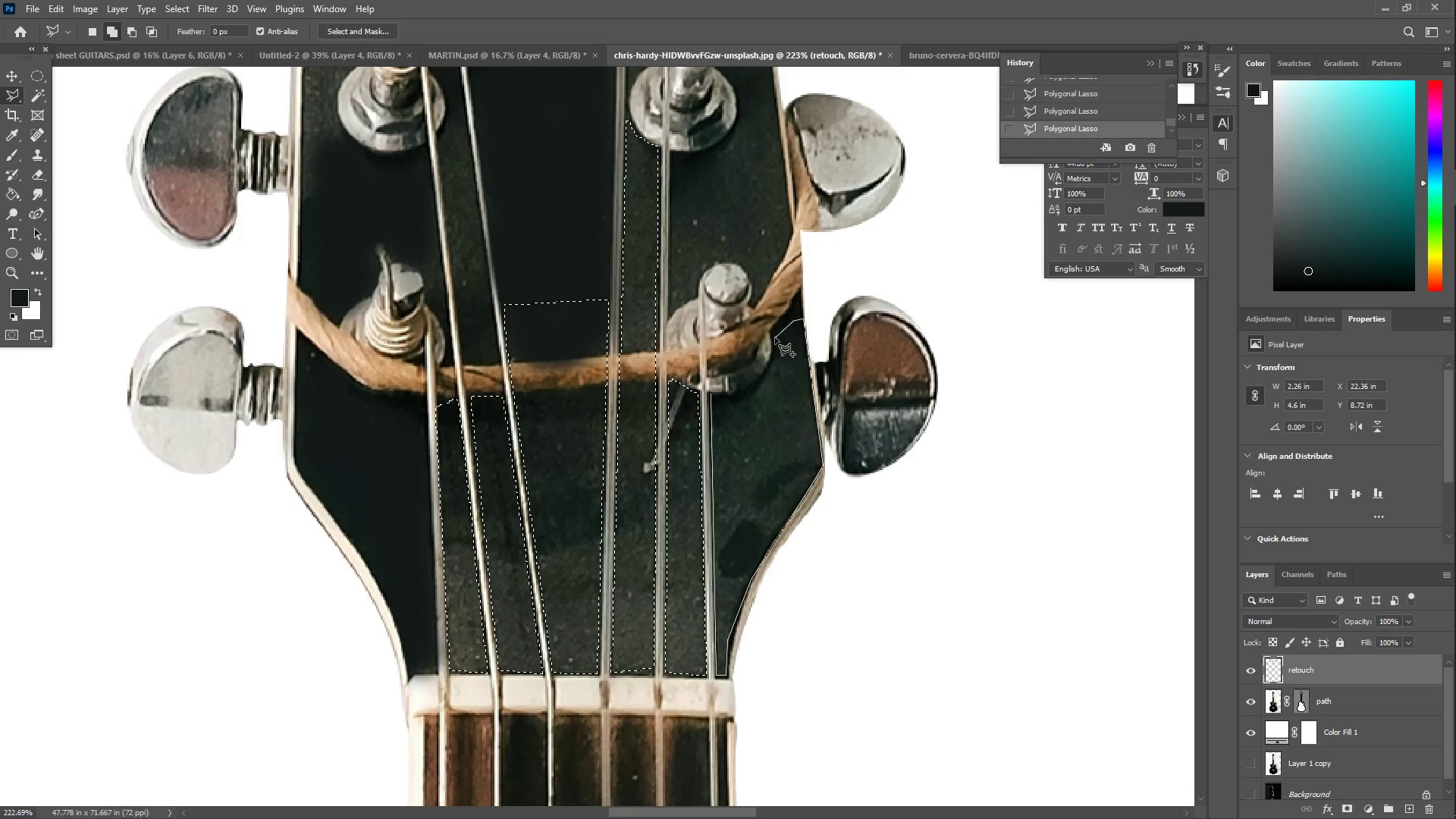 
double_click([771, 351])
 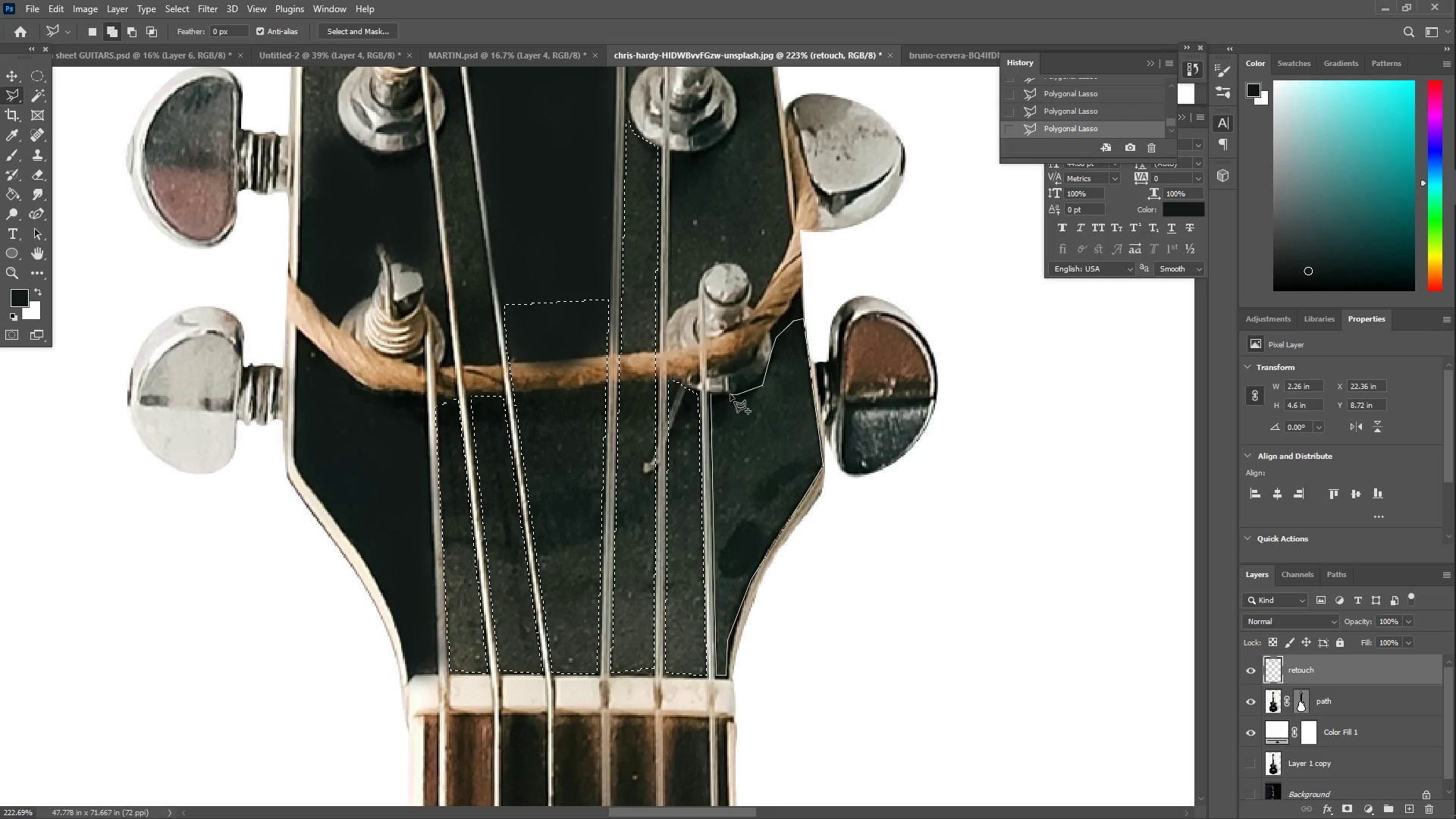 
triple_click([714, 394])
 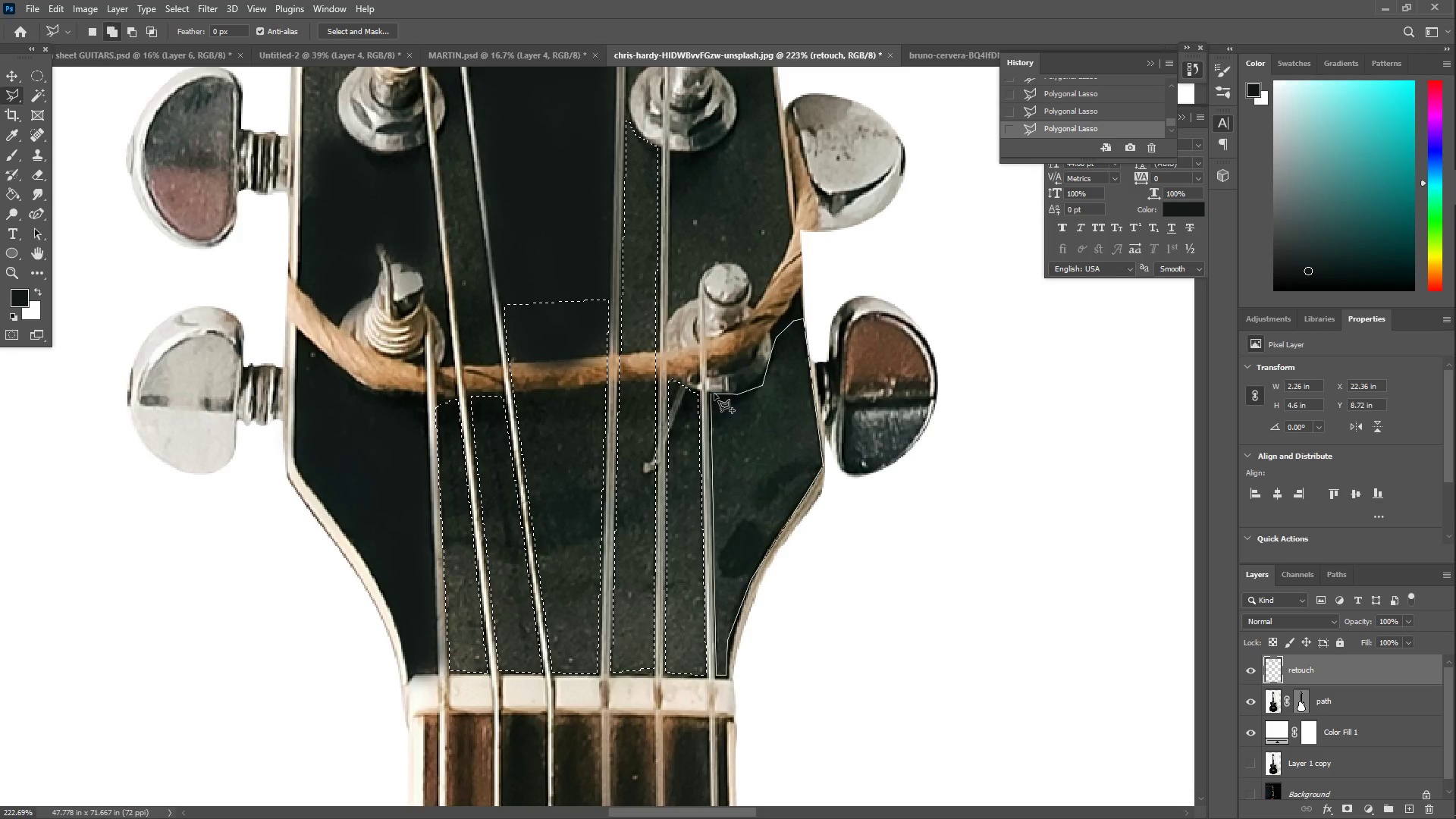 
triple_click([714, 394])
 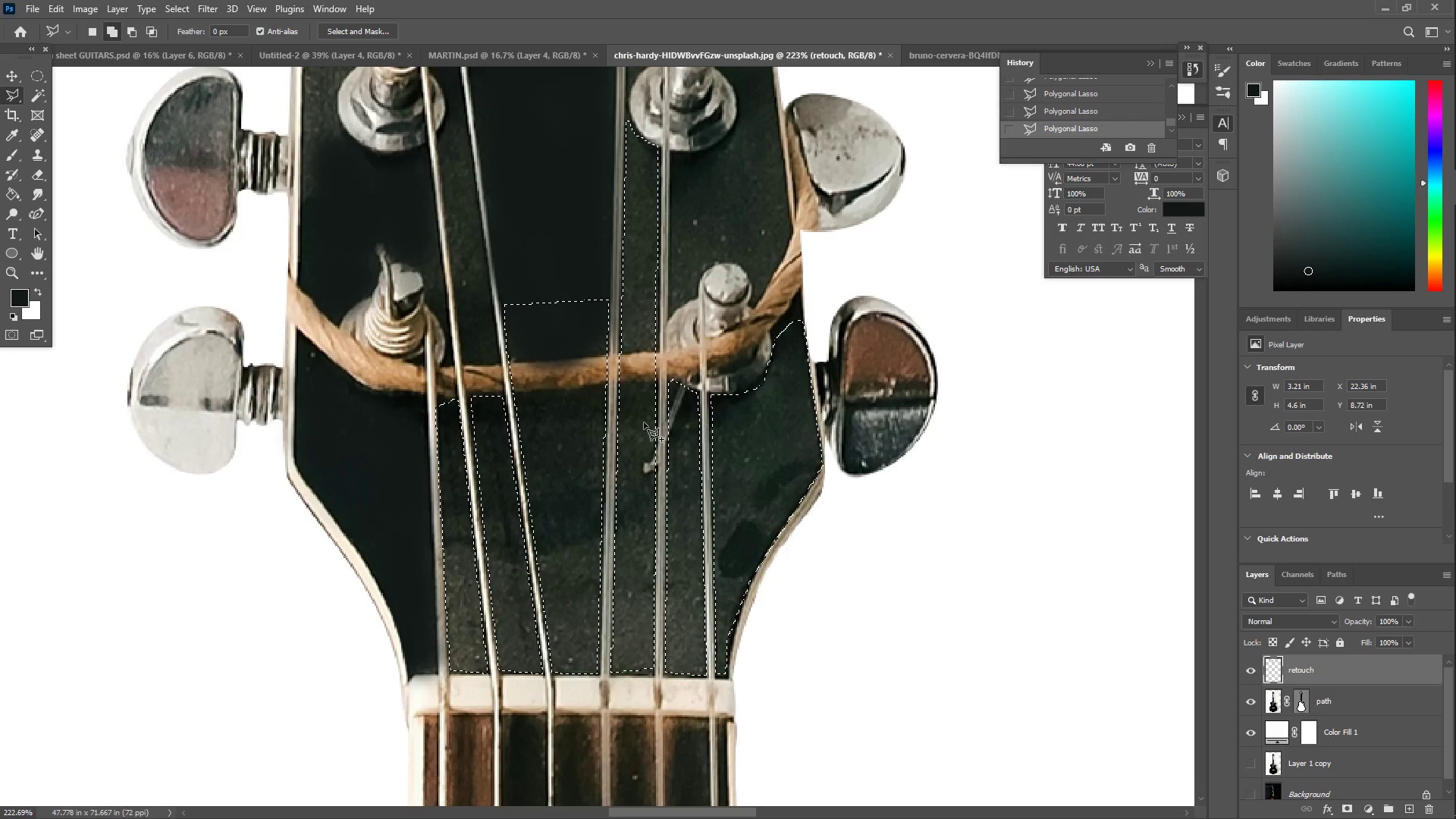 
key(B)
 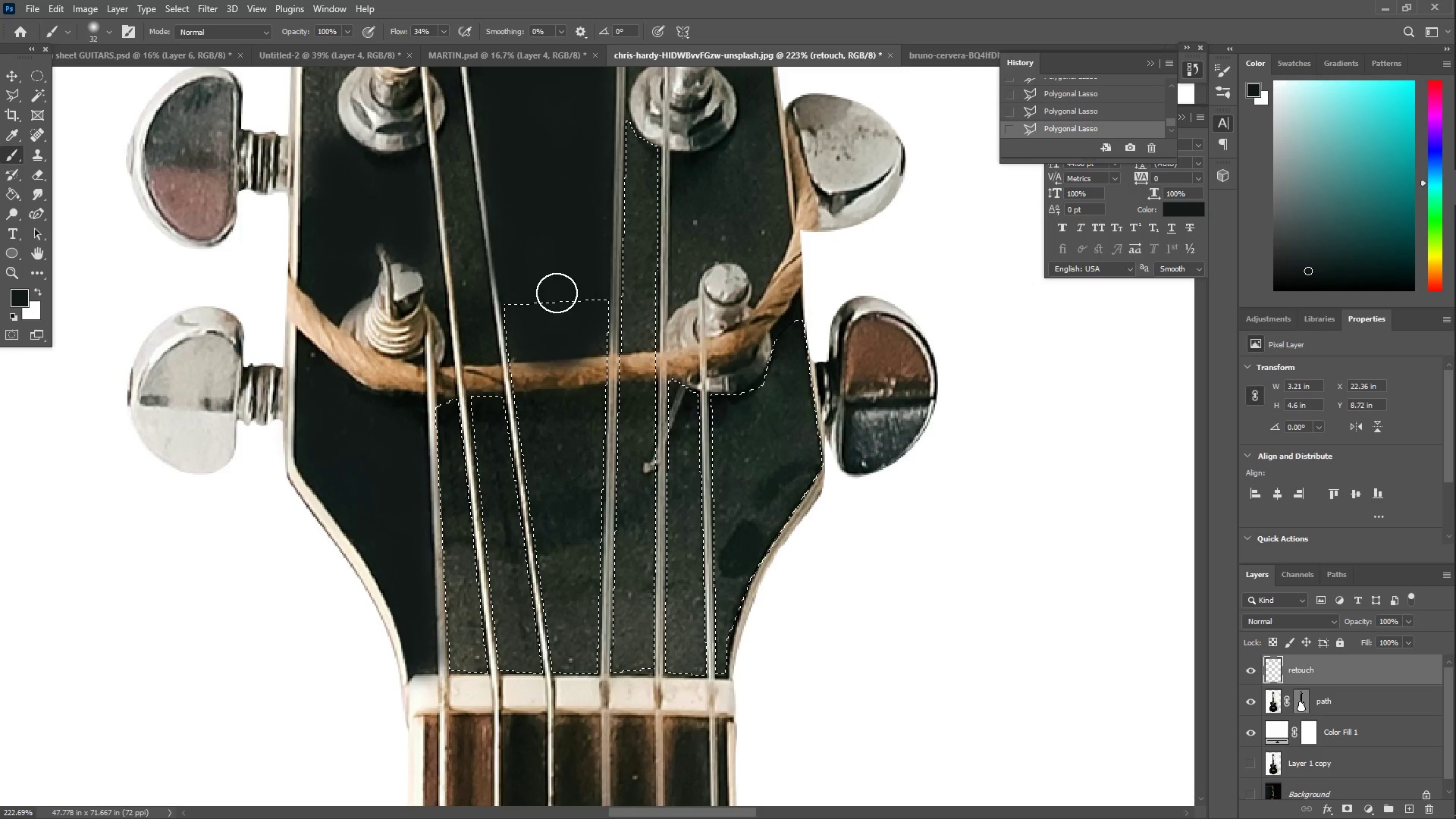 
left_click_drag(start_coordinate=[583, 309], to_coordinate=[627, 84])
 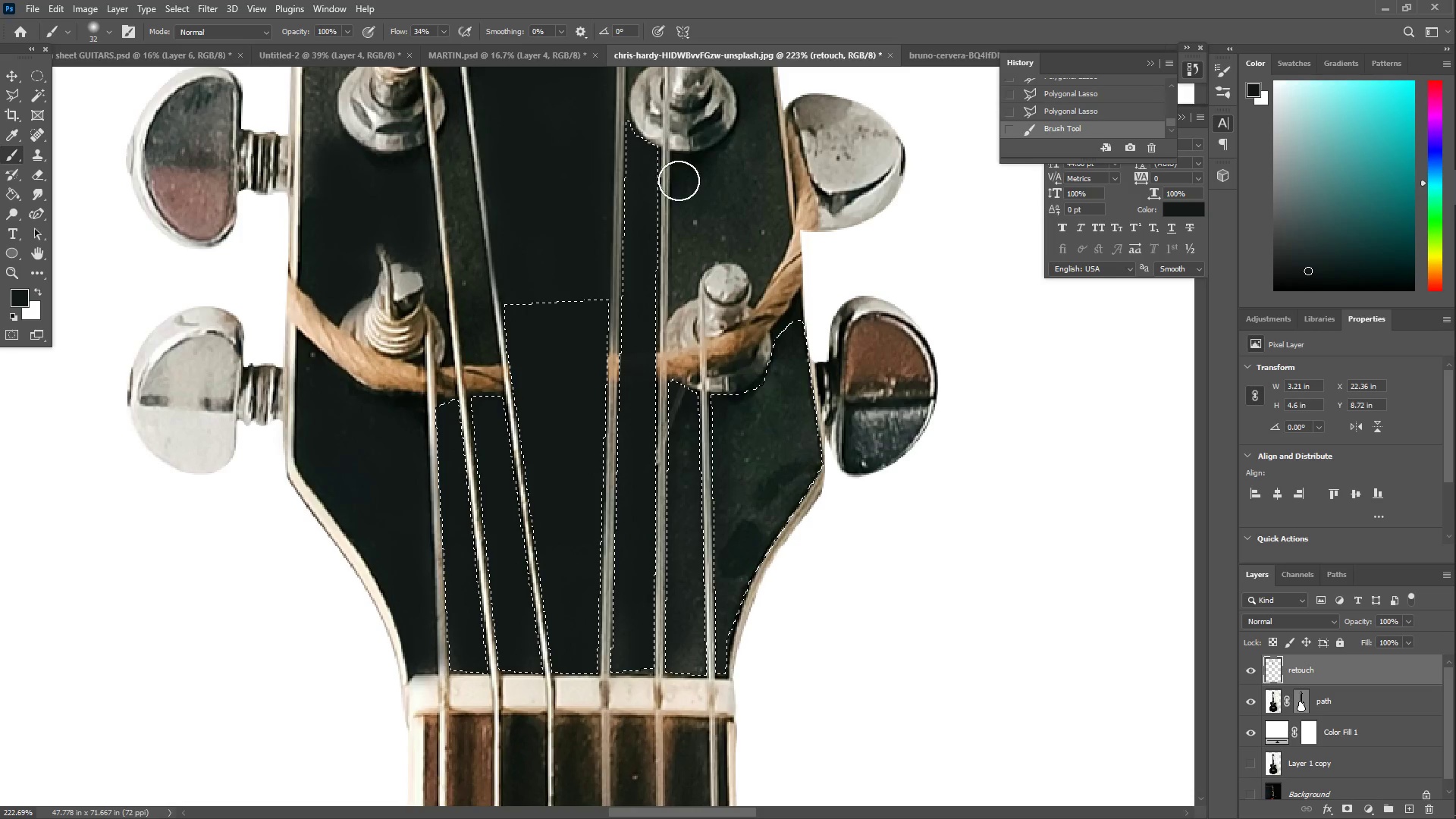 
left_click_drag(start_coordinate=[677, 174], to_coordinate=[809, 401])
 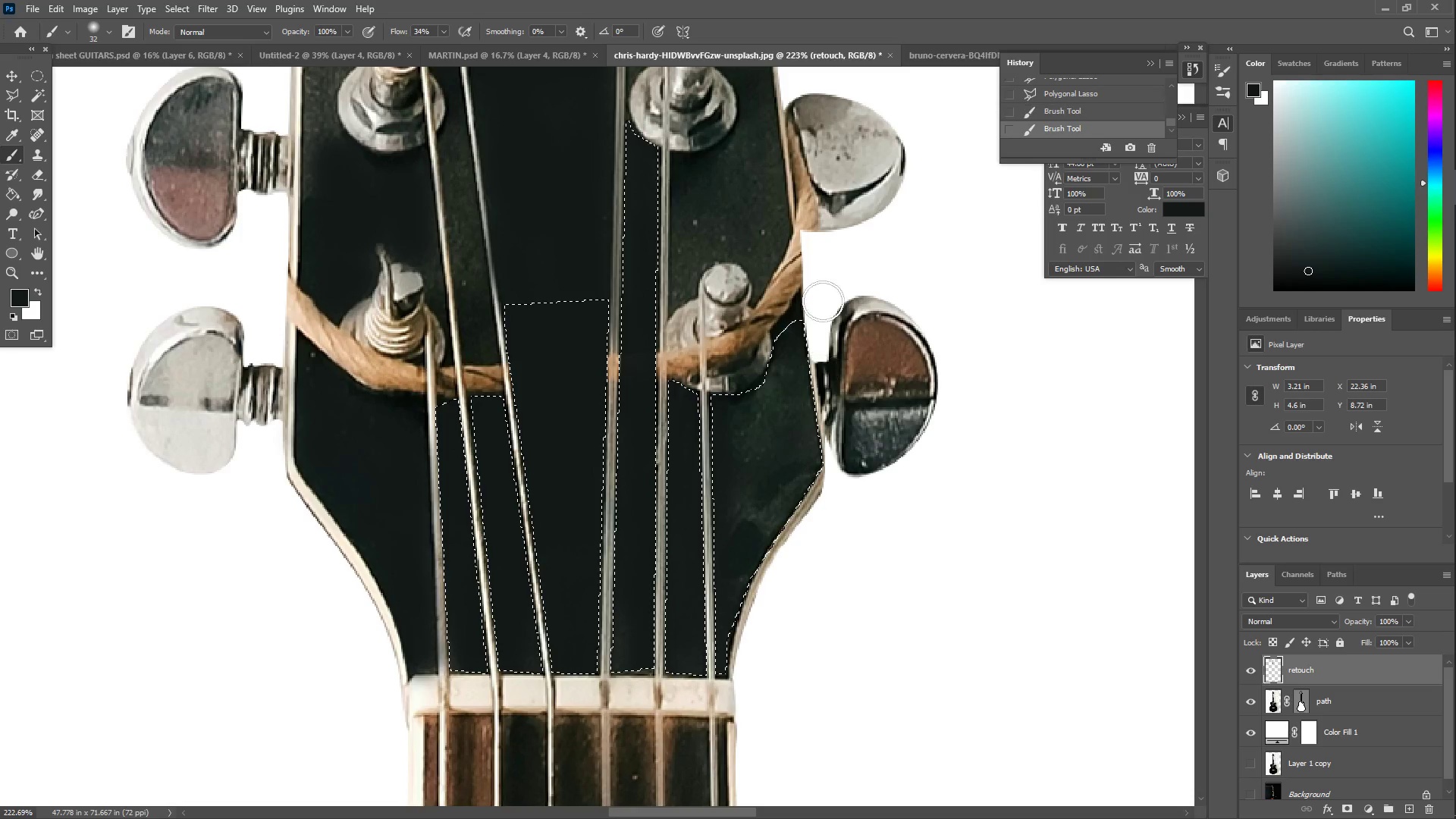 
left_click_drag(start_coordinate=[809, 318], to_coordinate=[774, 252])
 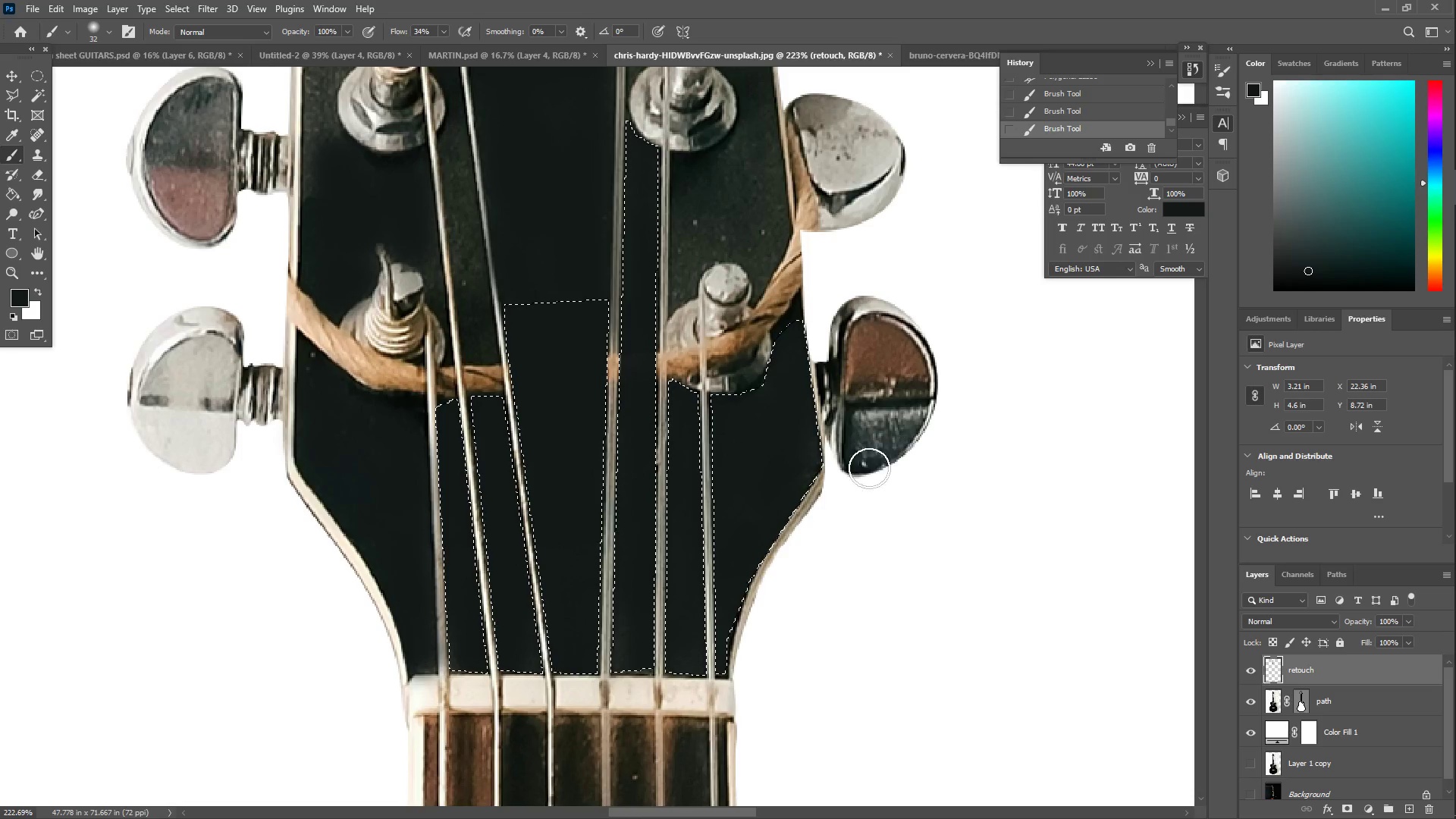 
left_click_drag(start_coordinate=[783, 439], to_coordinate=[759, 290])
 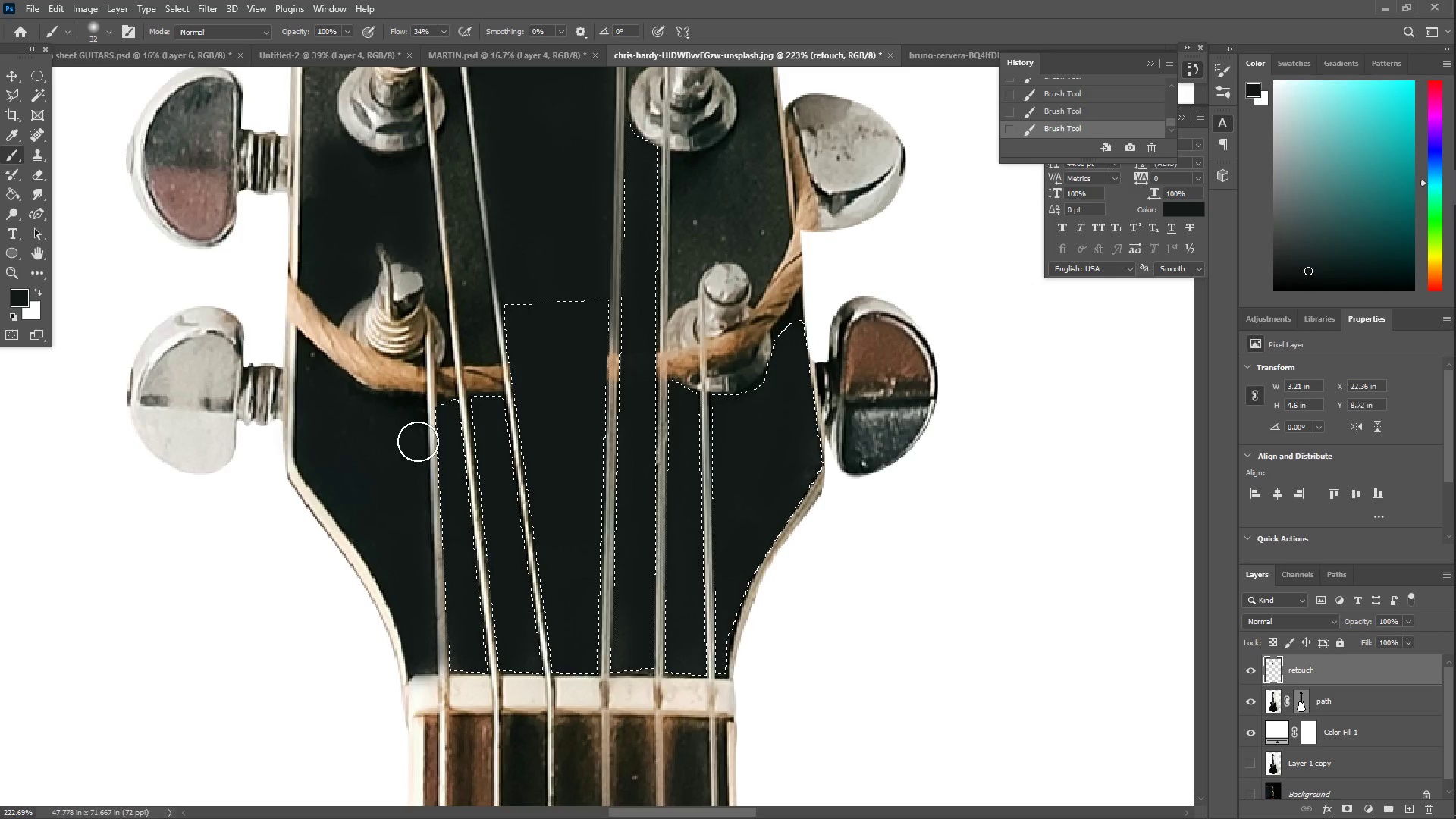 
left_click_drag(start_coordinate=[397, 434], to_coordinate=[381, 419])
 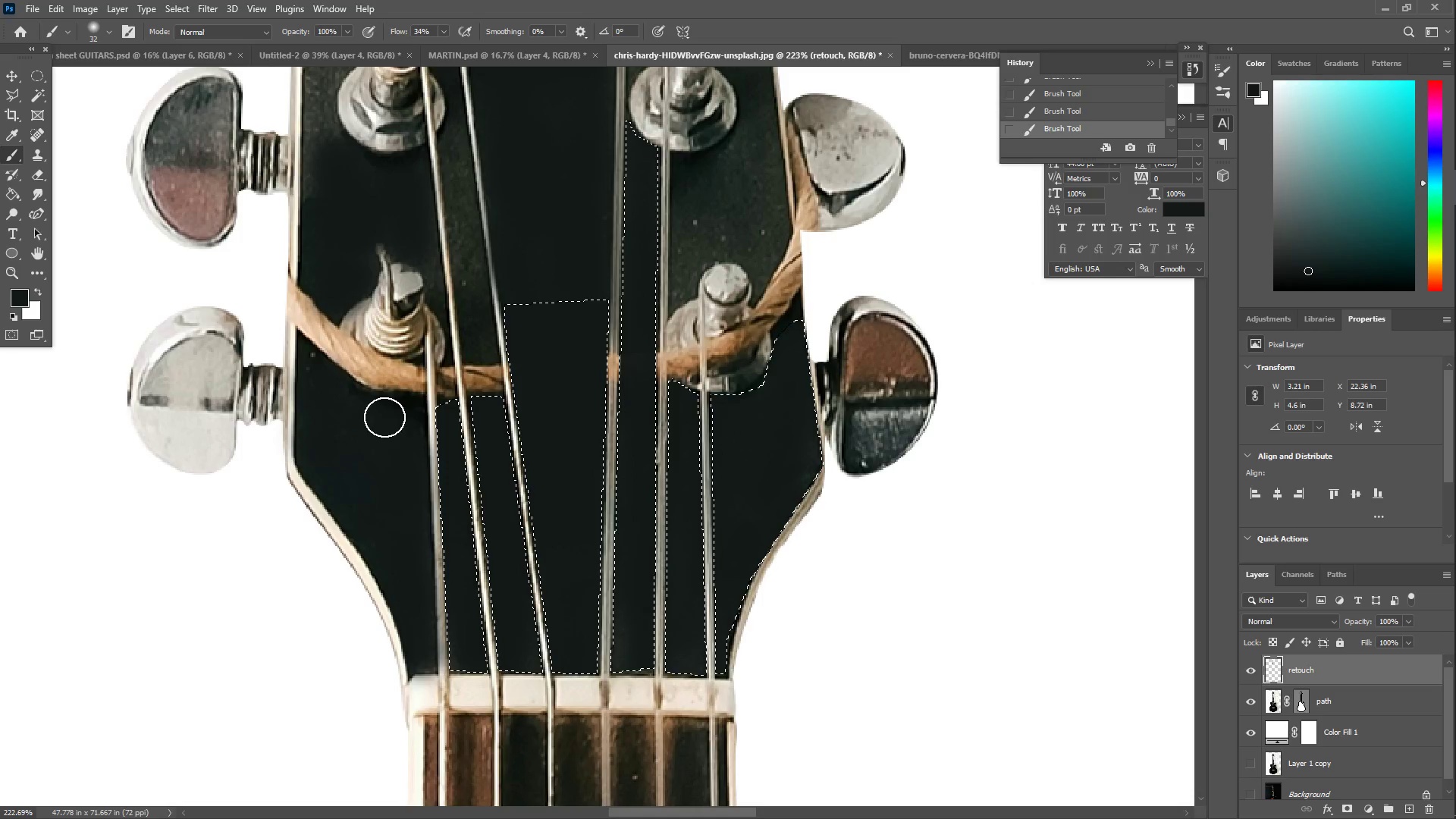 
left_click_drag(start_coordinate=[303, 359], to_coordinate=[278, 350])
 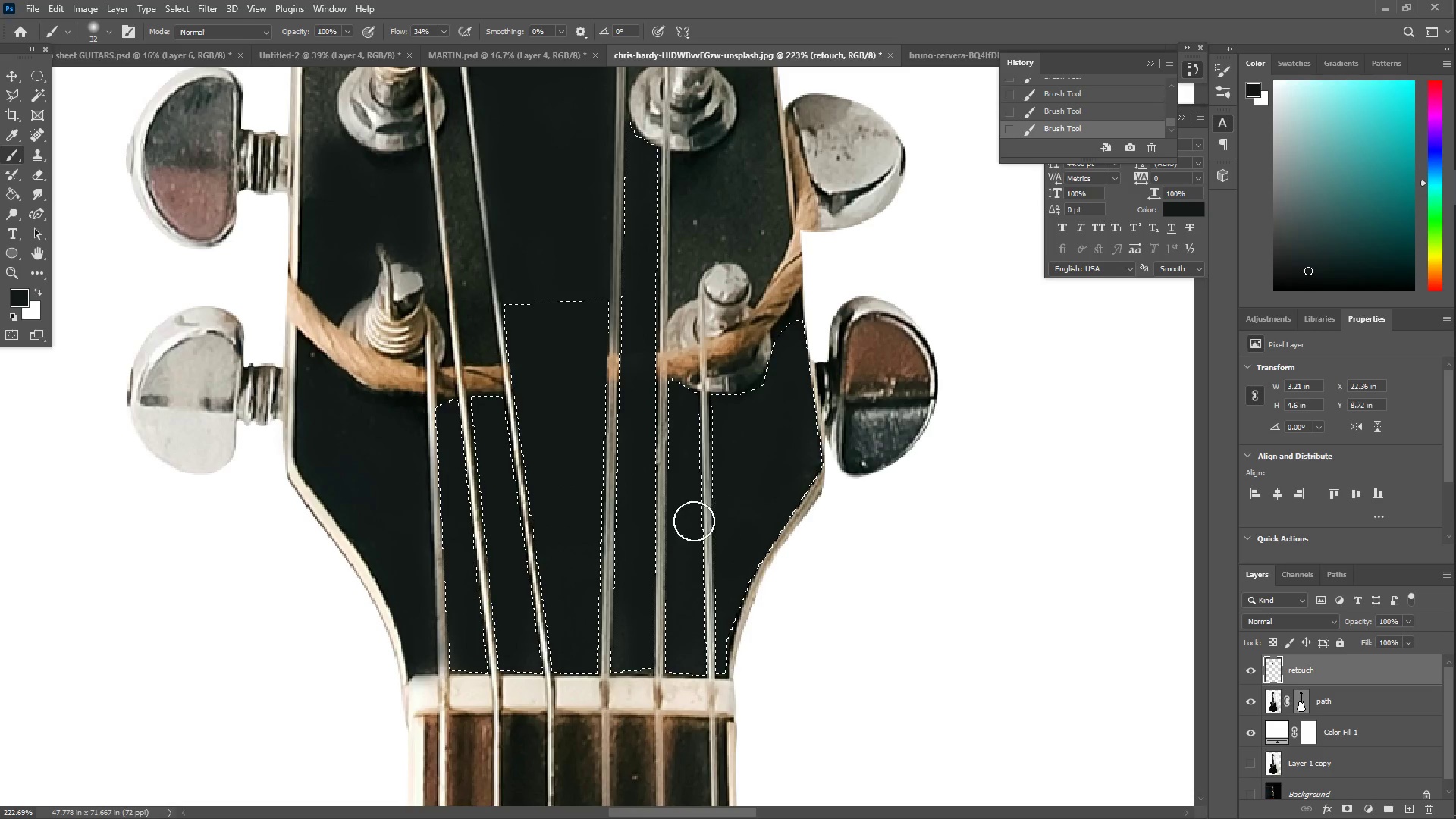 
key(L)
 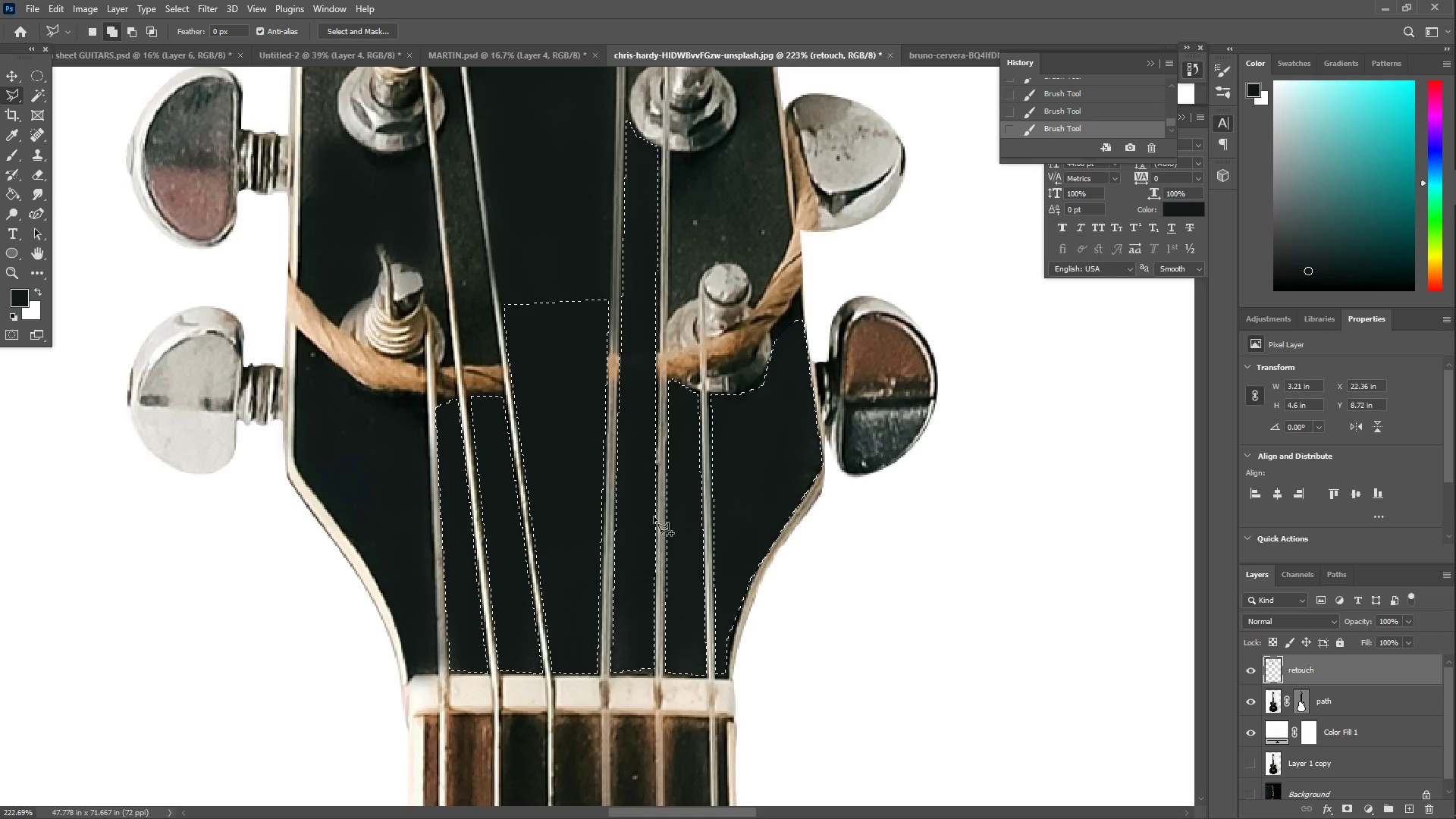 
right_click([629, 491])
 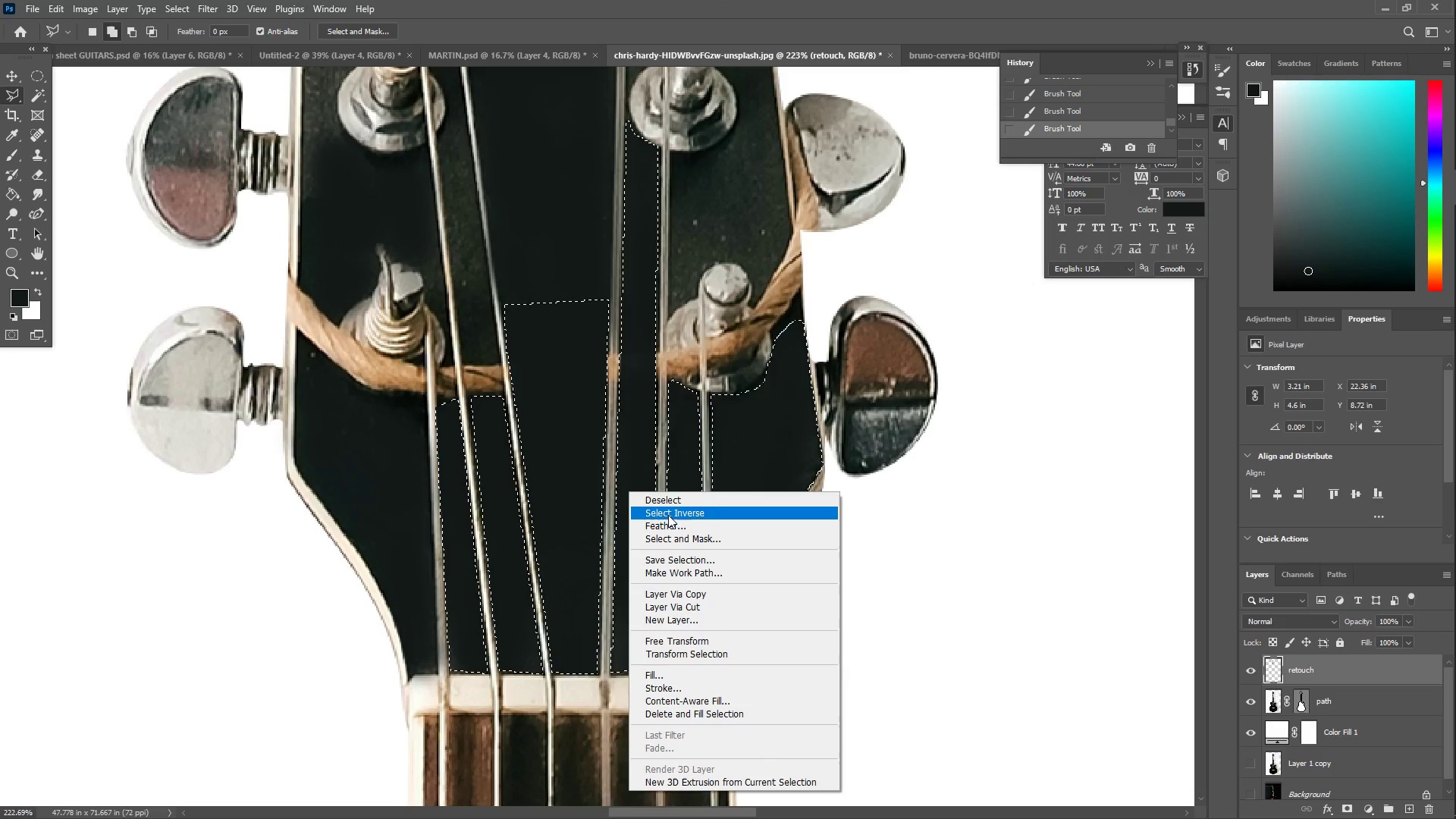 
left_click([653, 502])
 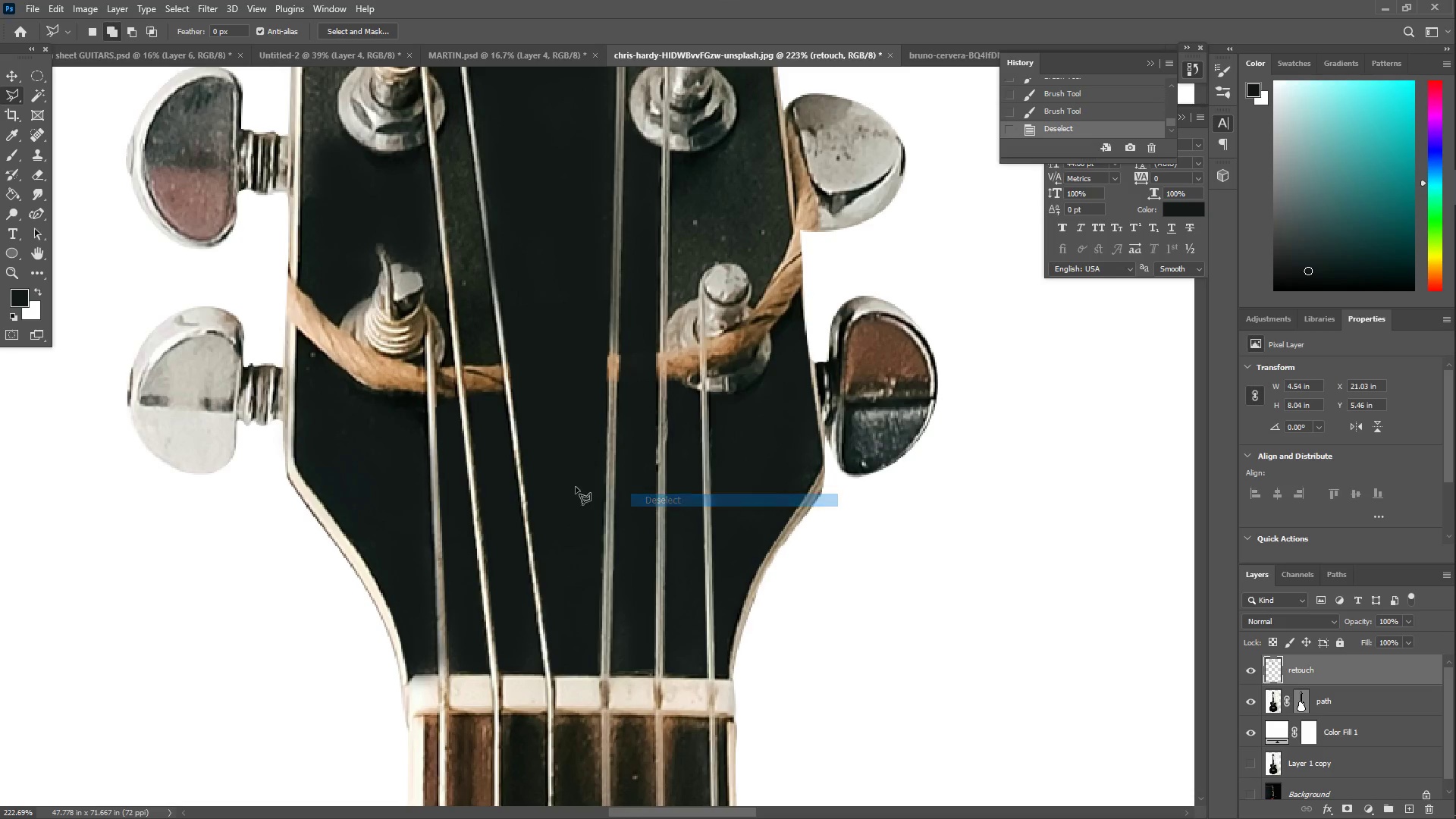 
type(ZZ)
 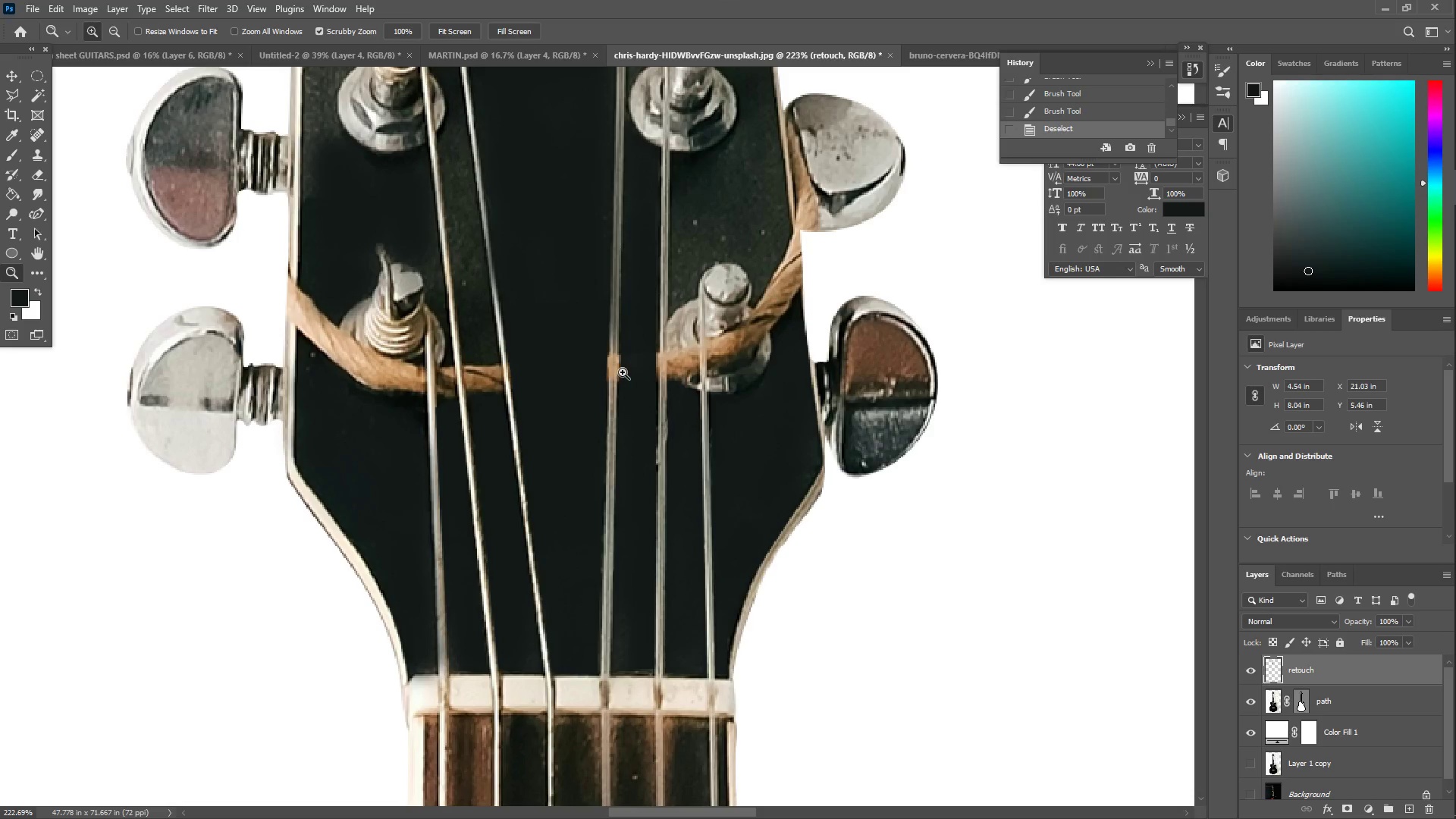 
left_click_drag(start_coordinate=[630, 355], to_coordinate=[678, 326])
 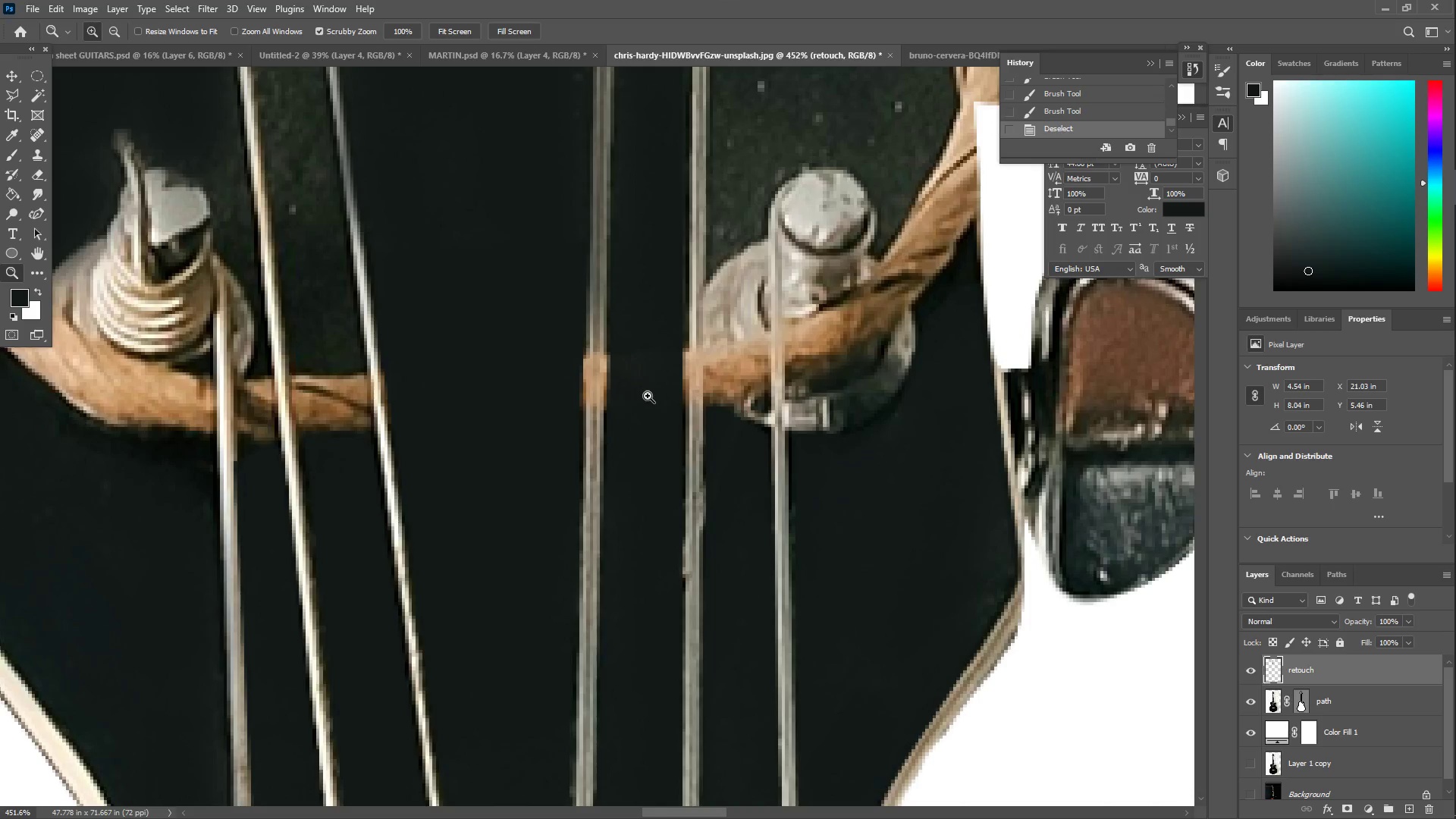 
scroll: coordinate [573, 404], scroll_direction: up, amount: 5.0
 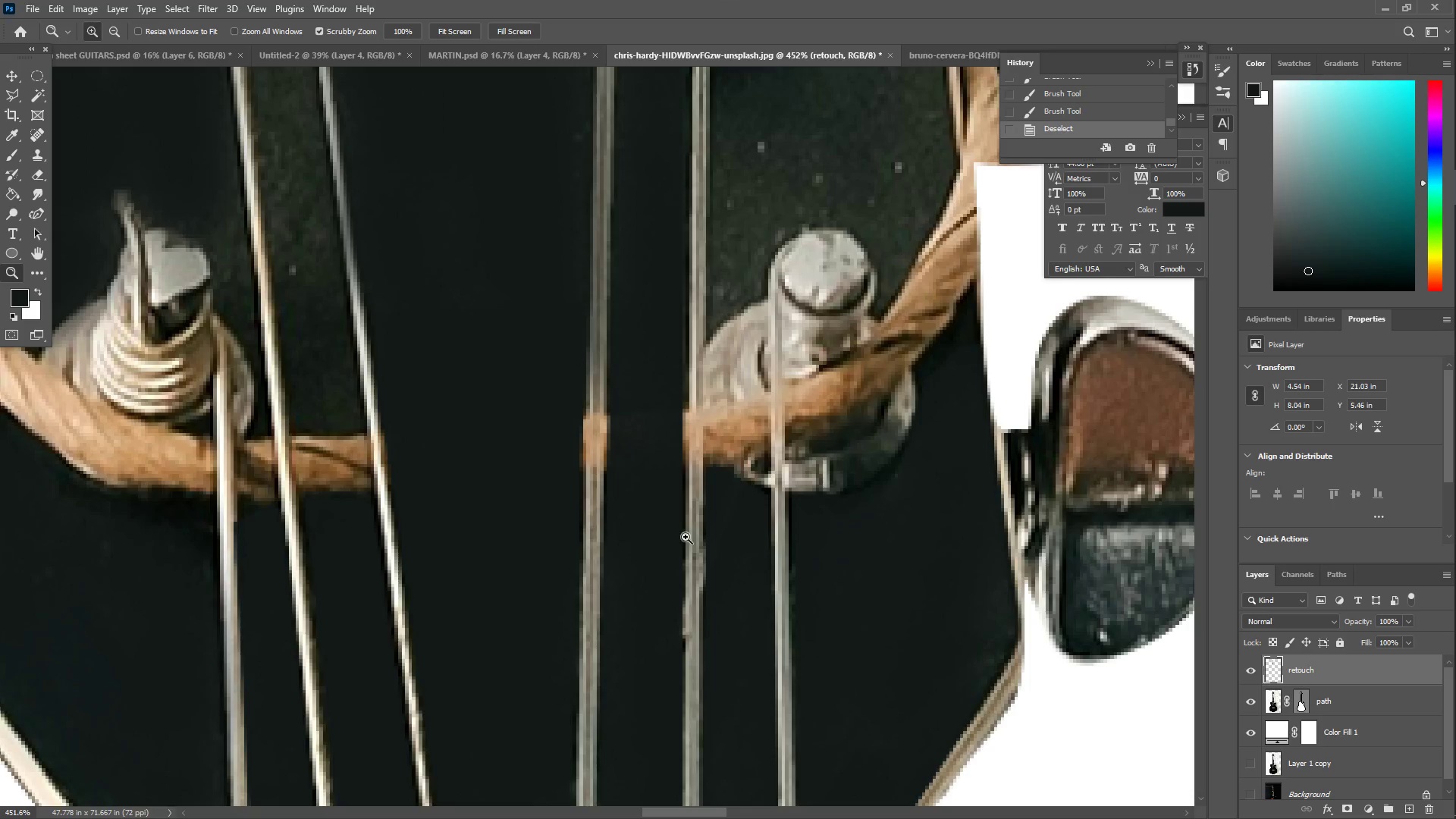 
type(BB)
 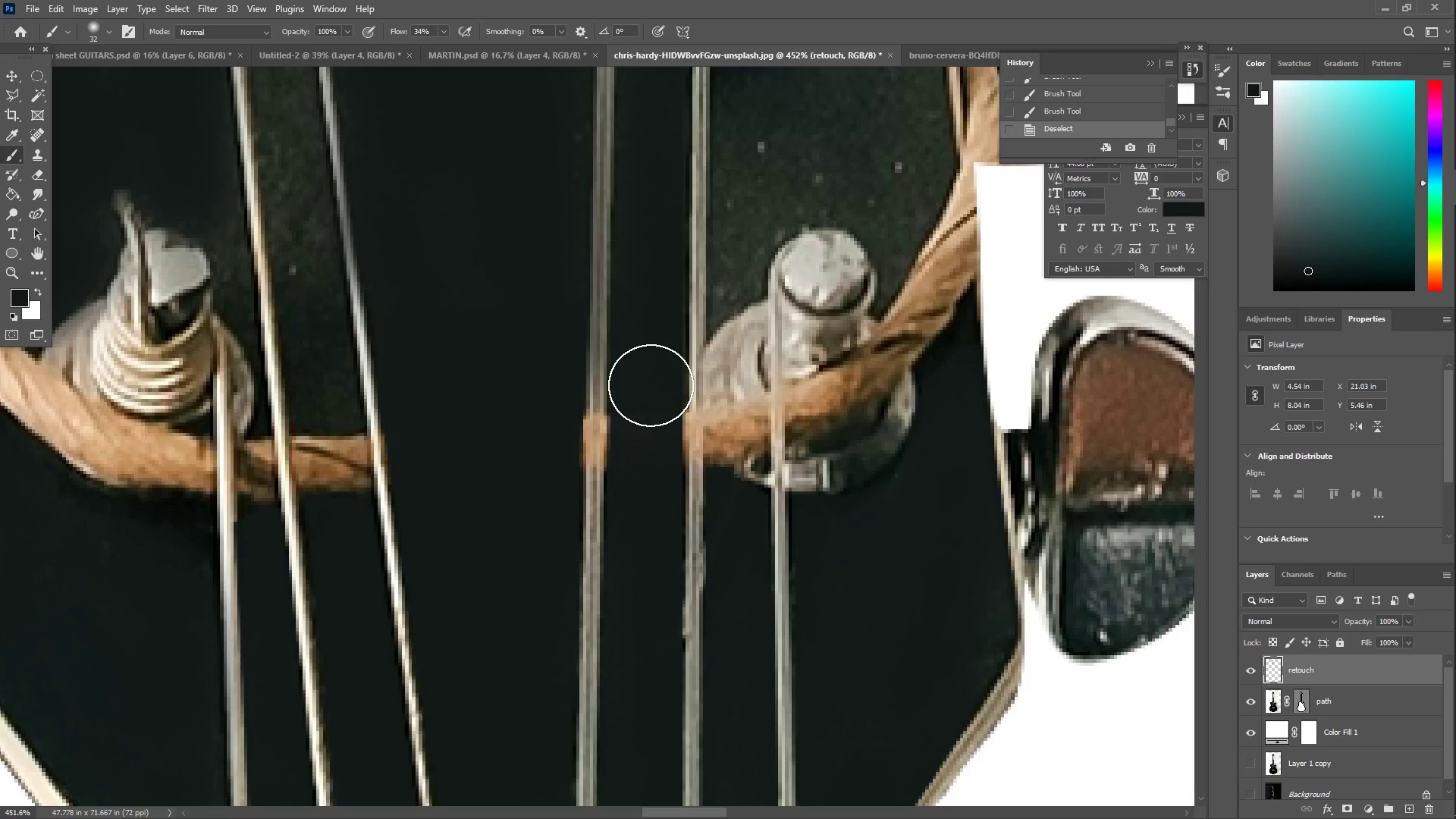 
left_click_drag(start_coordinate=[652, 384], to_coordinate=[648, 510])
 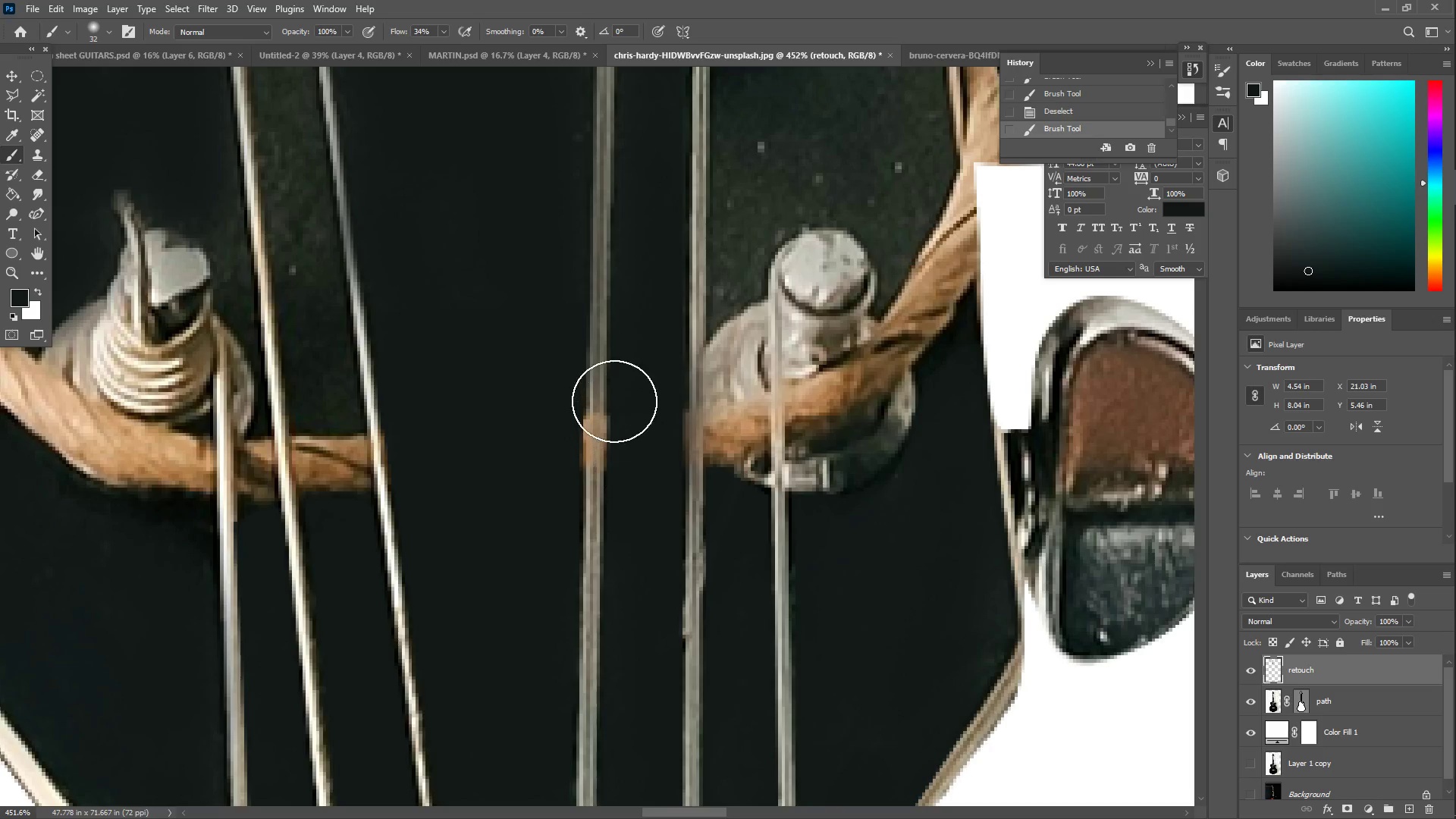 
left_click_drag(start_coordinate=[614, 403], to_coordinate=[620, 475])
 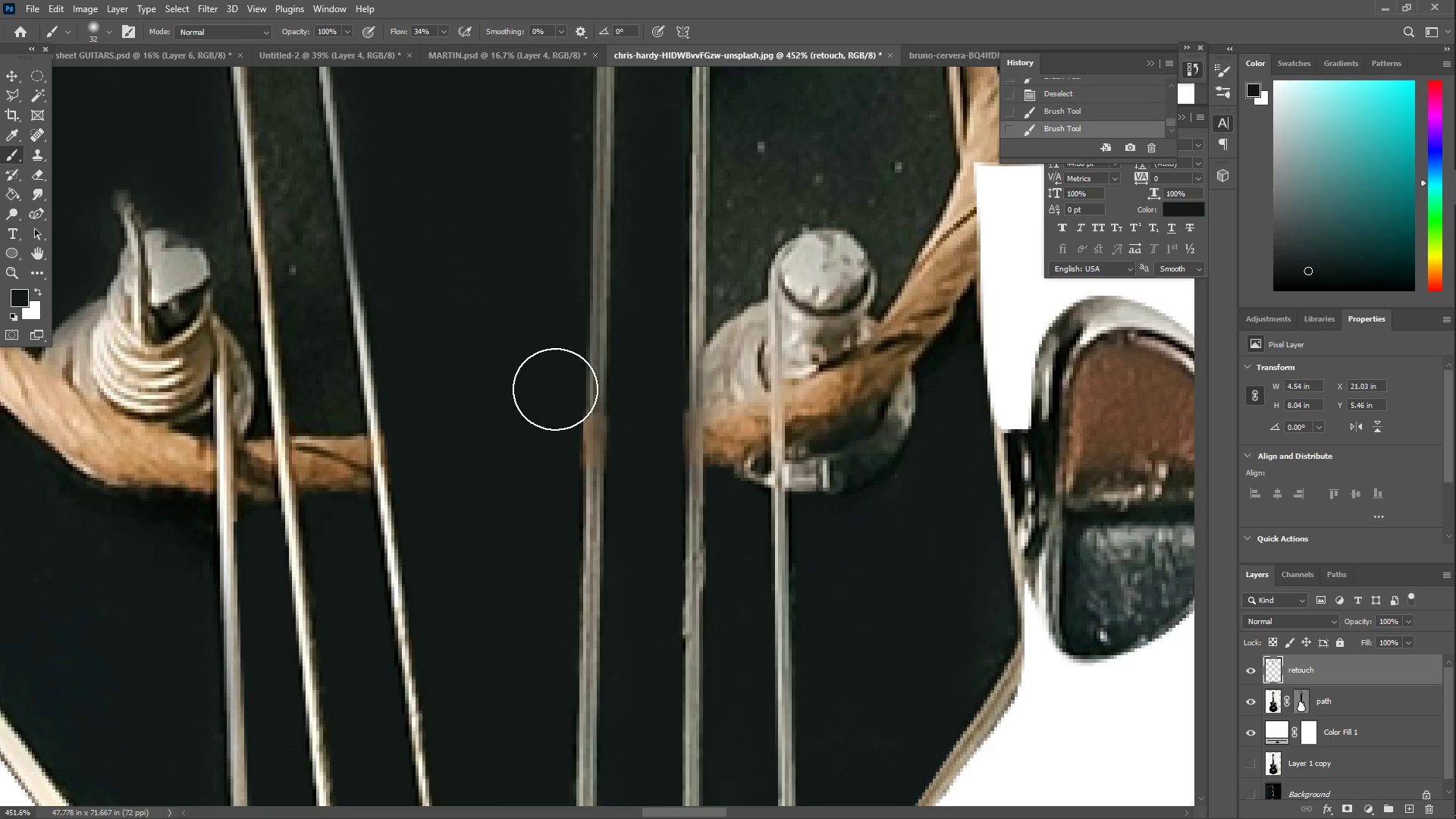 
left_click_drag(start_coordinate=[551, 389], to_coordinate=[560, 559])
 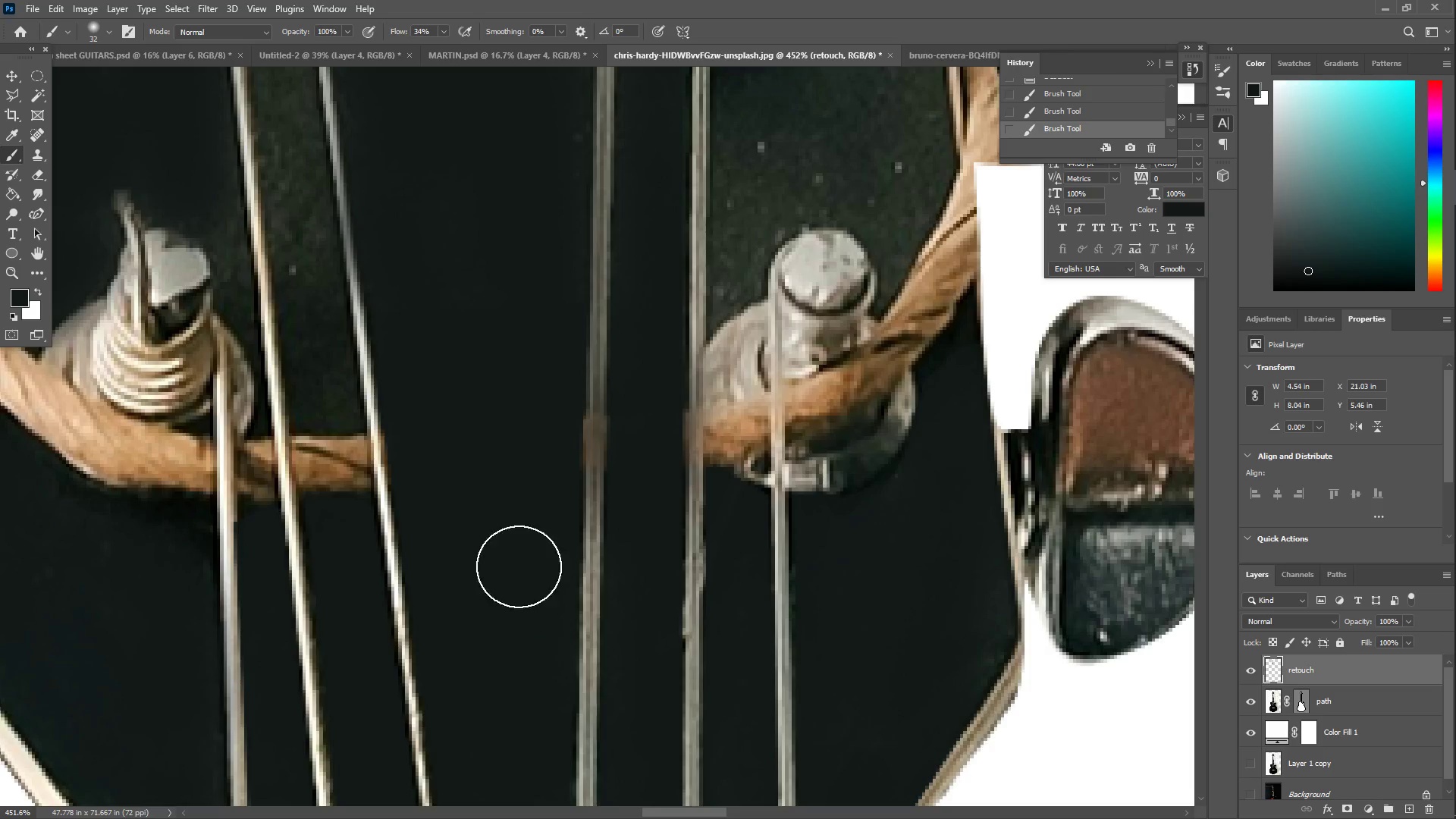 
key(Z)
 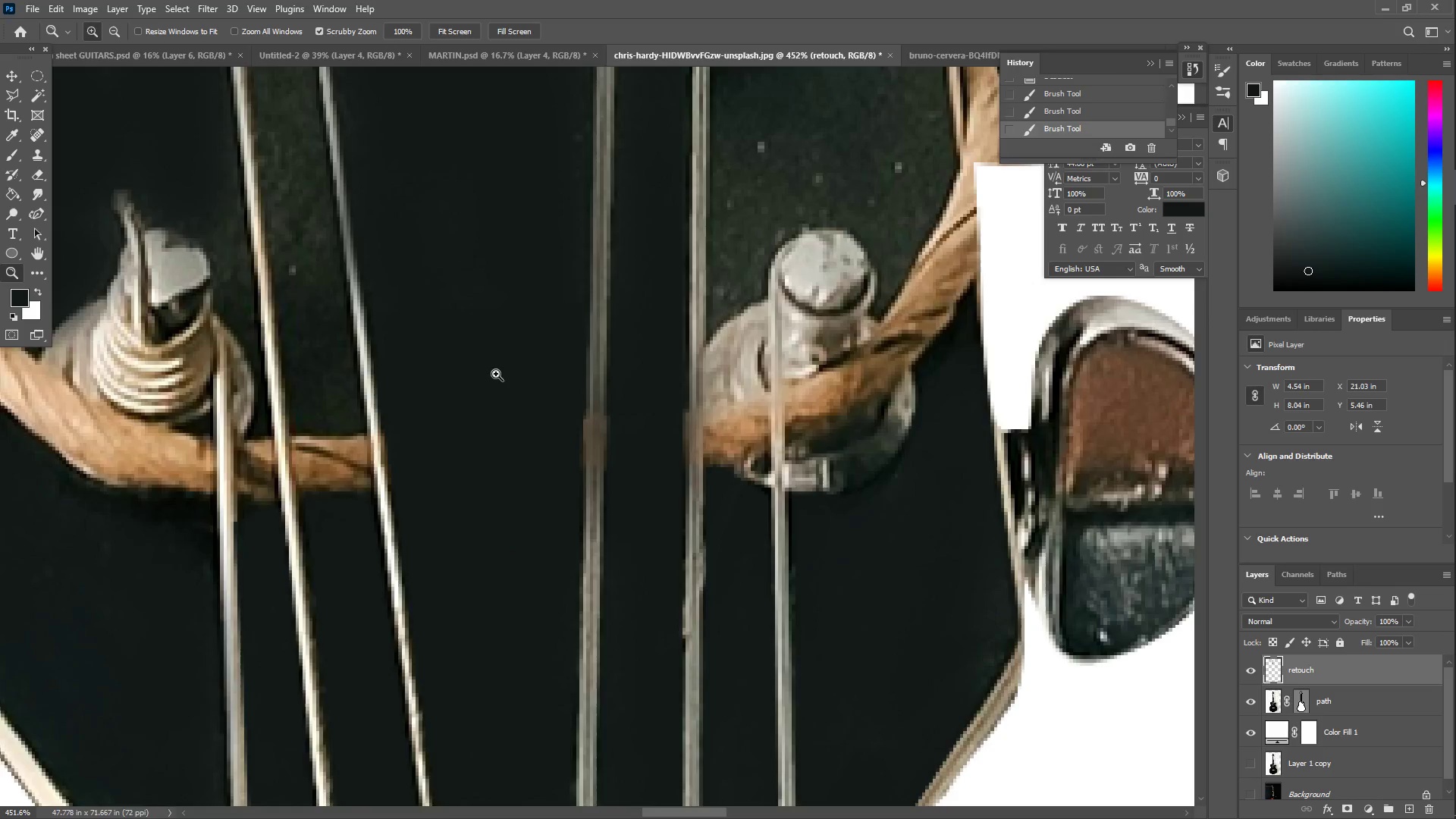 
left_click_drag(start_coordinate=[454, 379], to_coordinate=[345, 402])
 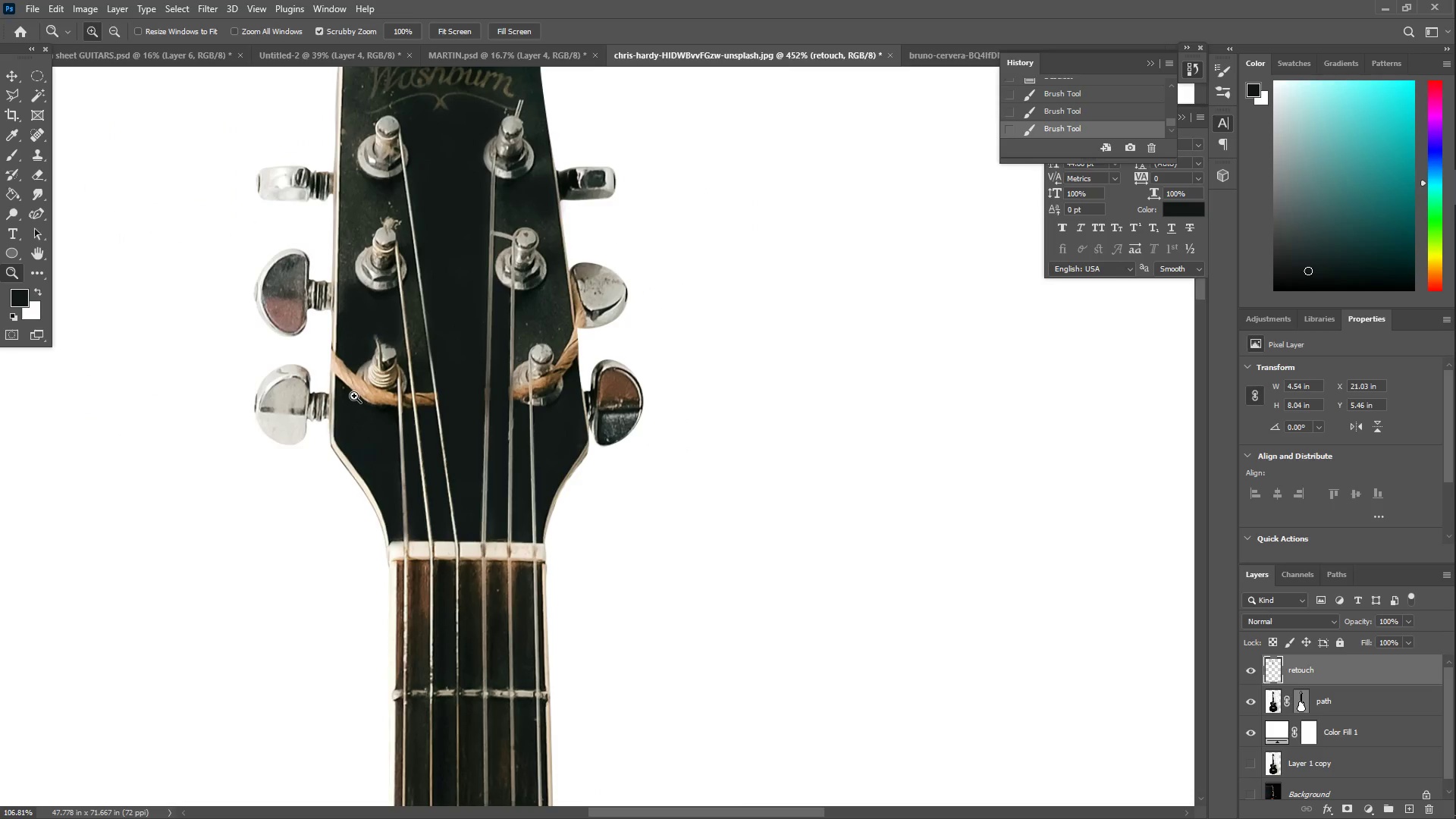 
key(Control+Z)
 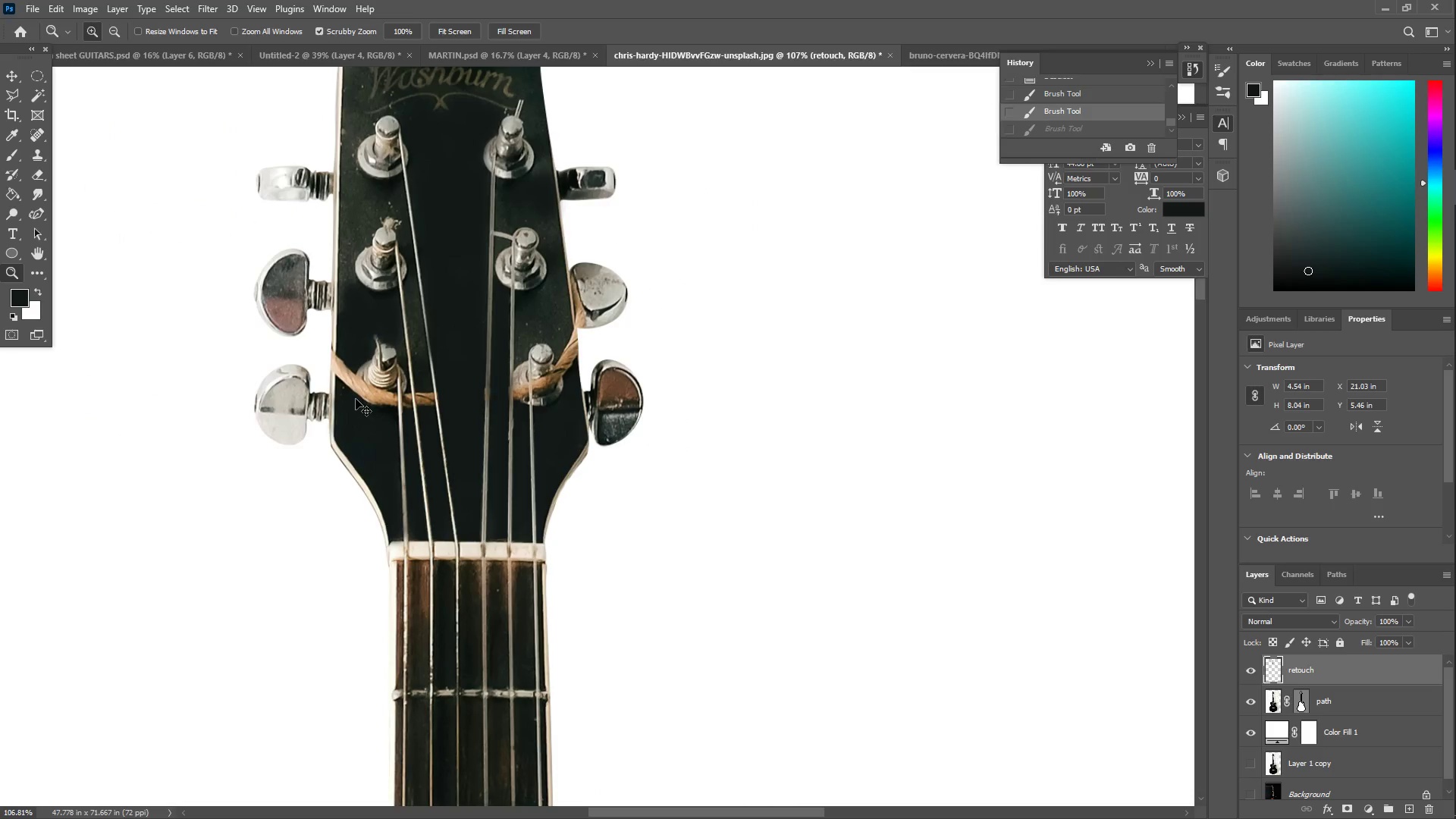 
key(Control+Z)
 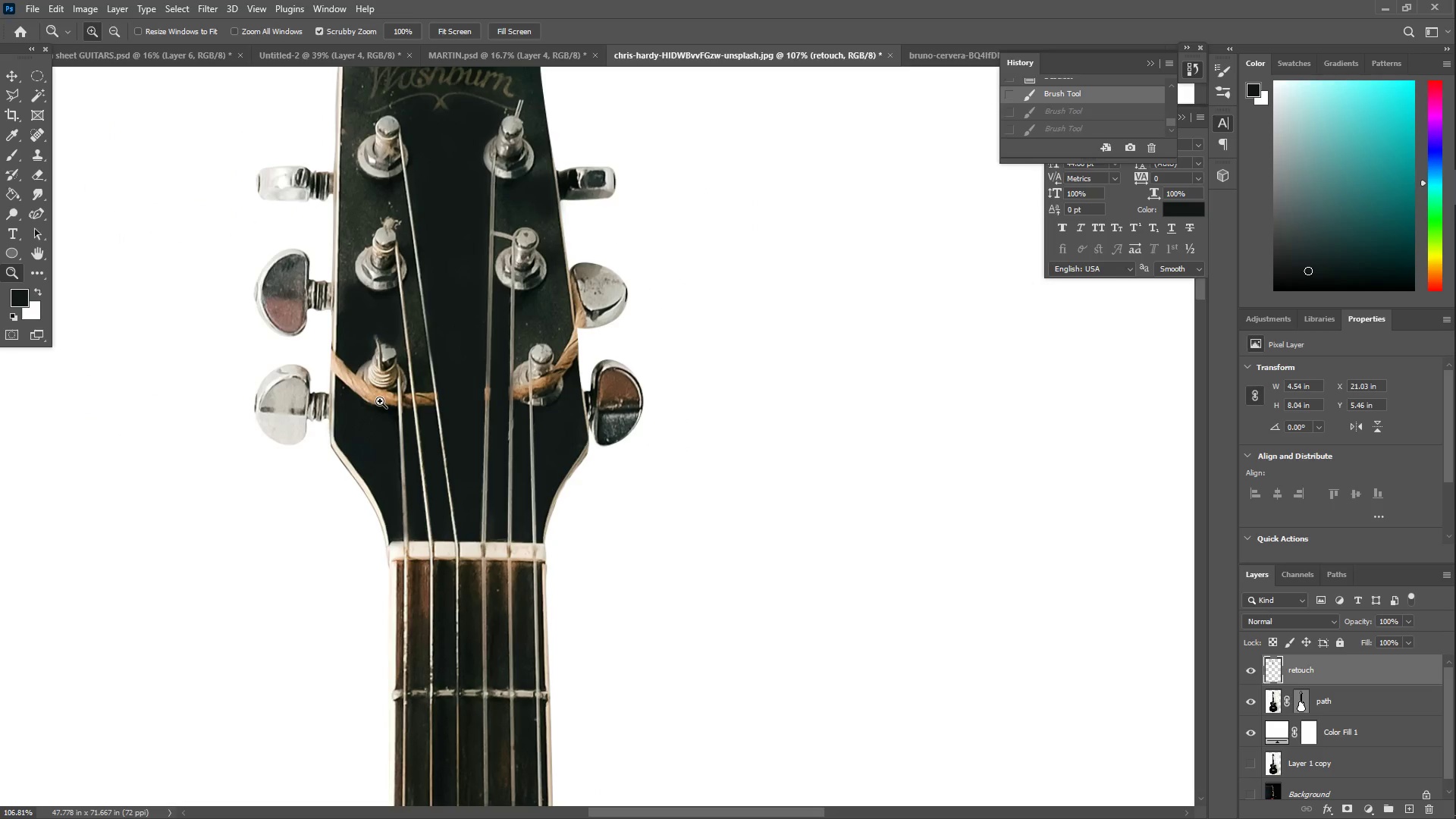 
key(Z)
 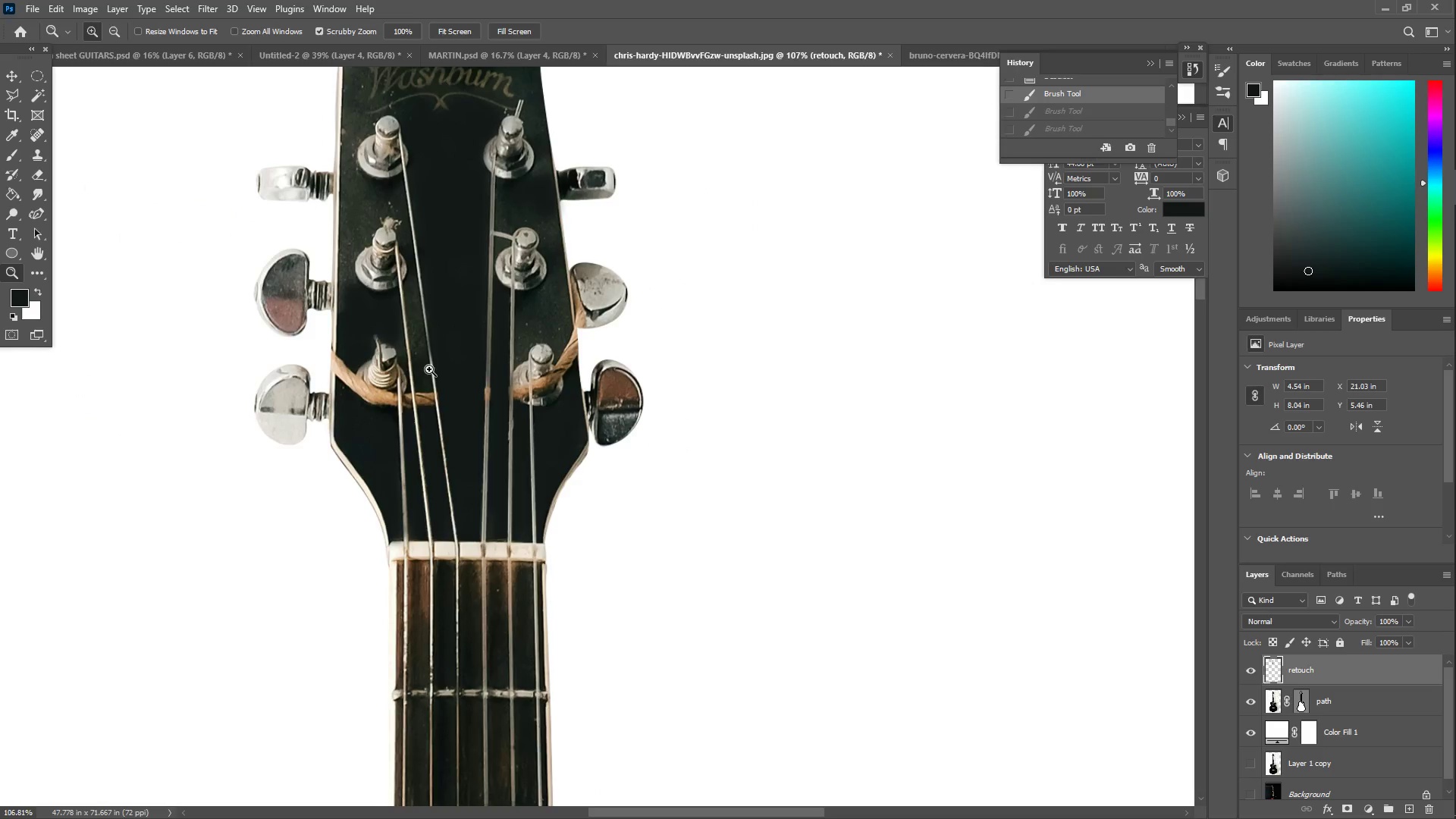 
left_click_drag(start_coordinate=[422, 367], to_coordinate=[387, 362])
 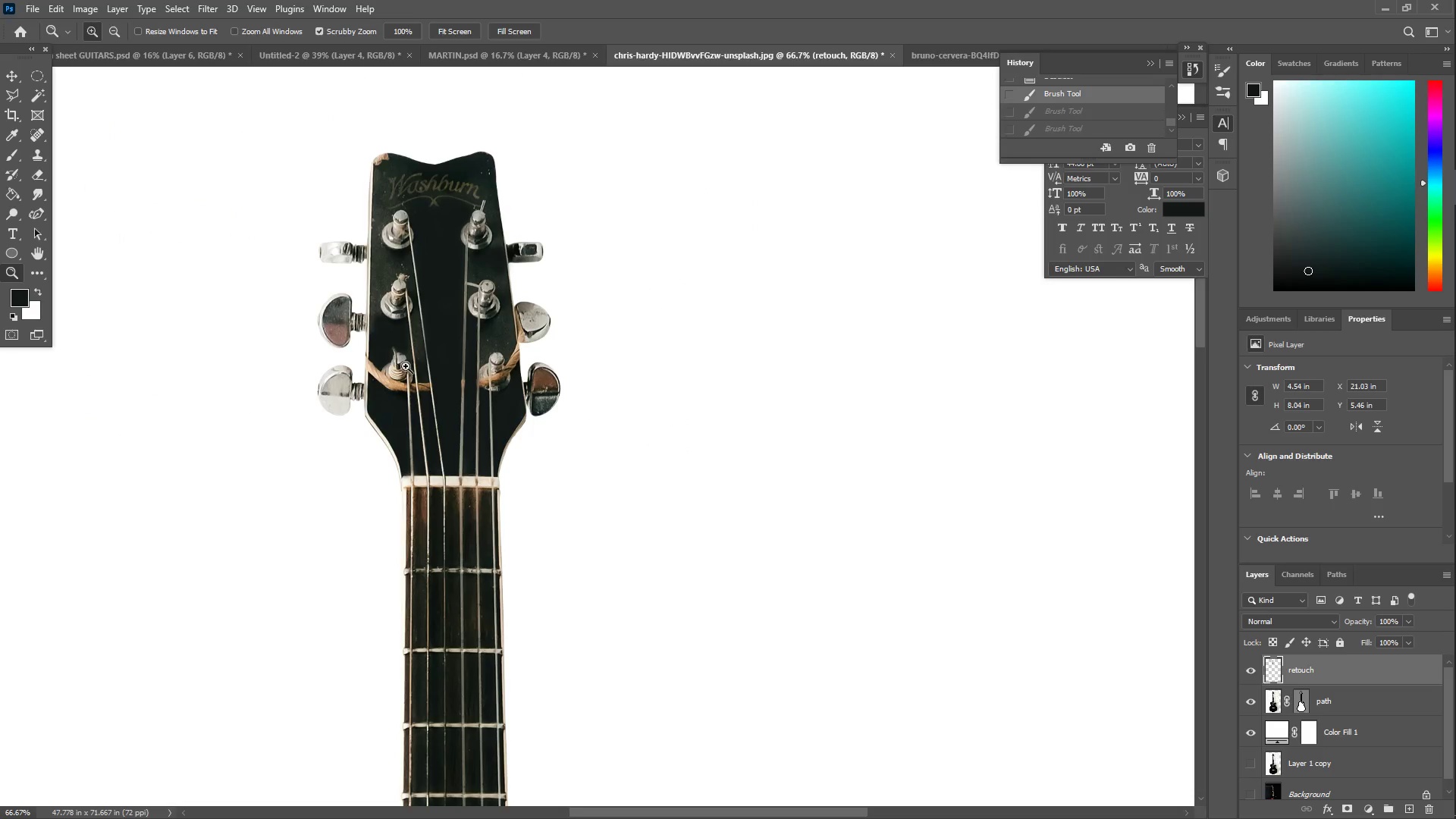 
left_click_drag(start_coordinate=[422, 283], to_coordinate=[463, 271])
 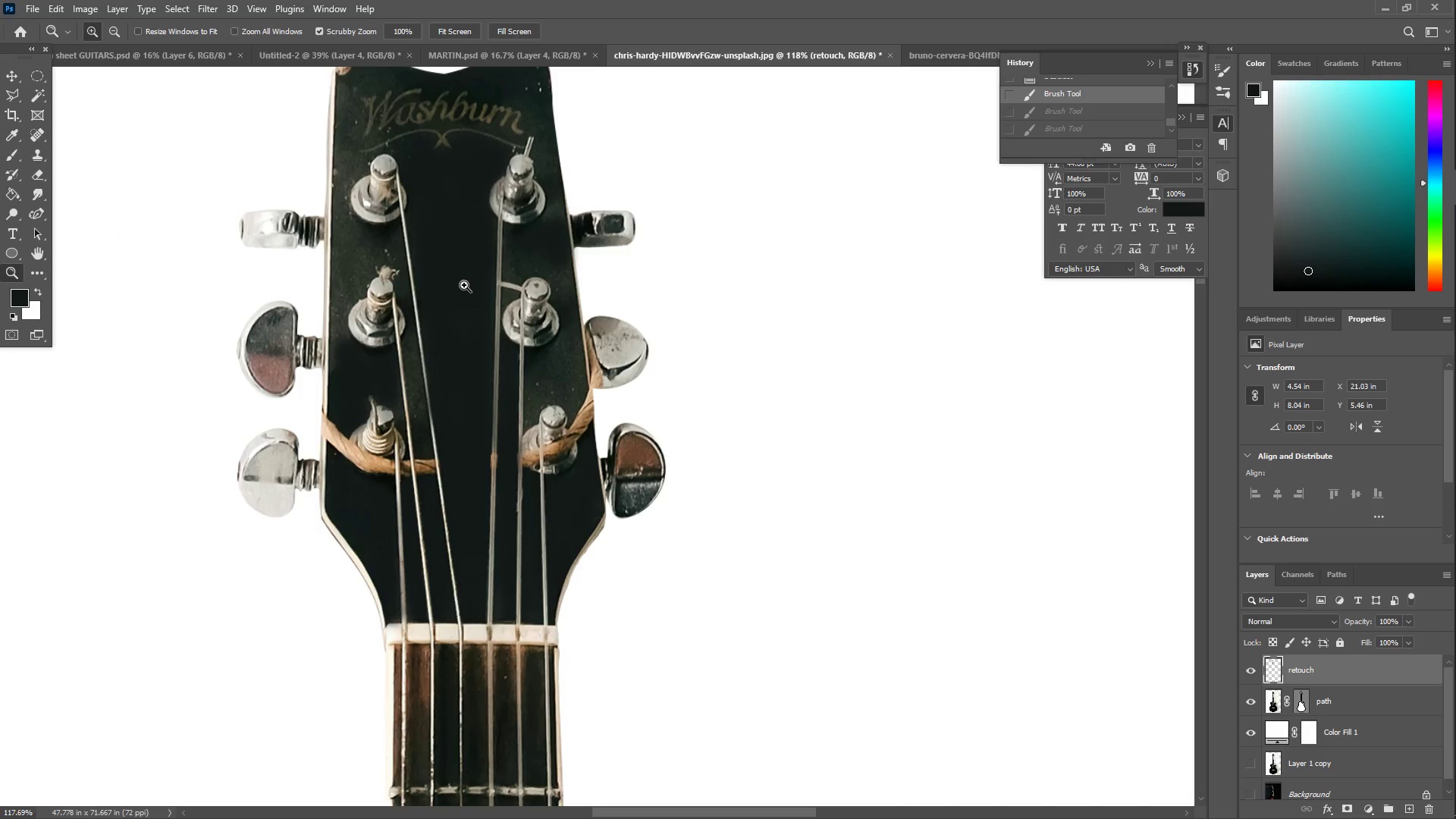 
left_click_drag(start_coordinate=[541, 559], to_coordinate=[492, 545])
 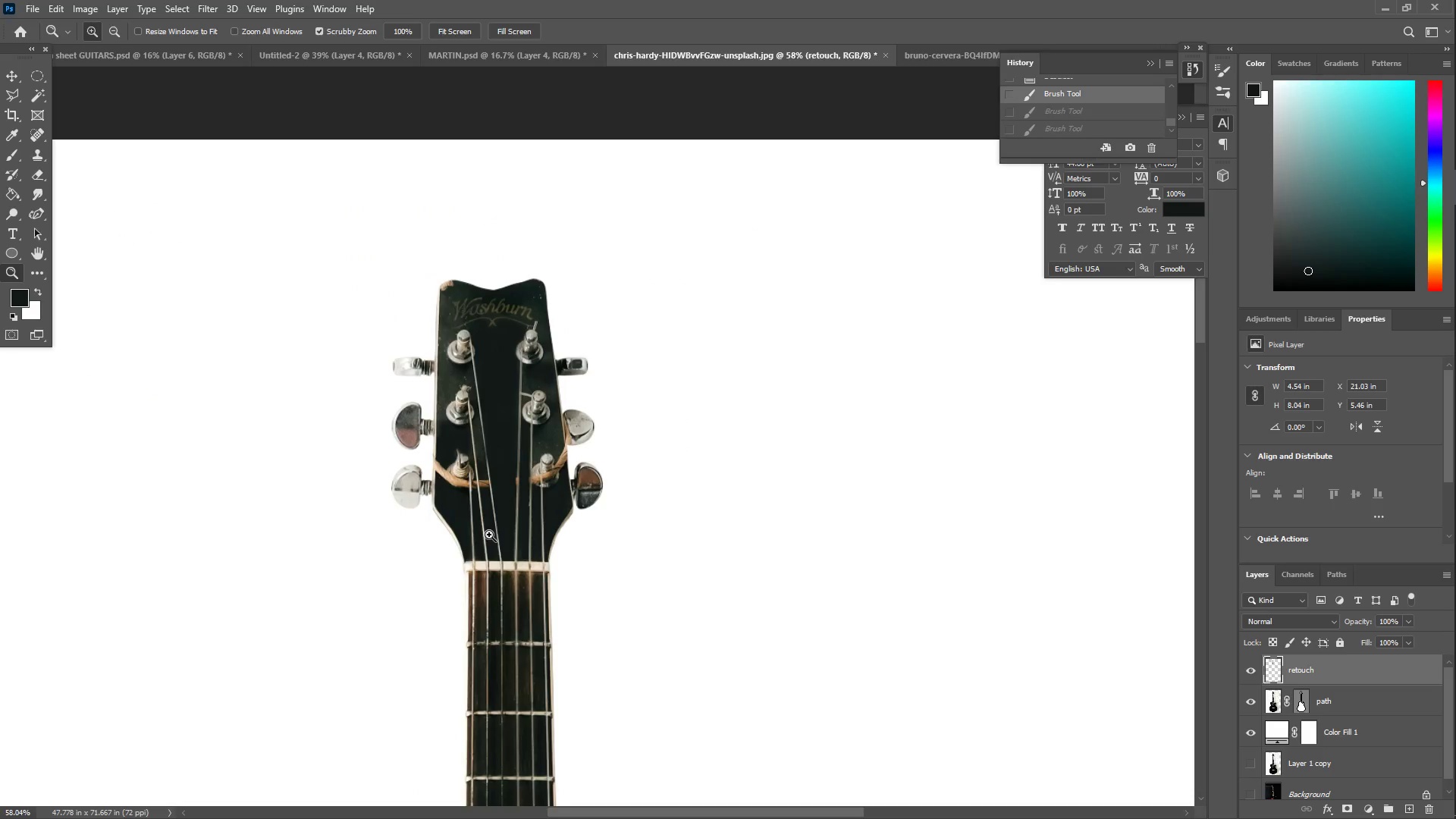 
scroll: coordinate [509, 560], scroll_direction: down, amount: 18.0
 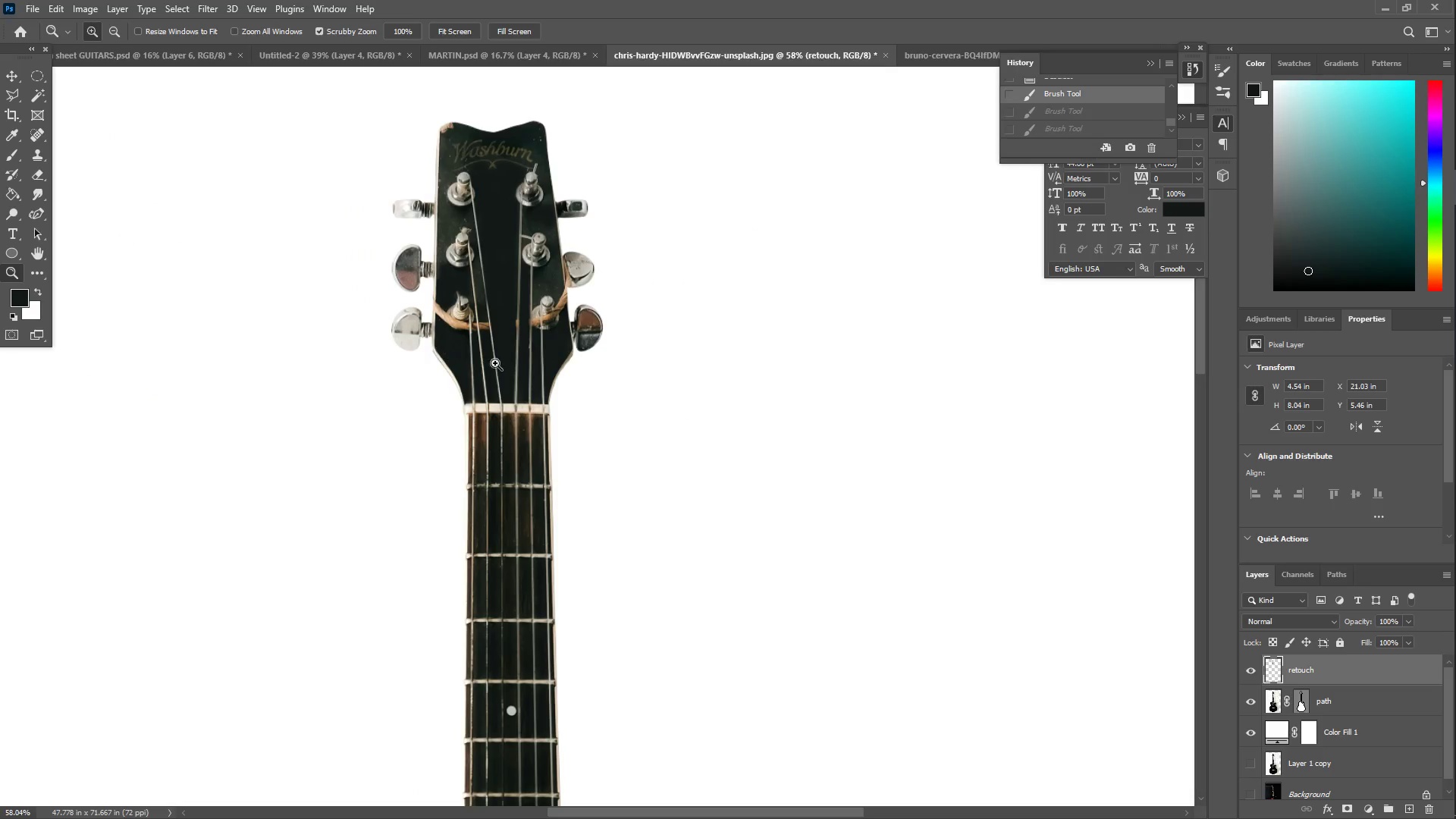 
left_click_drag(start_coordinate=[515, 352], to_coordinate=[548, 359])
 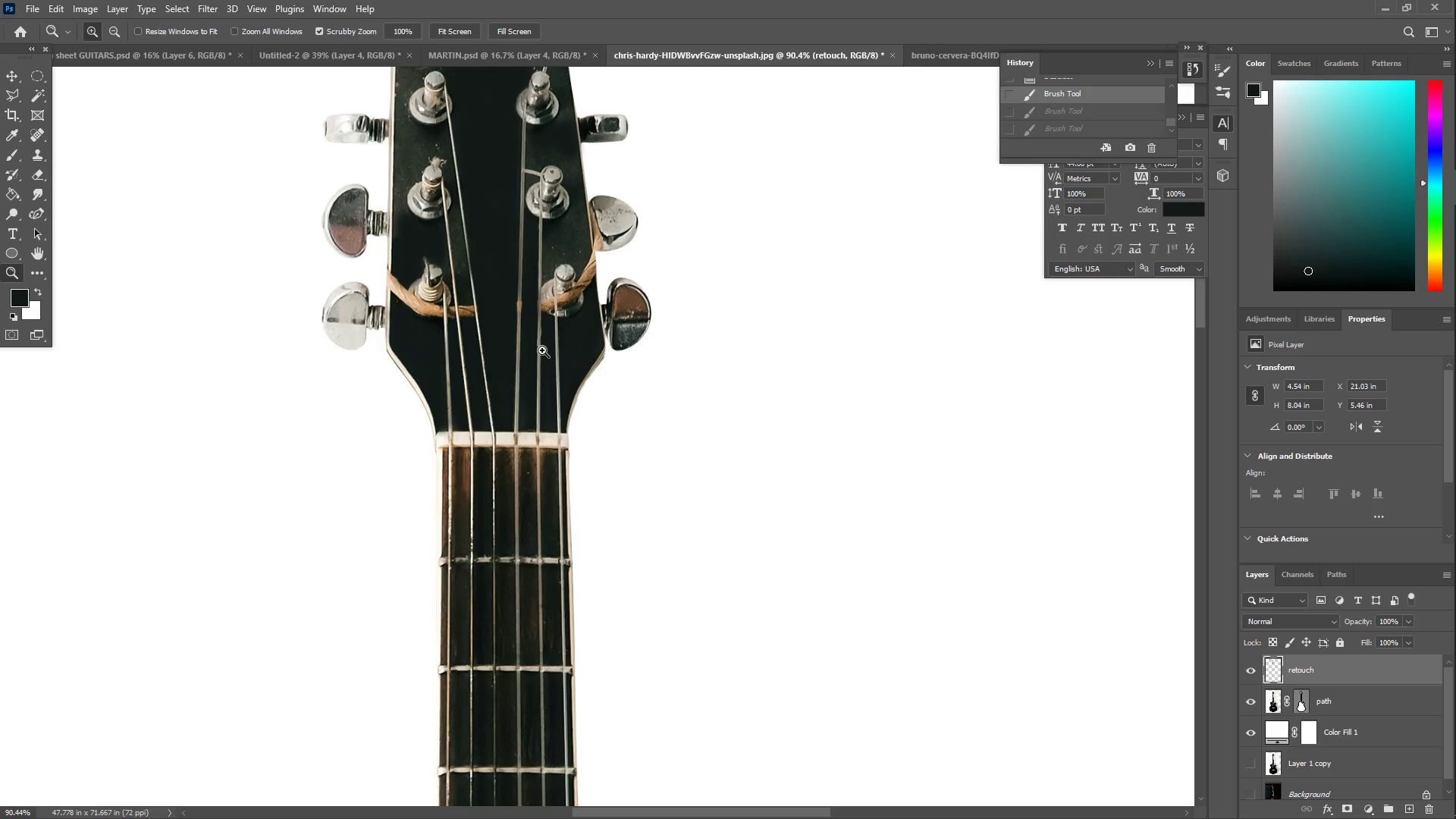 
scroll: coordinate [542, 350], scroll_direction: up, amount: 6.0
 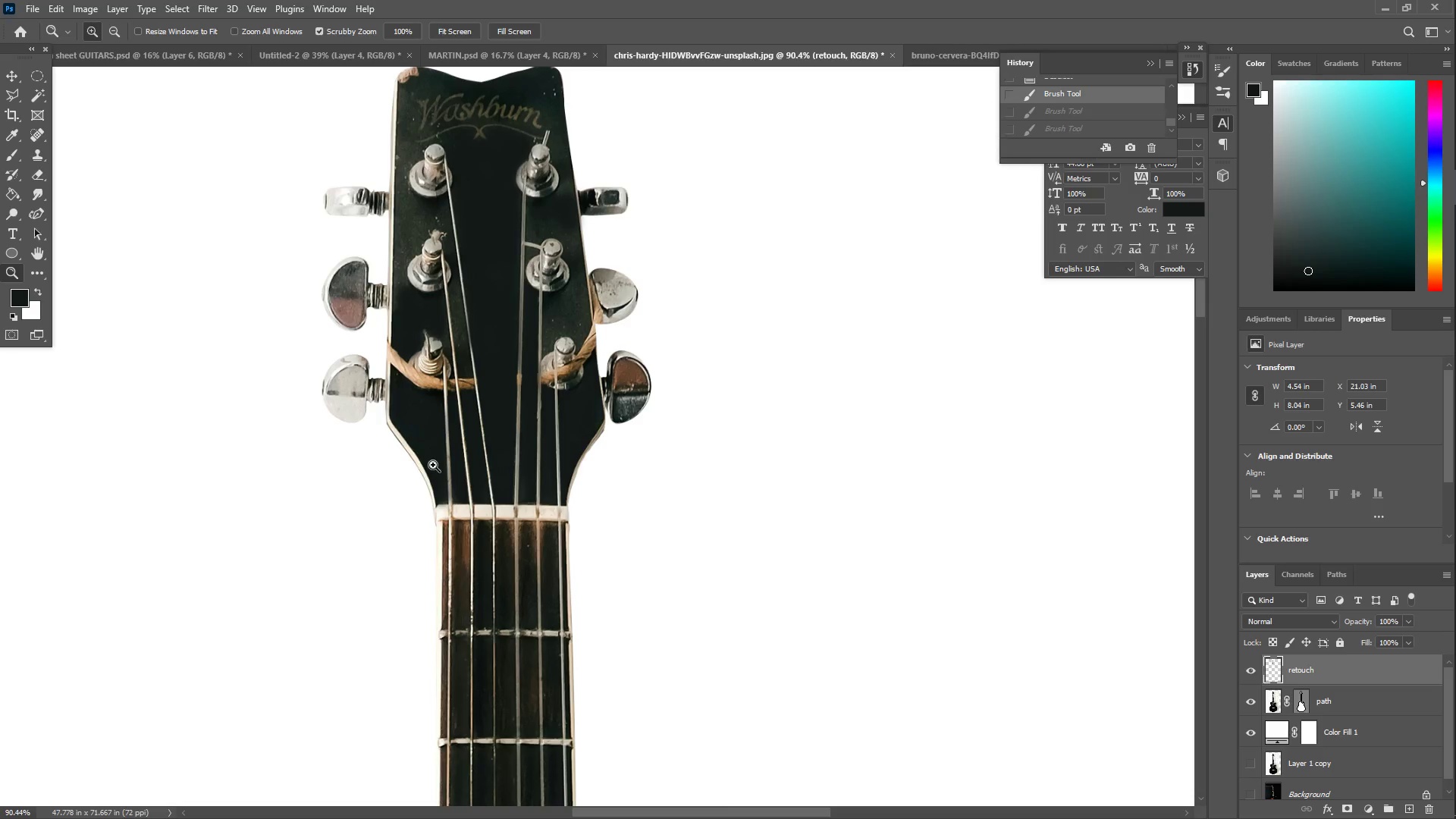 
left_click_drag(start_coordinate=[481, 377], to_coordinate=[435, 378])
 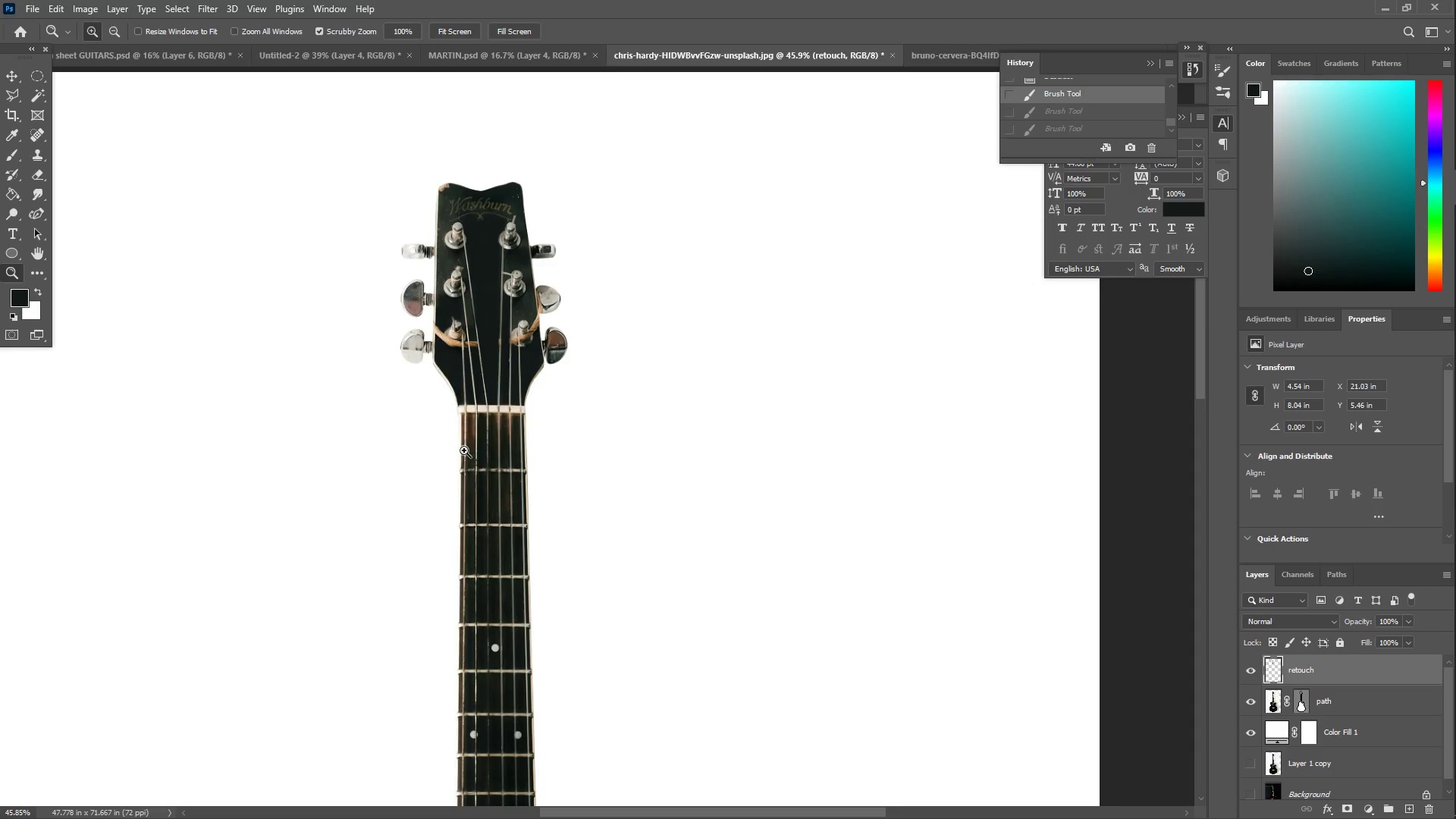 
scroll: coordinate [547, 601], scroll_direction: down, amount: 76.0
 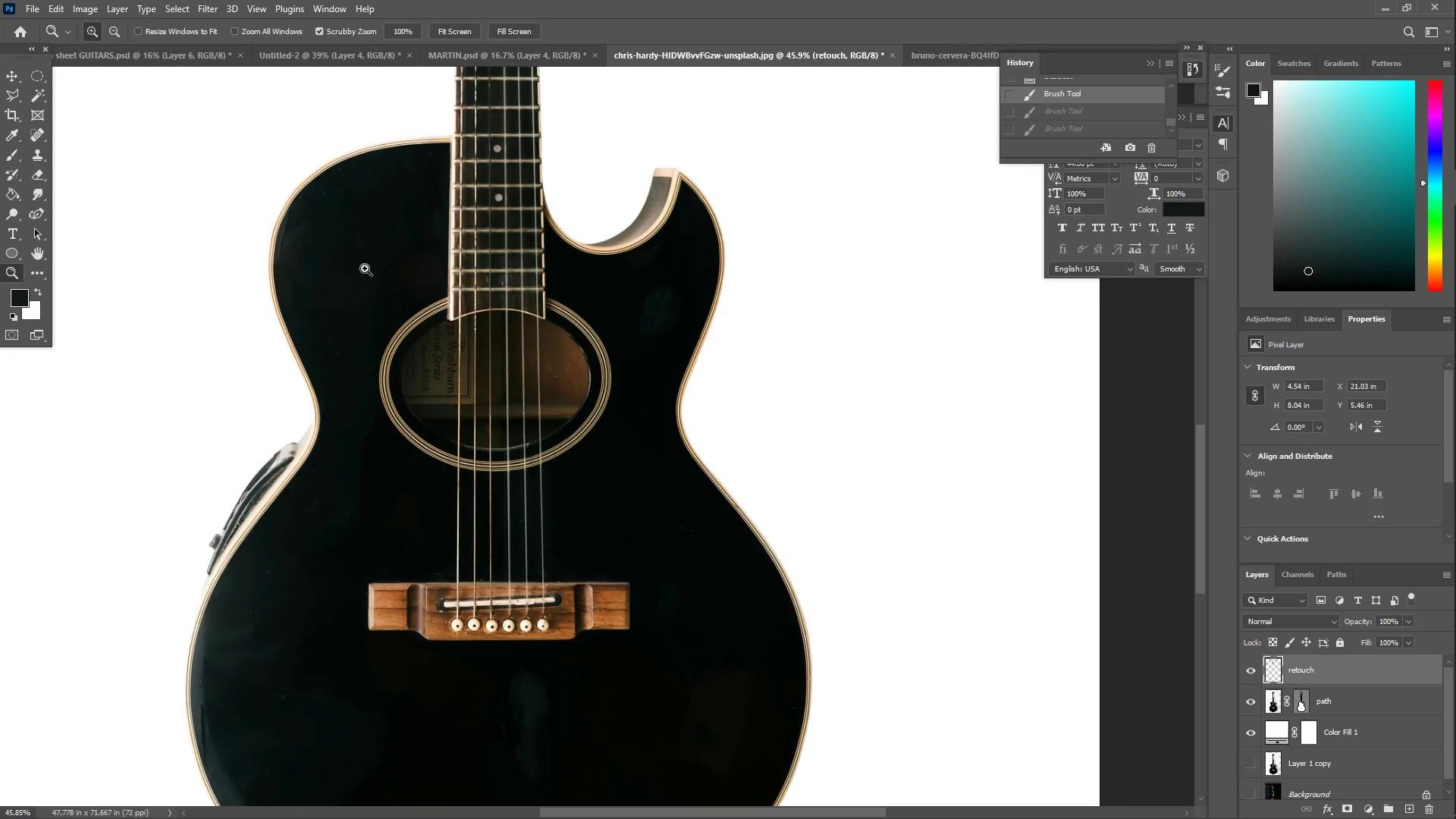 
left_click_drag(start_coordinate=[369, 259], to_coordinate=[460, 280])
 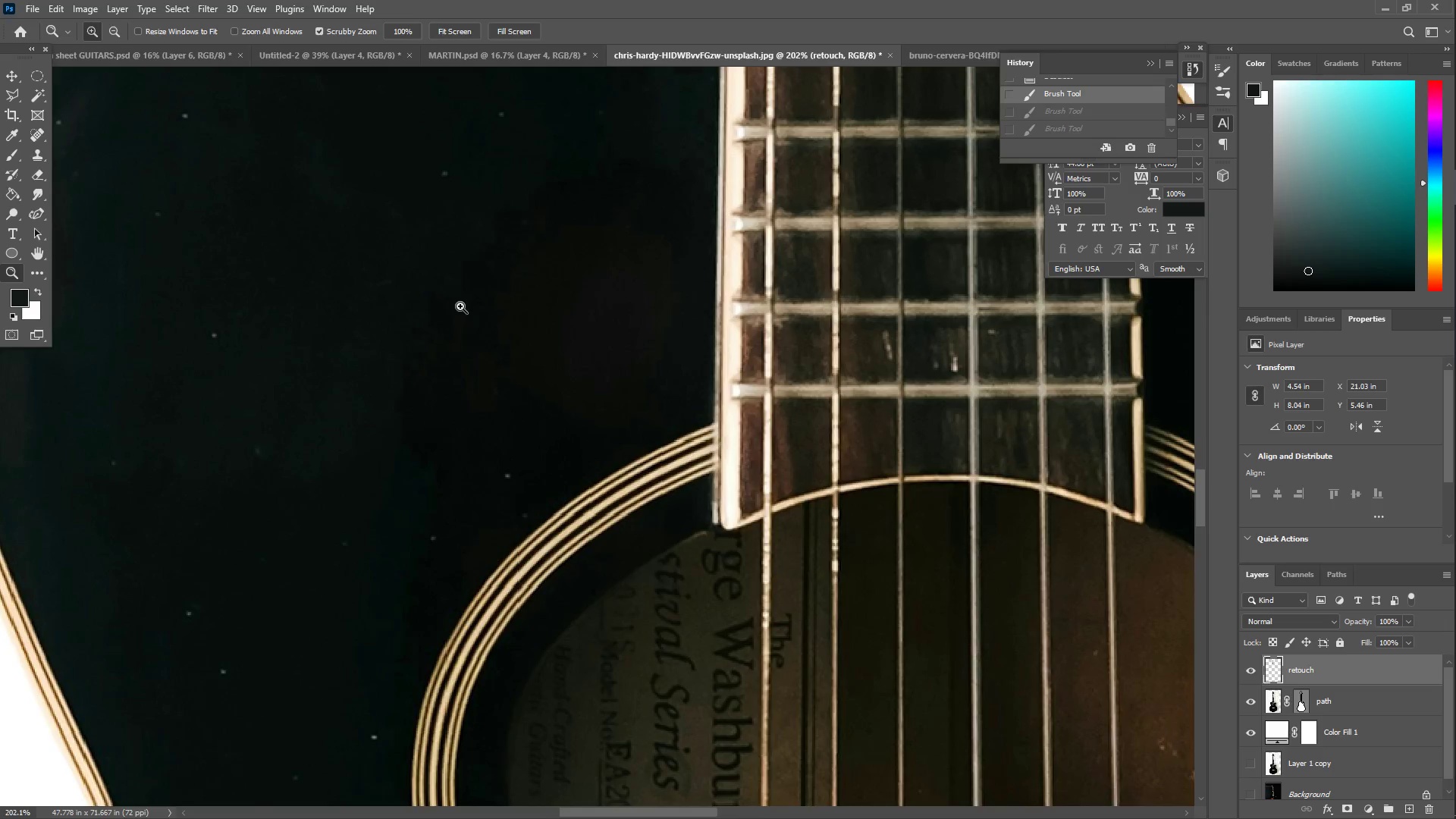 
left_click_drag(start_coordinate=[469, 293], to_coordinate=[429, 303])
 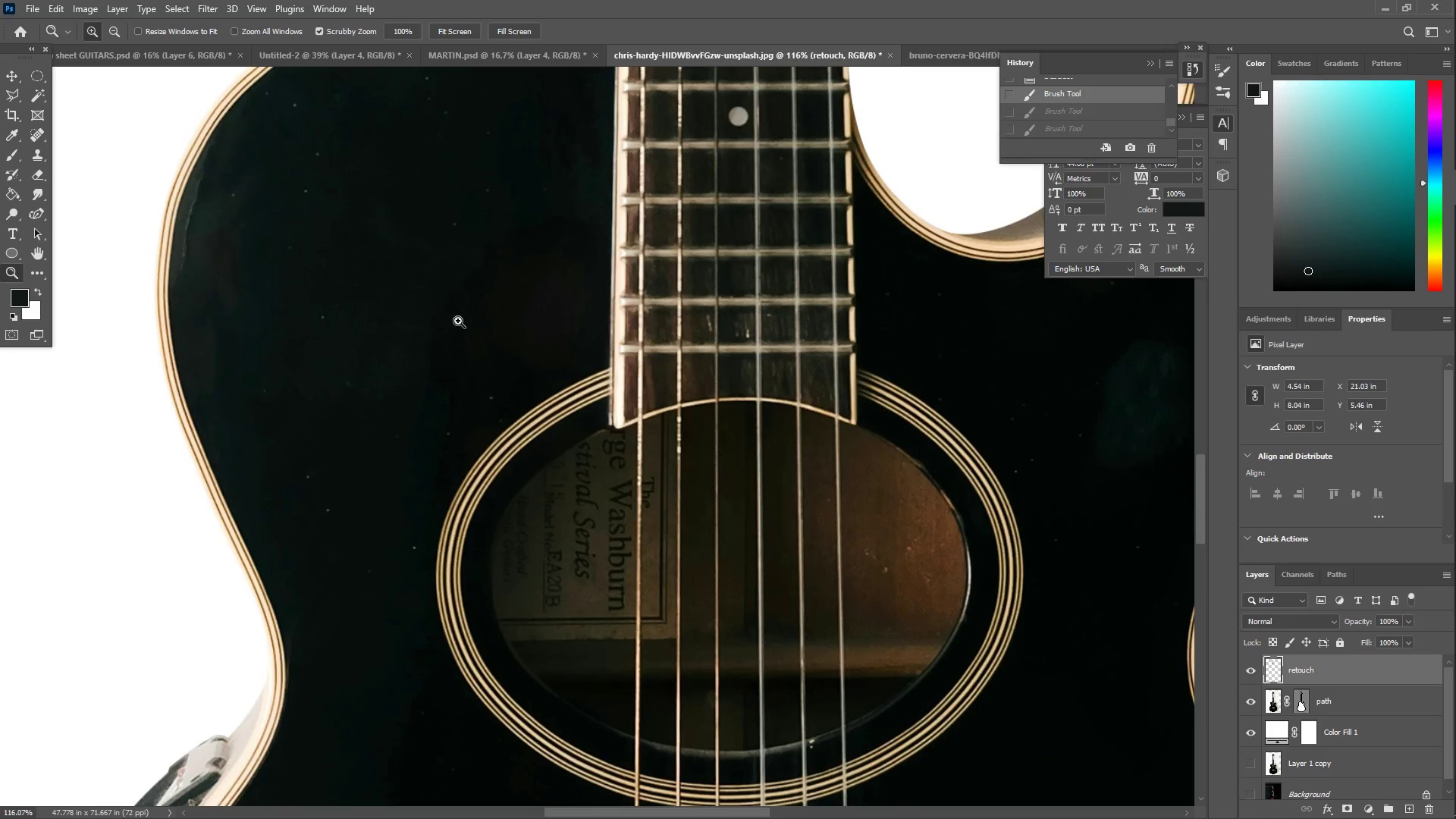 
scroll: coordinate [457, 322], scroll_direction: up, amount: 13.0
 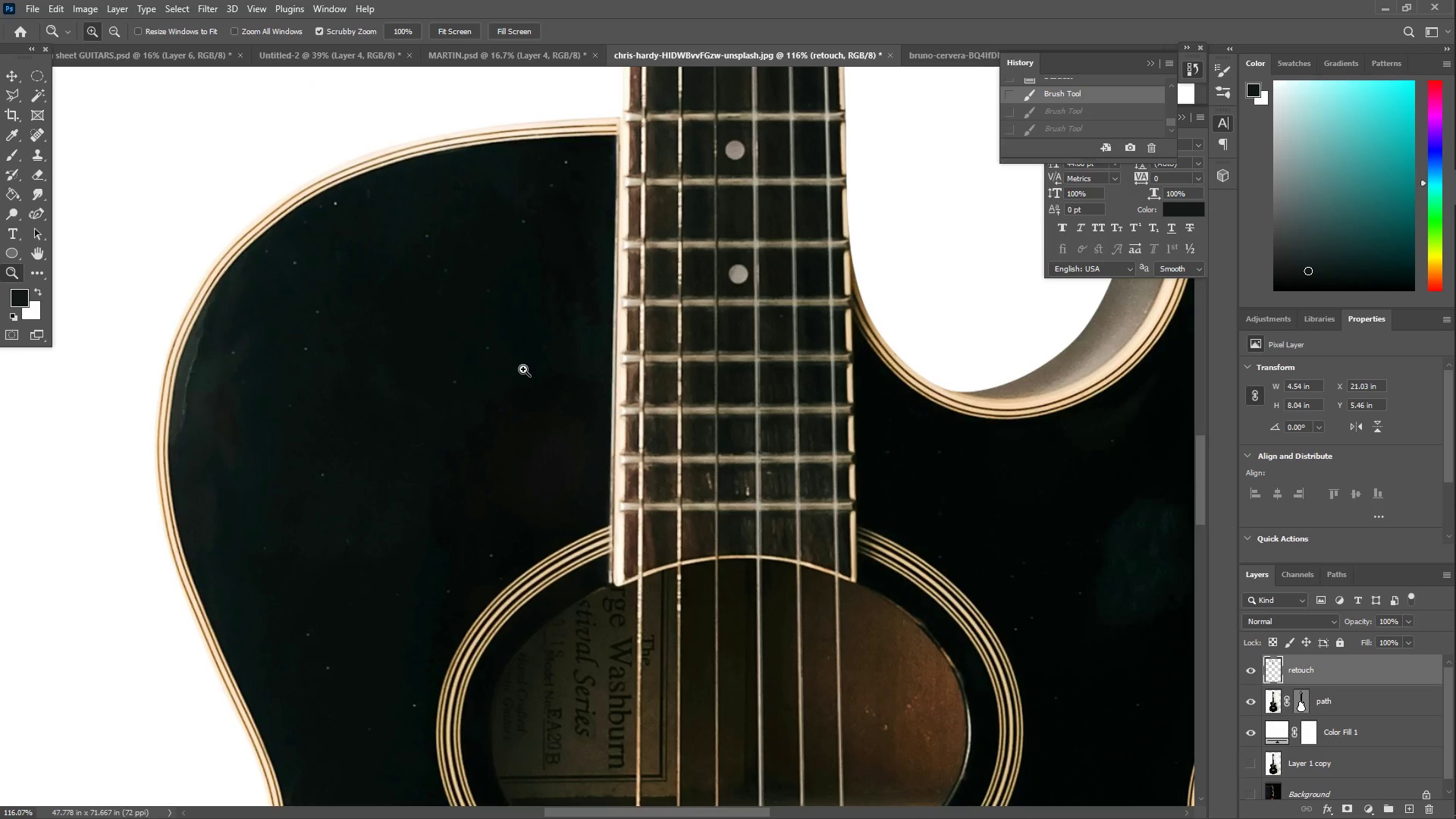 
hold_key(key=Space, duration=0.84)
 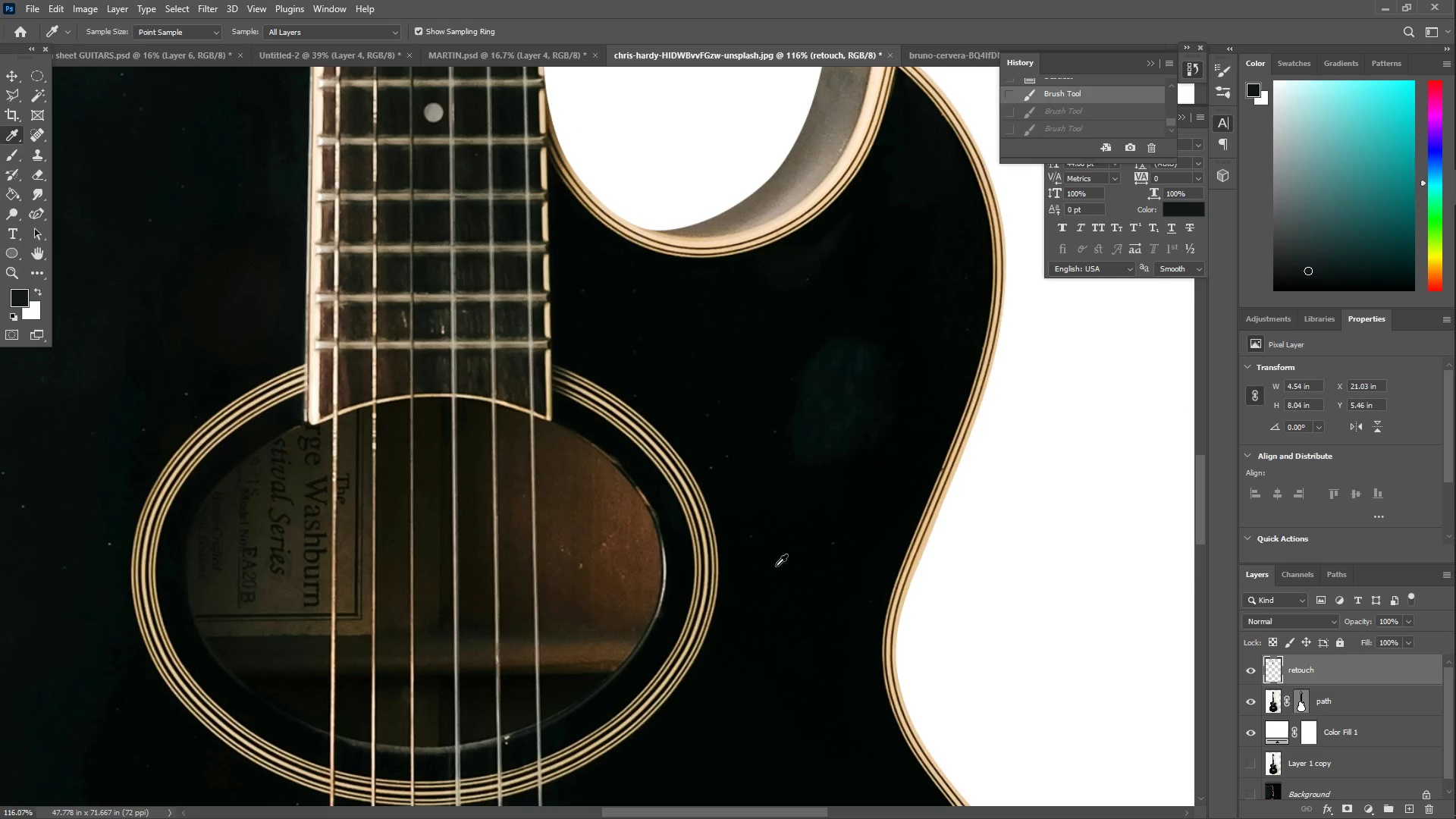 
left_click_drag(start_coordinate=[979, 608], to_coordinate=[674, 544])
 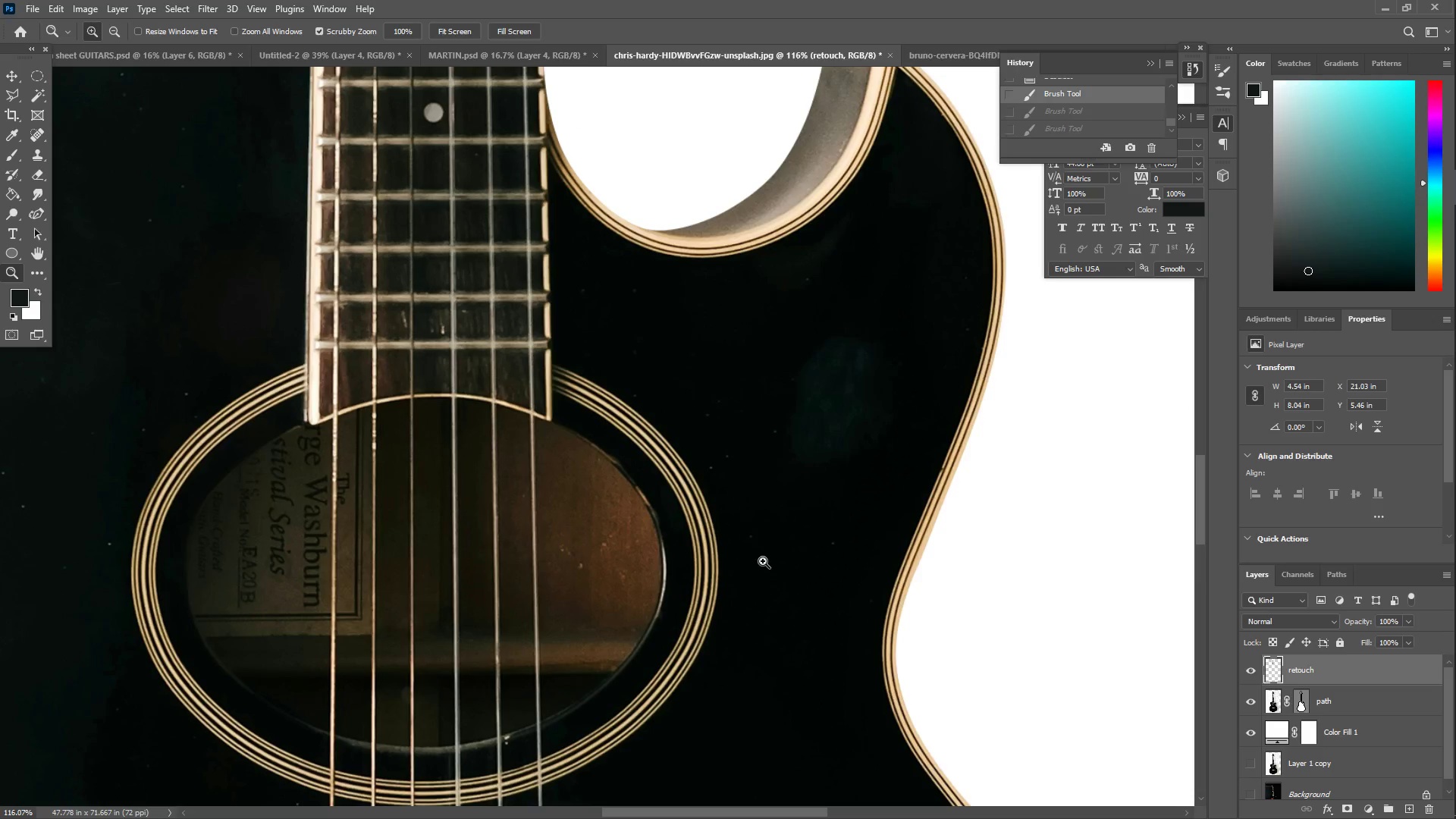 
scroll: coordinate [836, 582], scroll_direction: down, amount: 8.0
 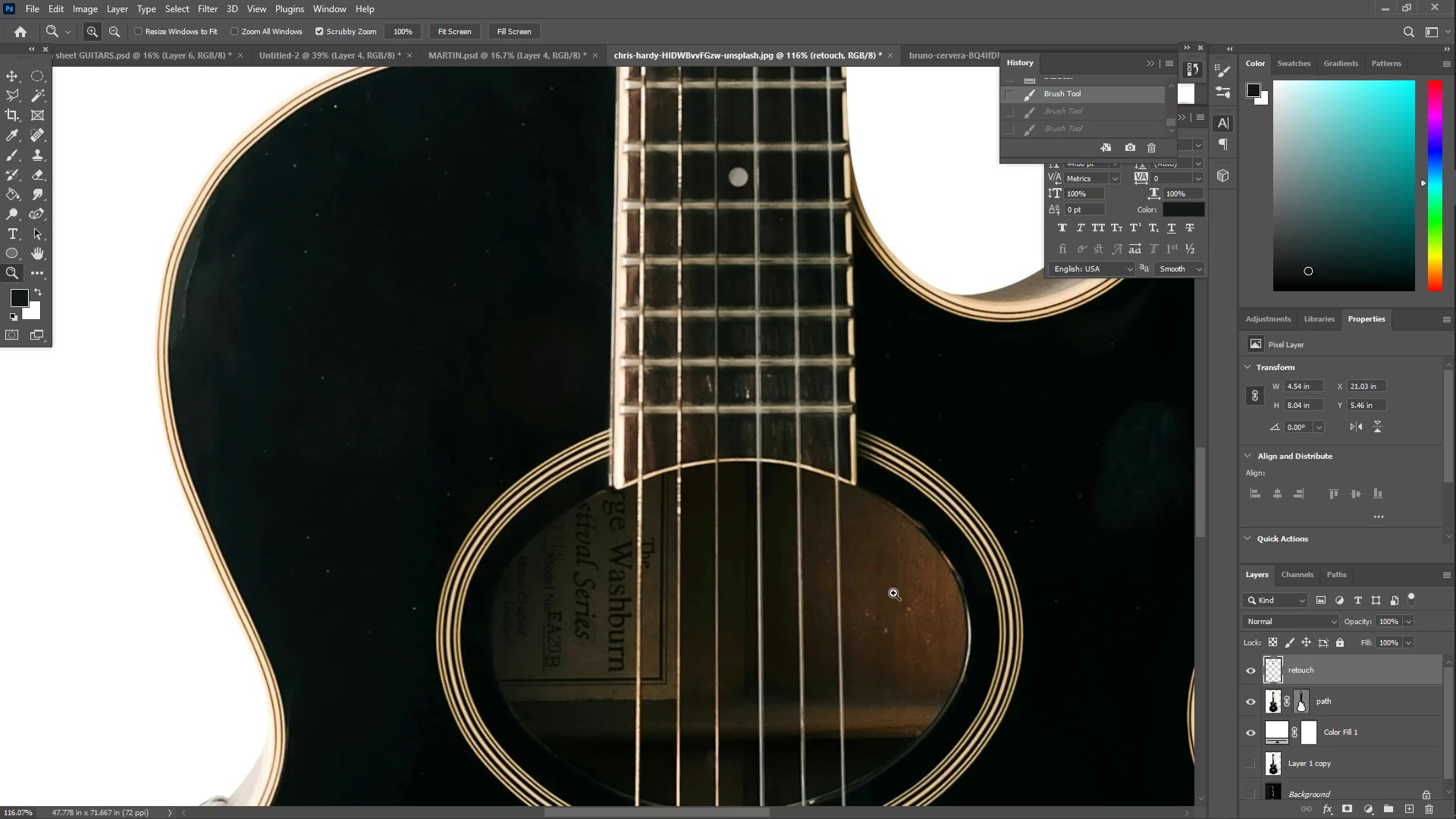 
type(IIU)
 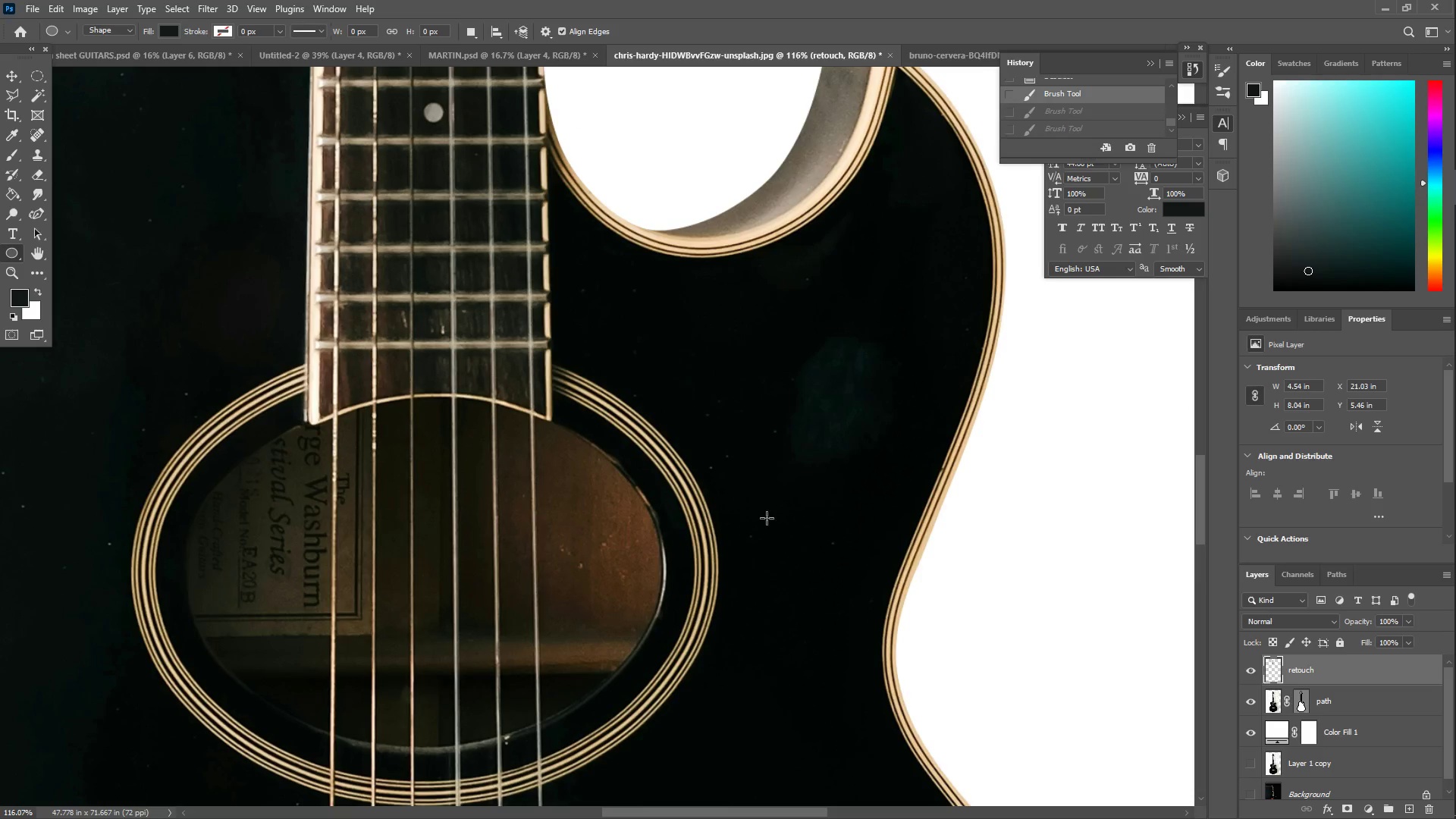 
left_click_drag(start_coordinate=[762, 501], to_coordinate=[754, 509])
 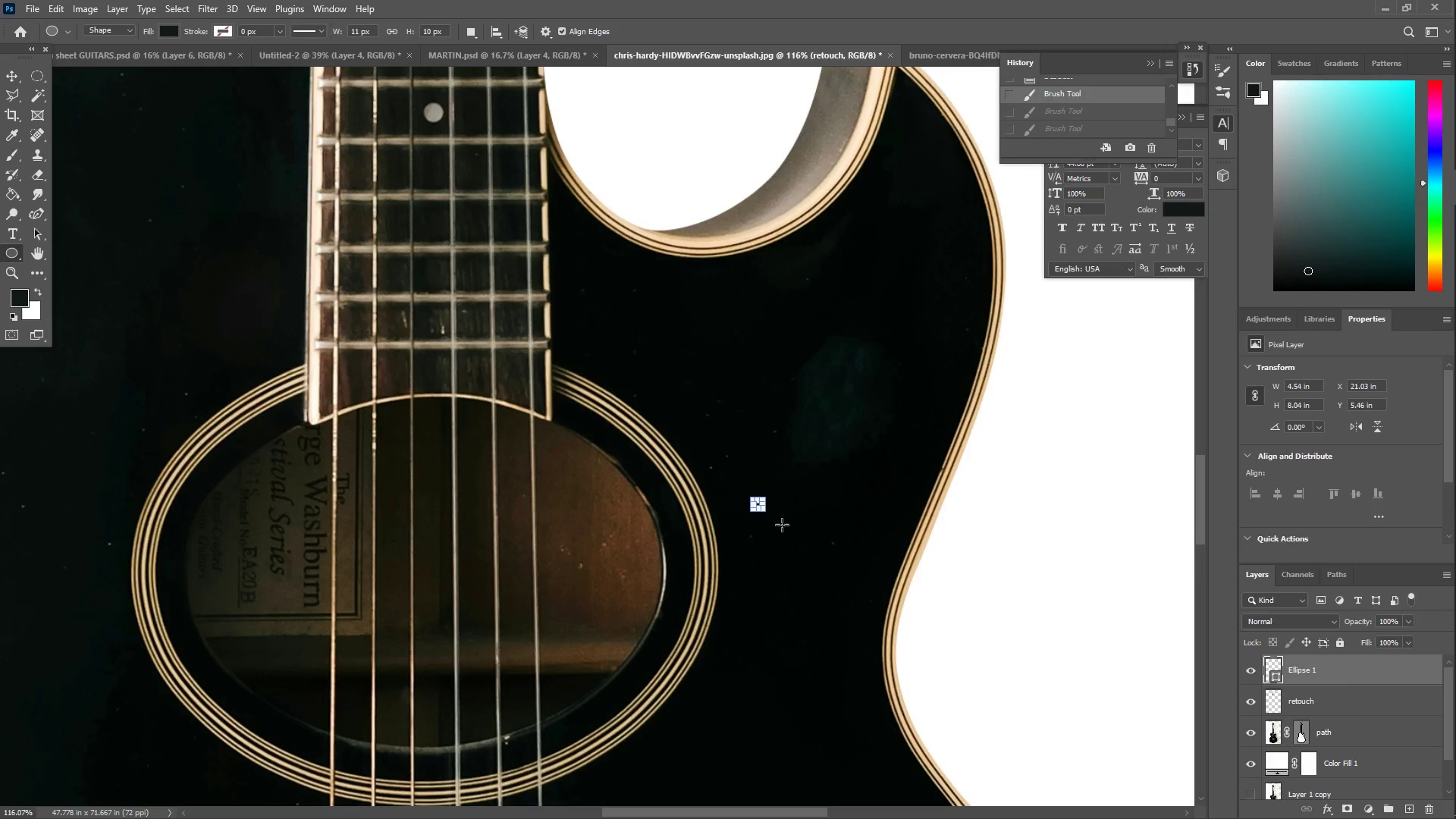 
key(Control+ControlLeft)
 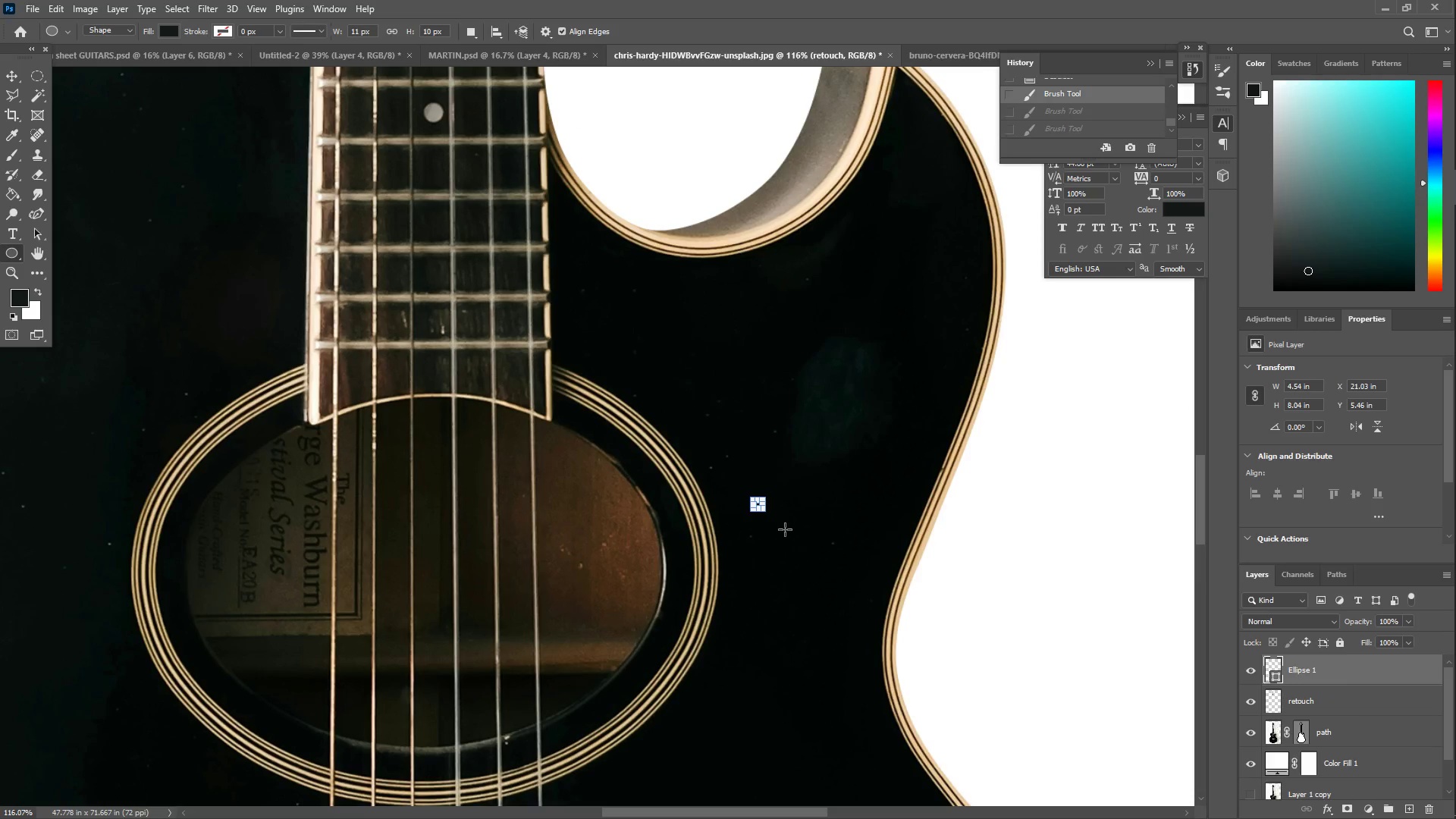 
key(Control+Z)
 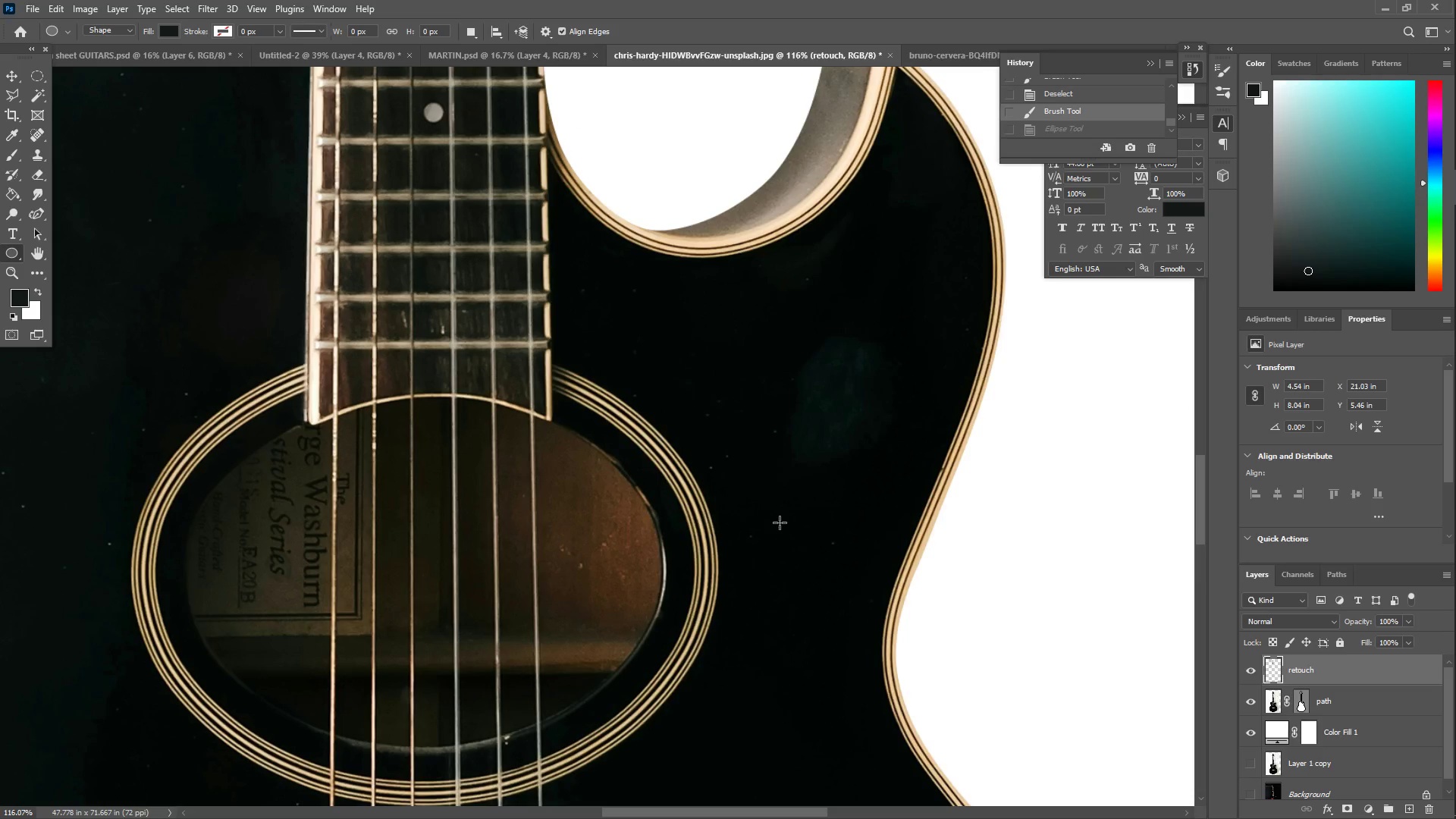 
key(I)
 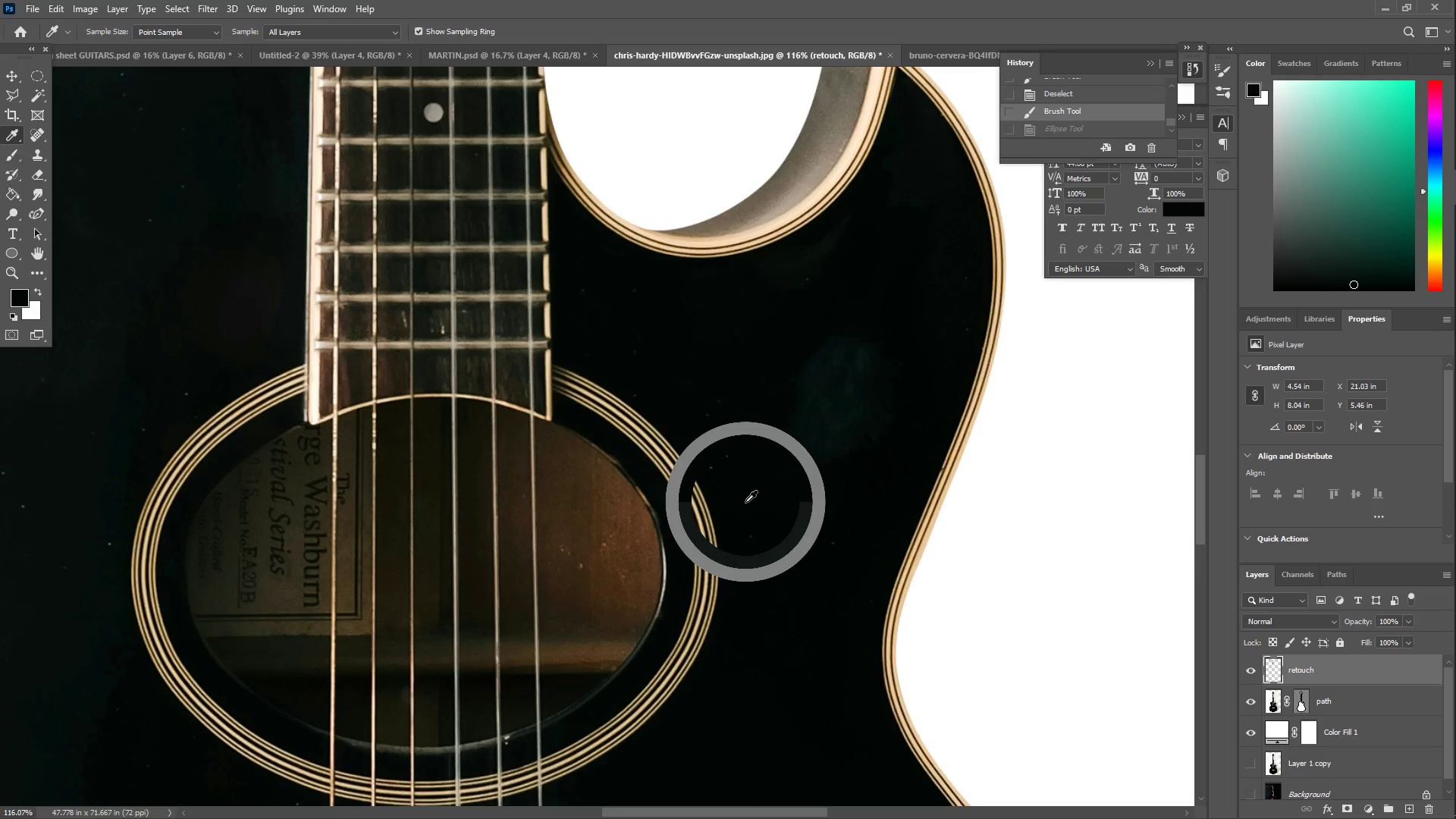 
key(B)
 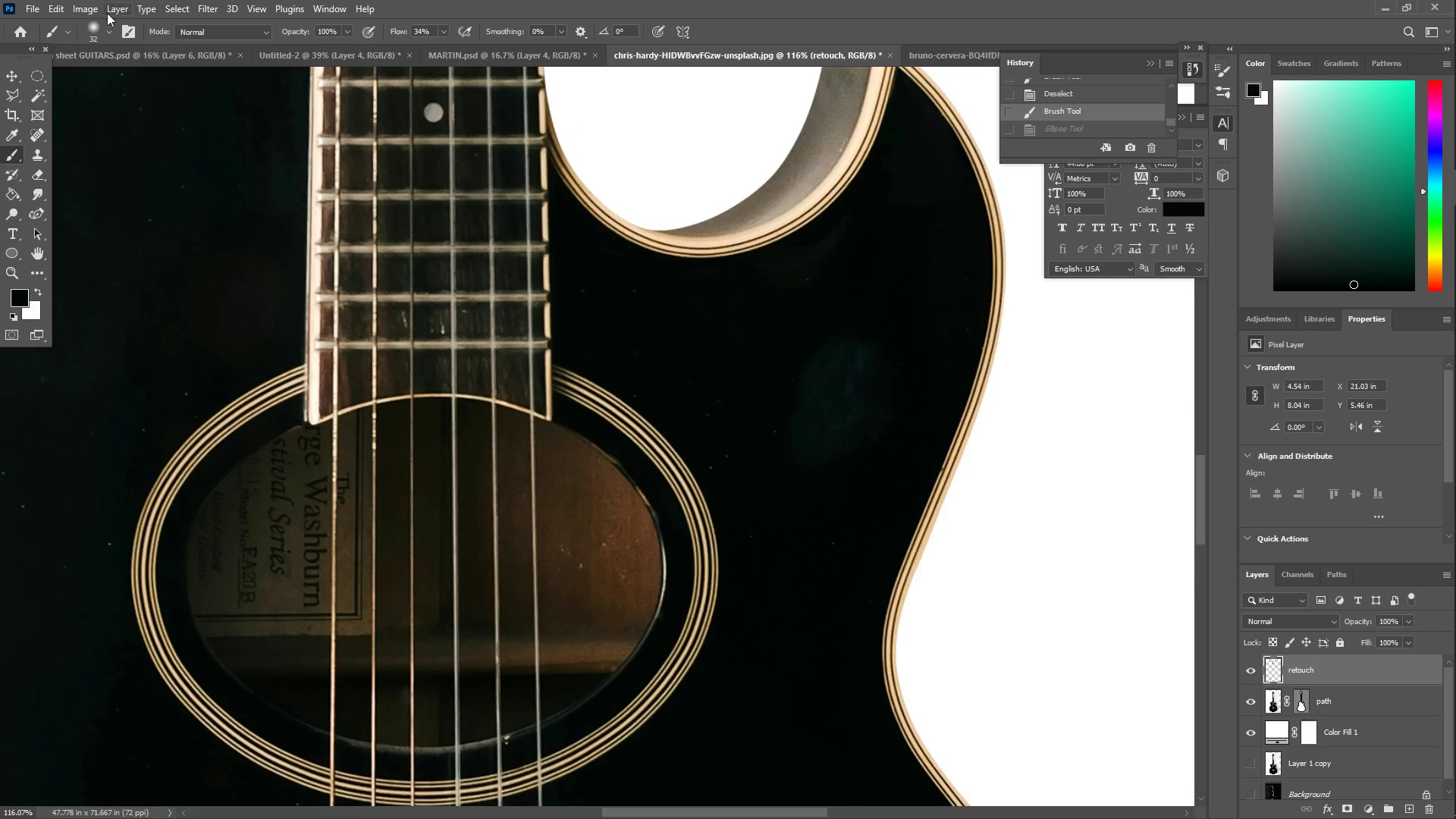 
left_click_drag(start_coordinate=[90, 27], to_coordinate=[94, 29])
 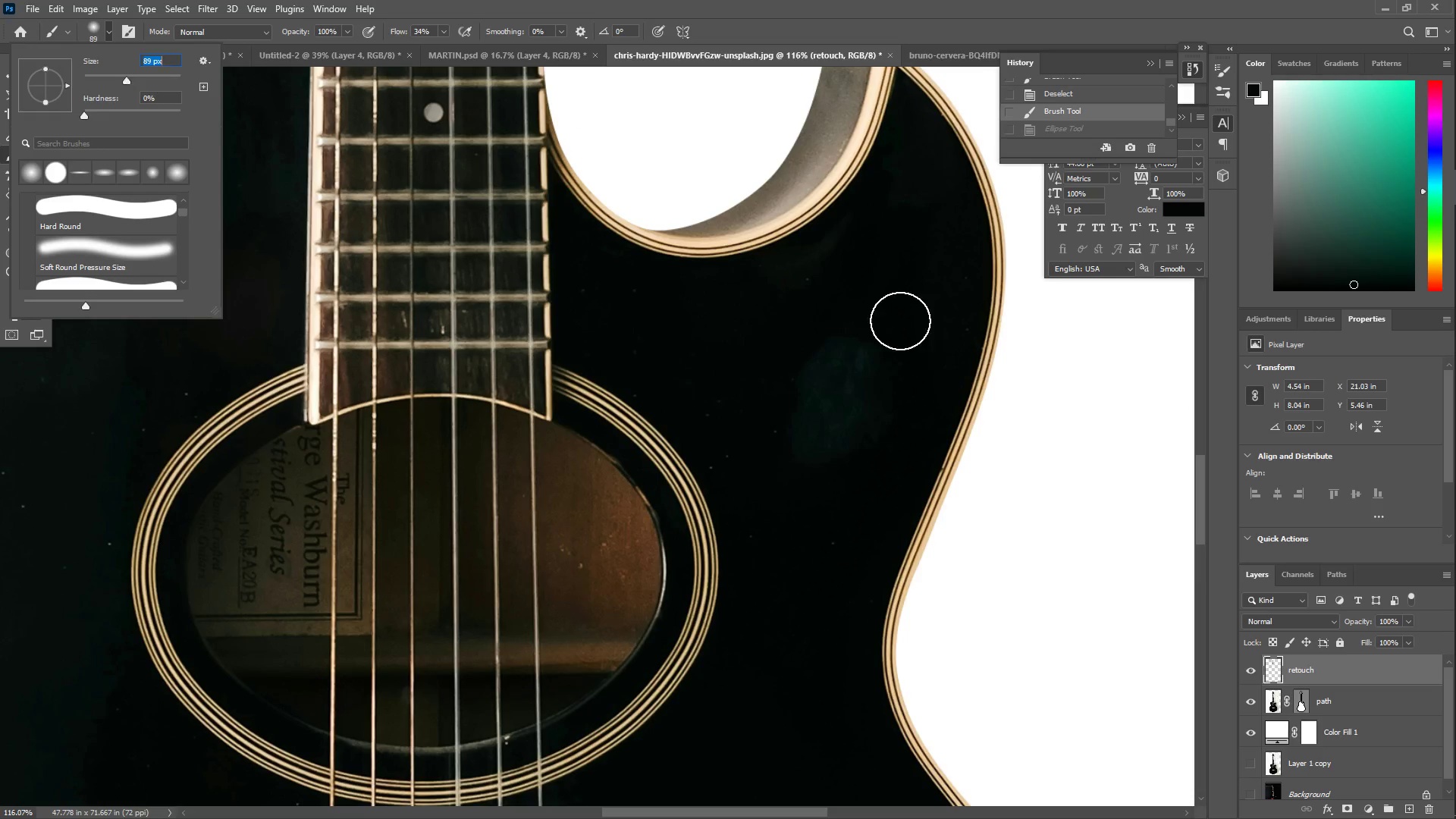 
left_click_drag(start_coordinate=[885, 322], to_coordinate=[748, 482])
 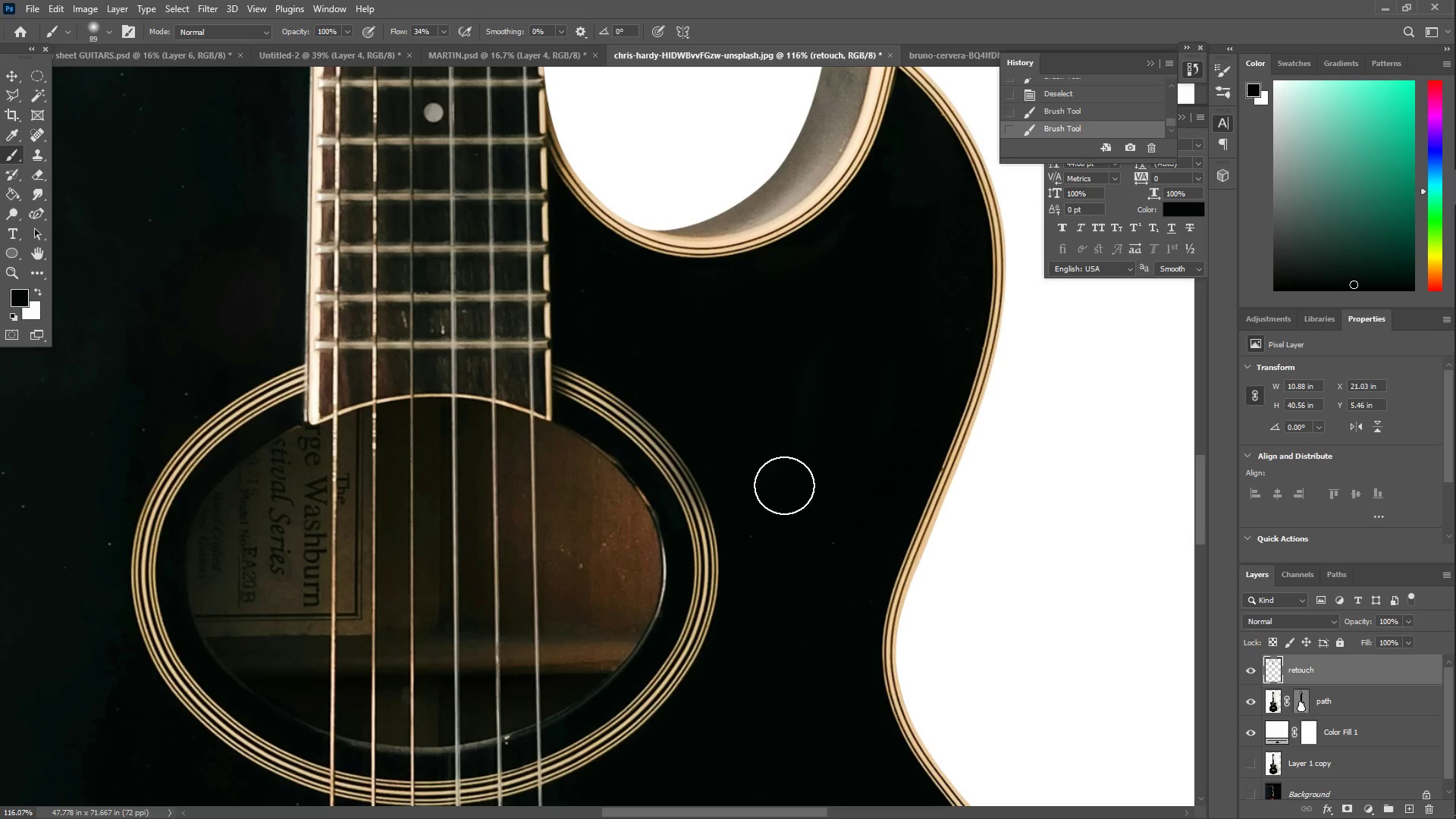 
key(Control+Z)
 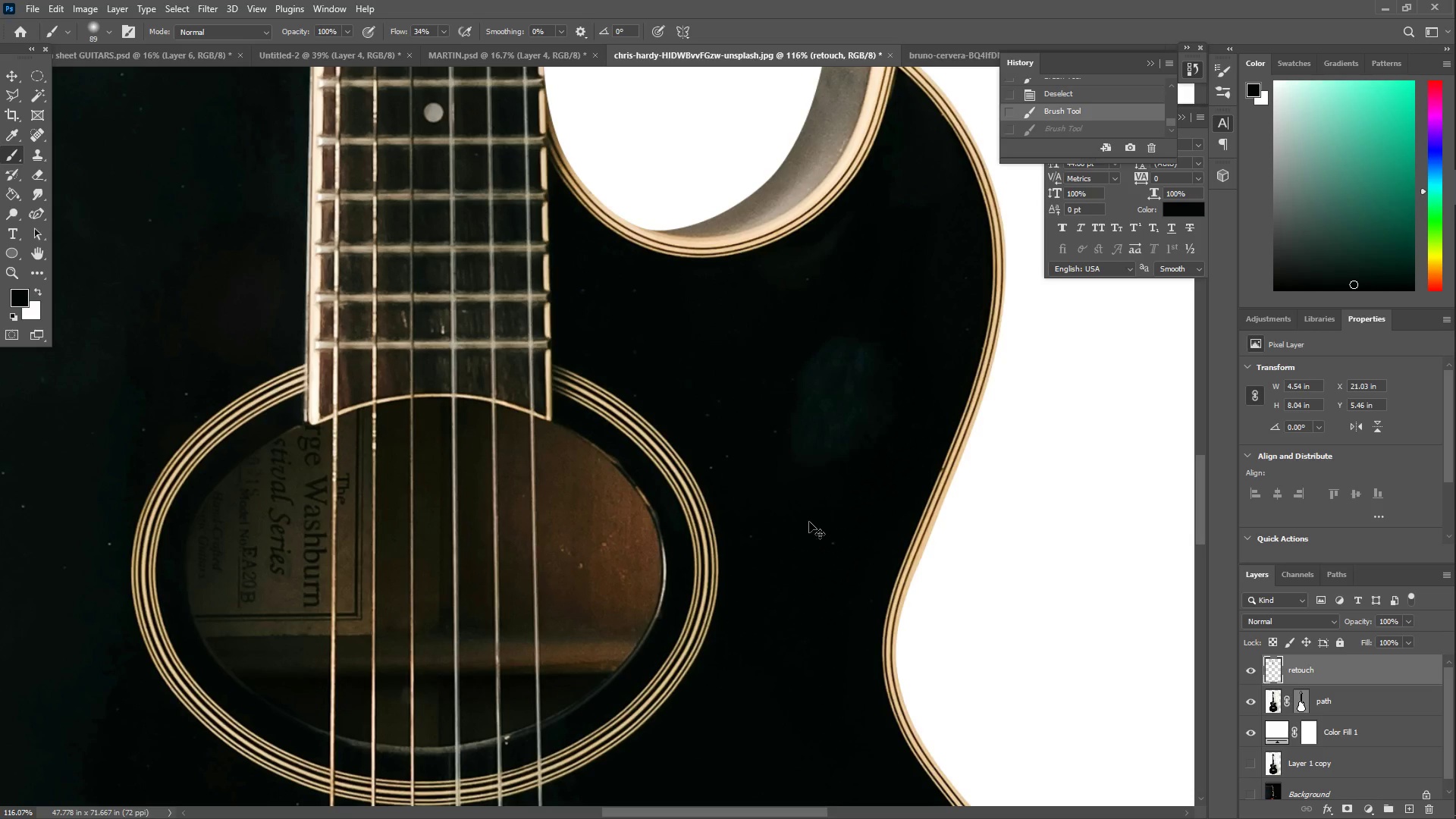 
left_click_drag(start_coordinate=[821, 550], to_coordinate=[701, 303])
 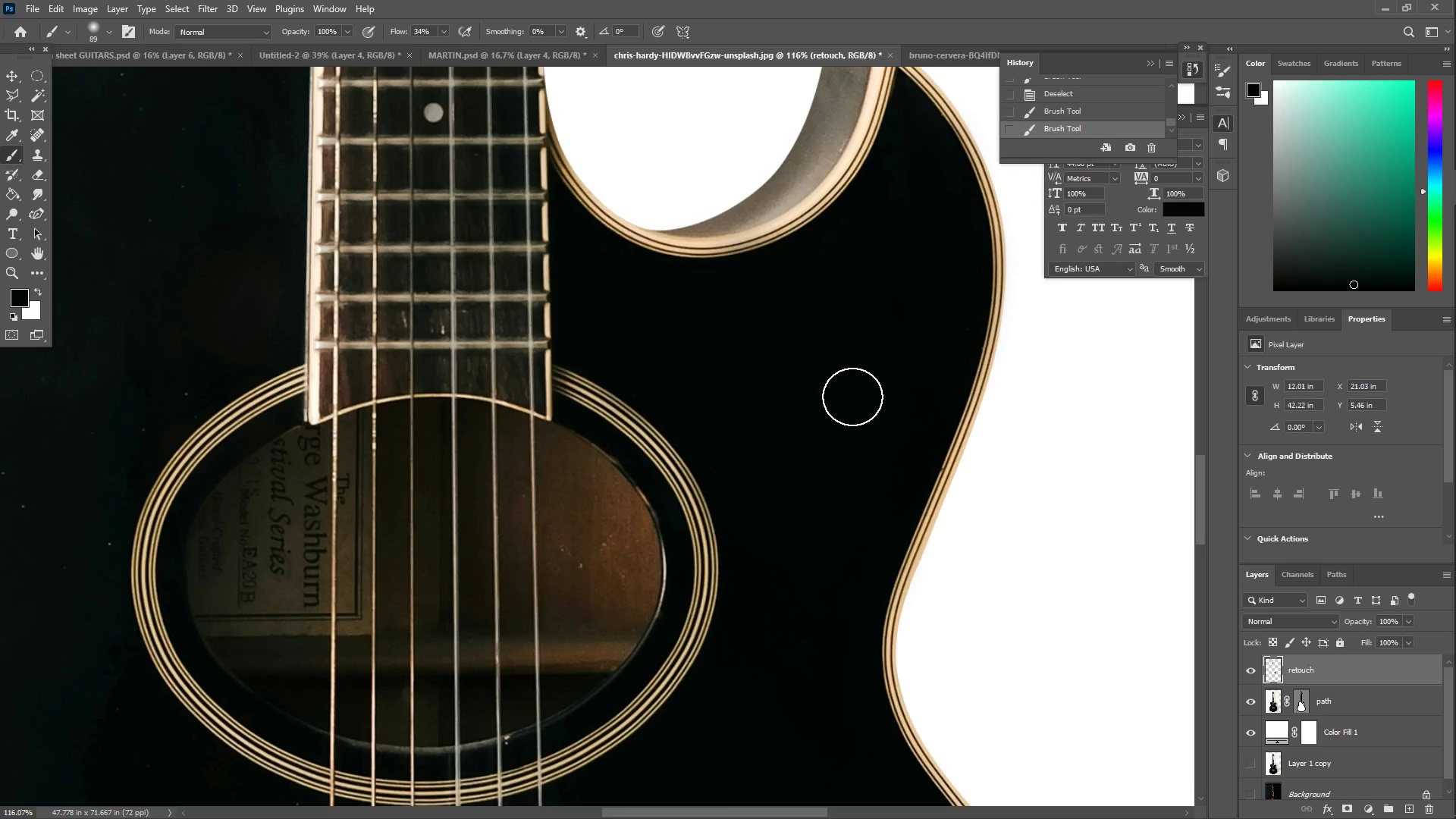 
left_click_drag(start_coordinate=[896, 423], to_coordinate=[868, 526])
 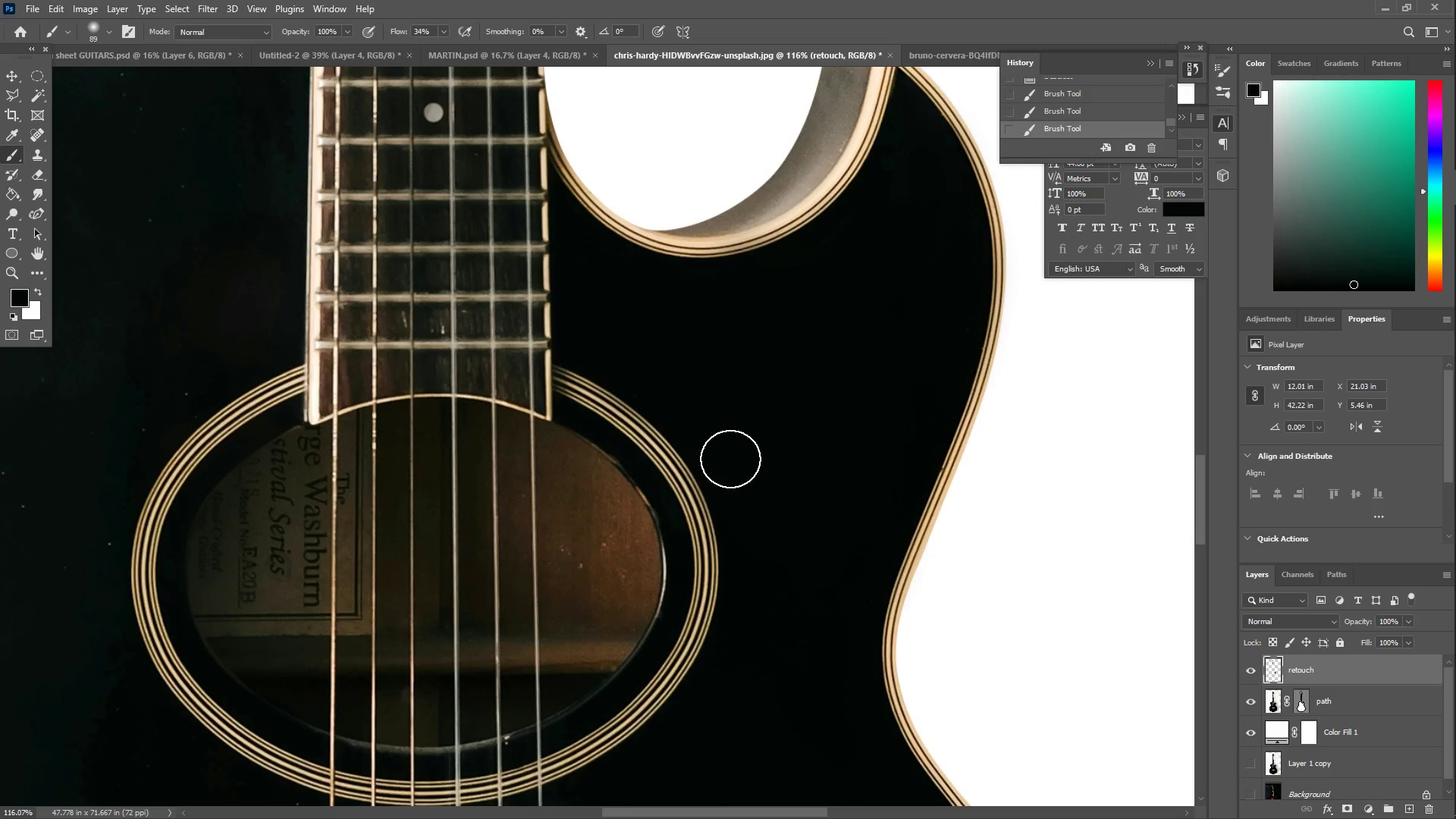 
hold_key(key=Space, duration=1.09)
 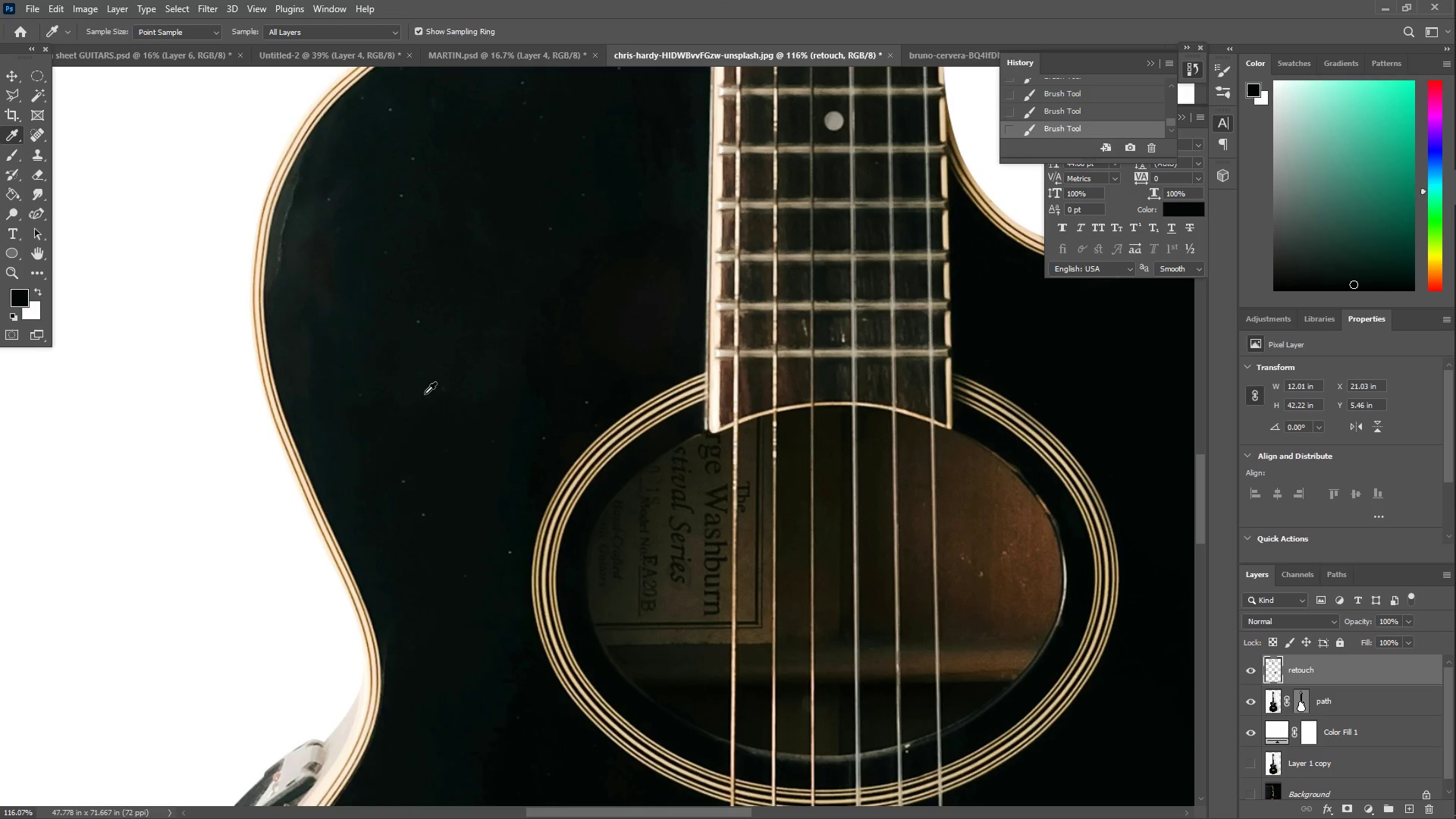 
left_click_drag(start_coordinate=[440, 353], to_coordinate=[840, 362])
 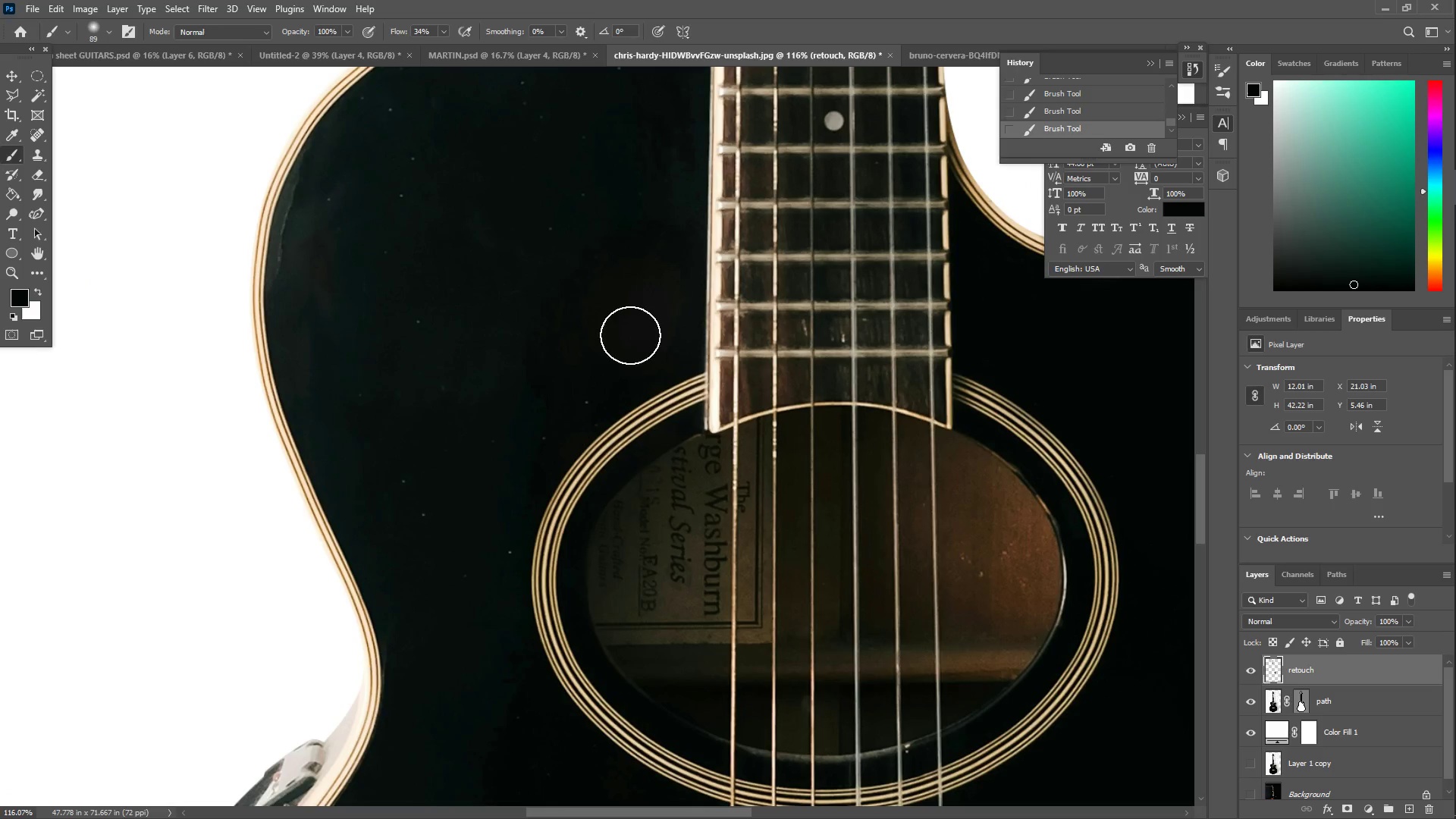 
key(I)
 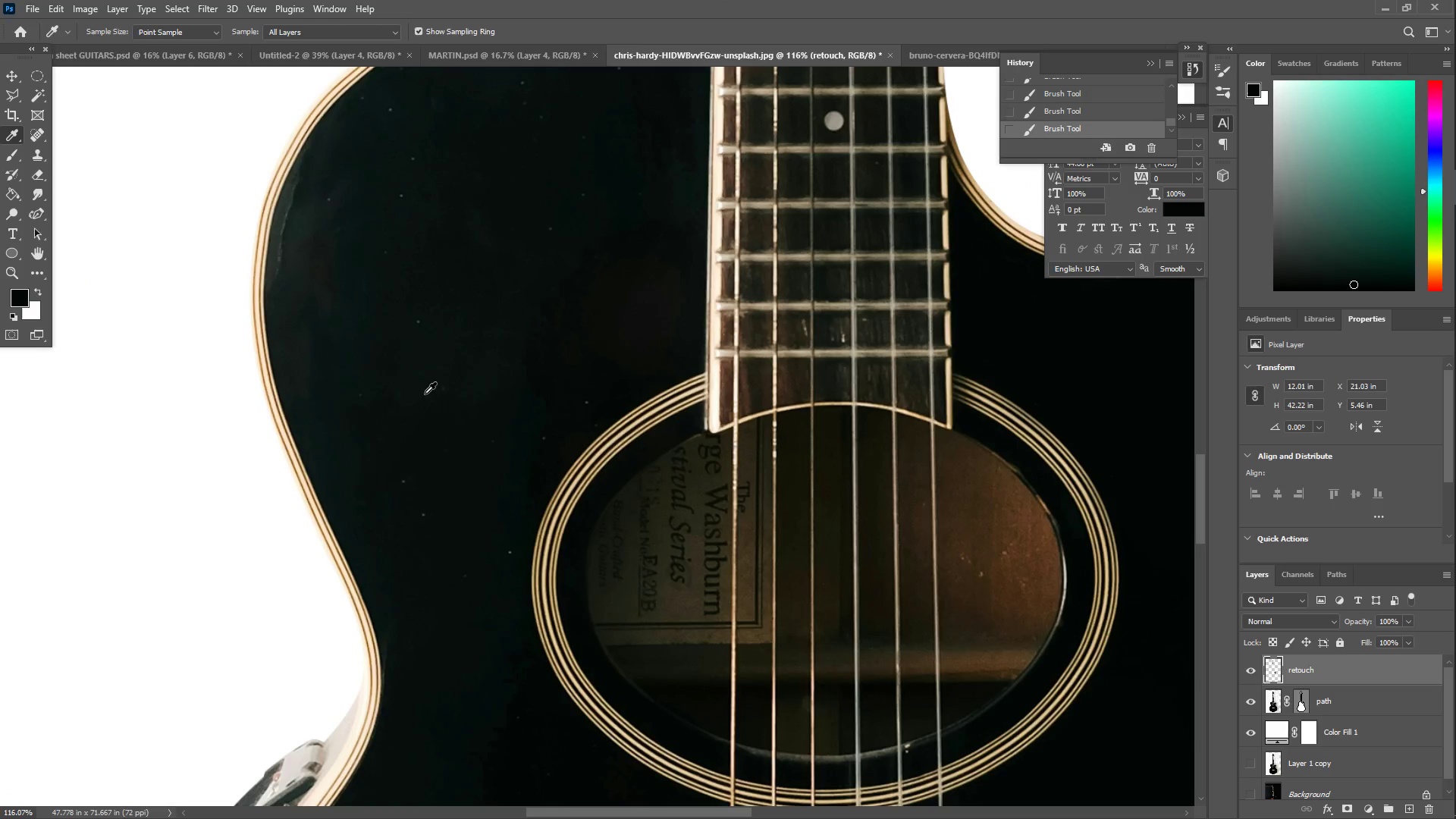 
left_click_drag(start_coordinate=[415, 413], to_coordinate=[422, 431])
 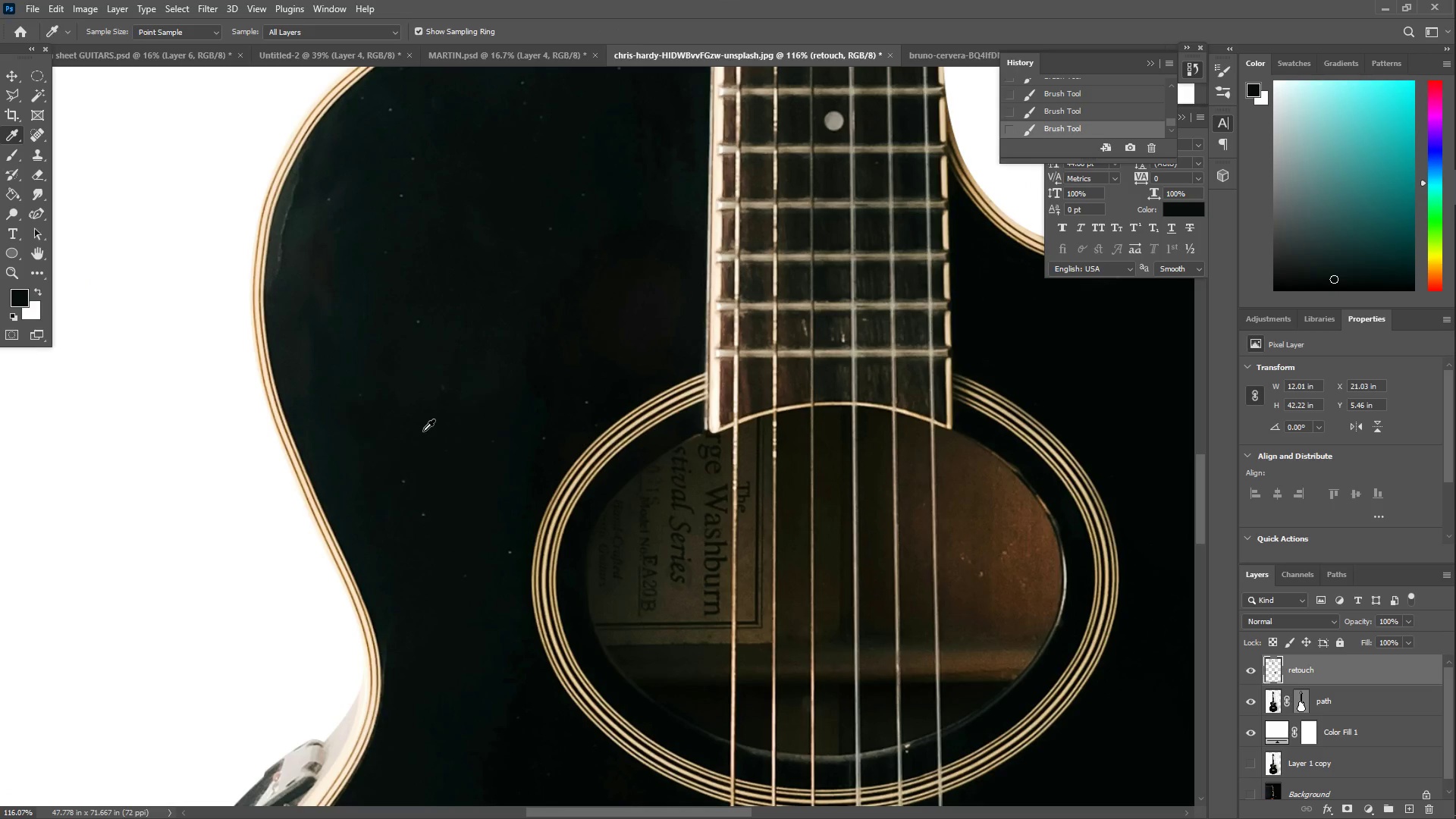 
key(B)
 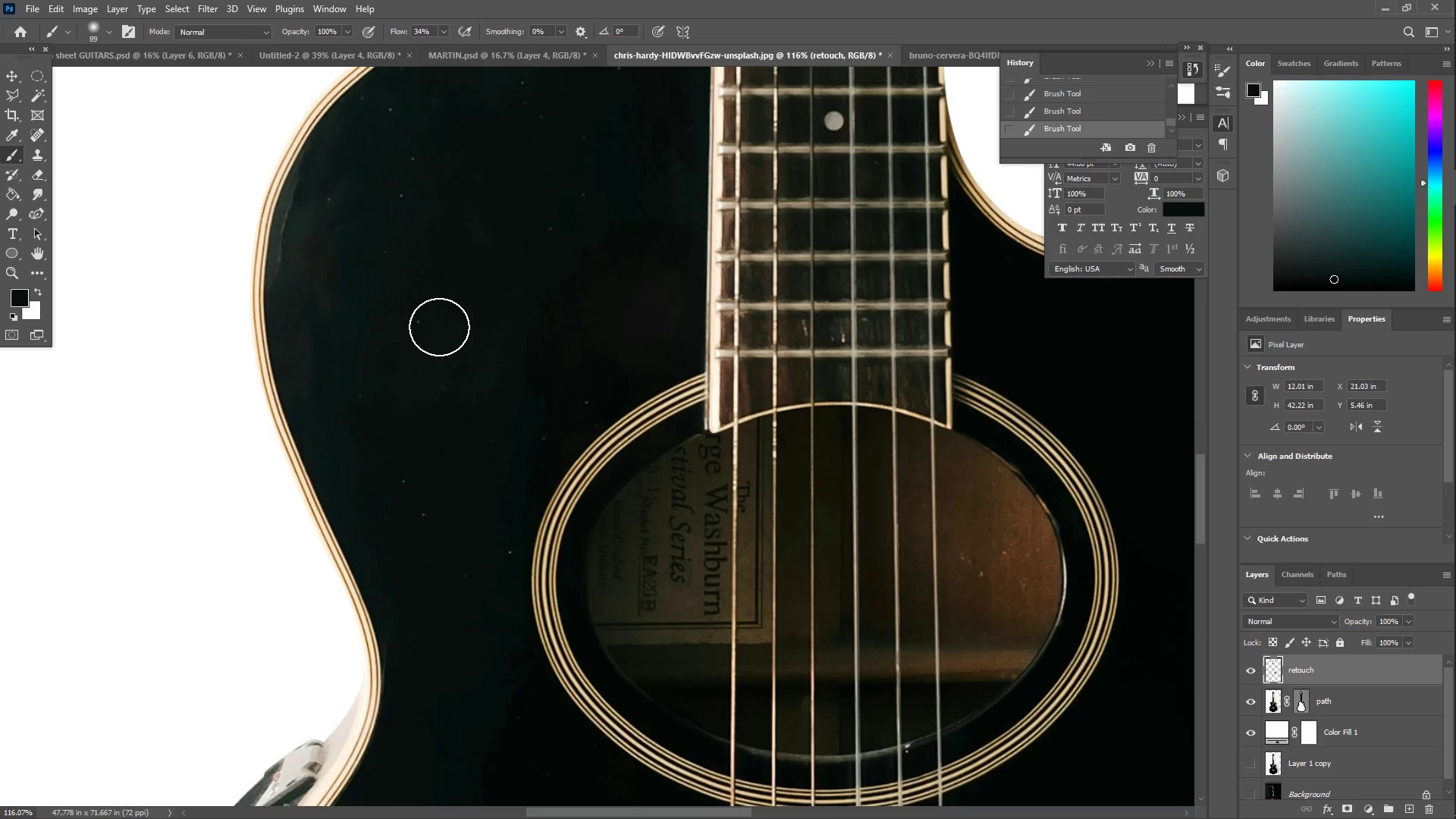 
left_click_drag(start_coordinate=[601, 259], to_coordinate=[468, 240])
 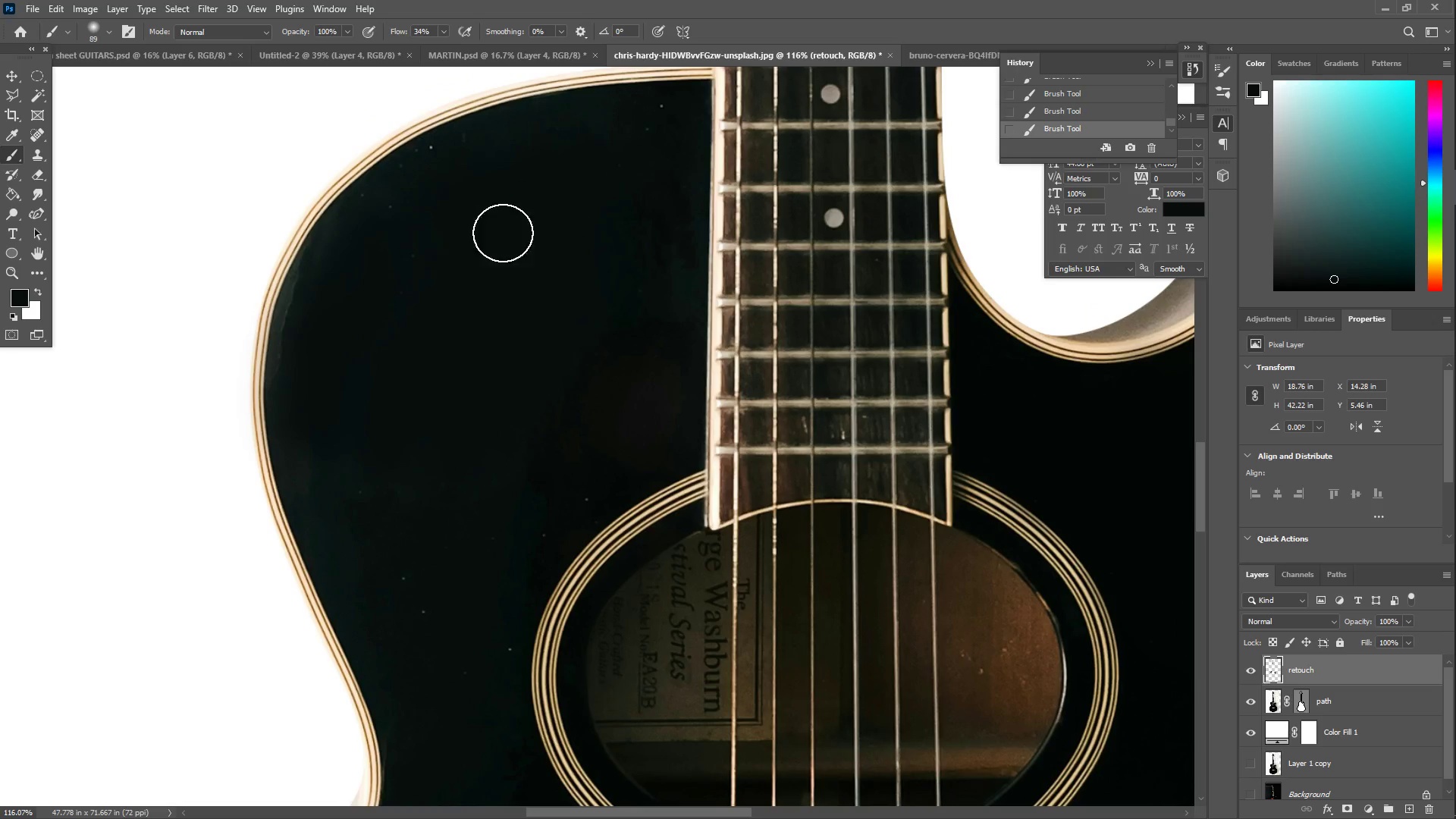 
scroll: coordinate [480, 295], scroll_direction: up, amount: 8.0
 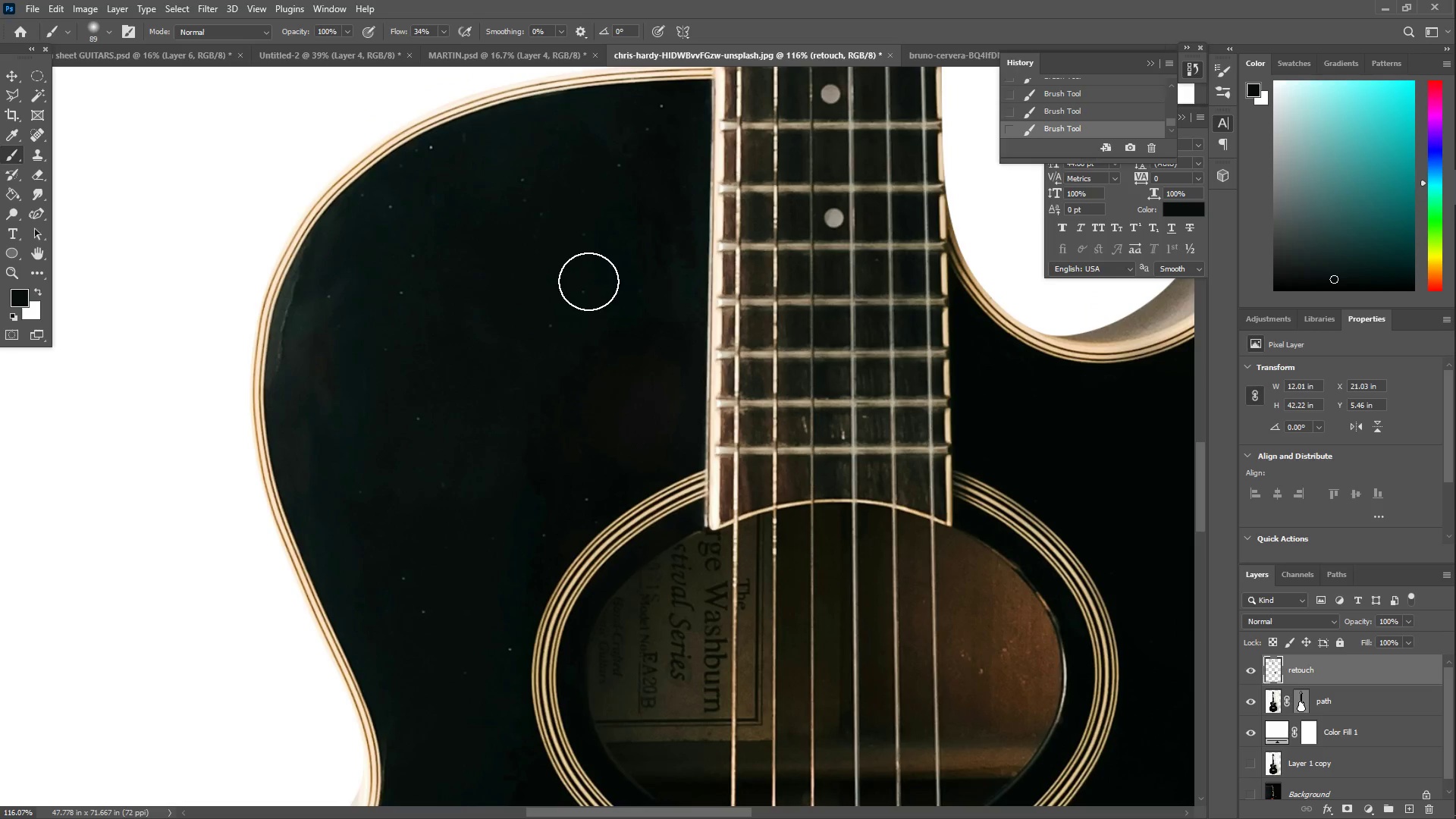 
type(IB)
 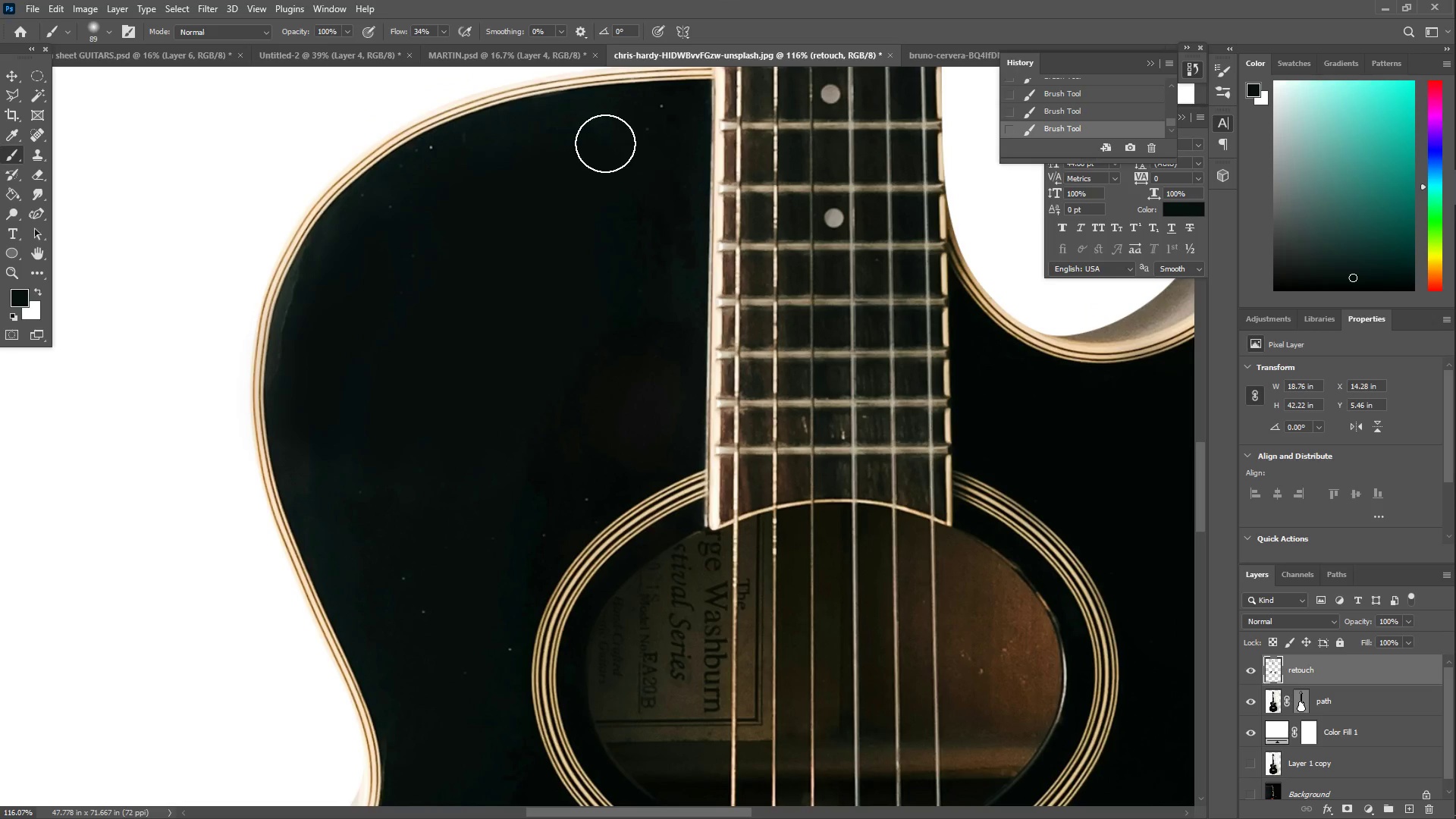 
left_click_drag(start_coordinate=[646, 134], to_coordinate=[369, 350])
 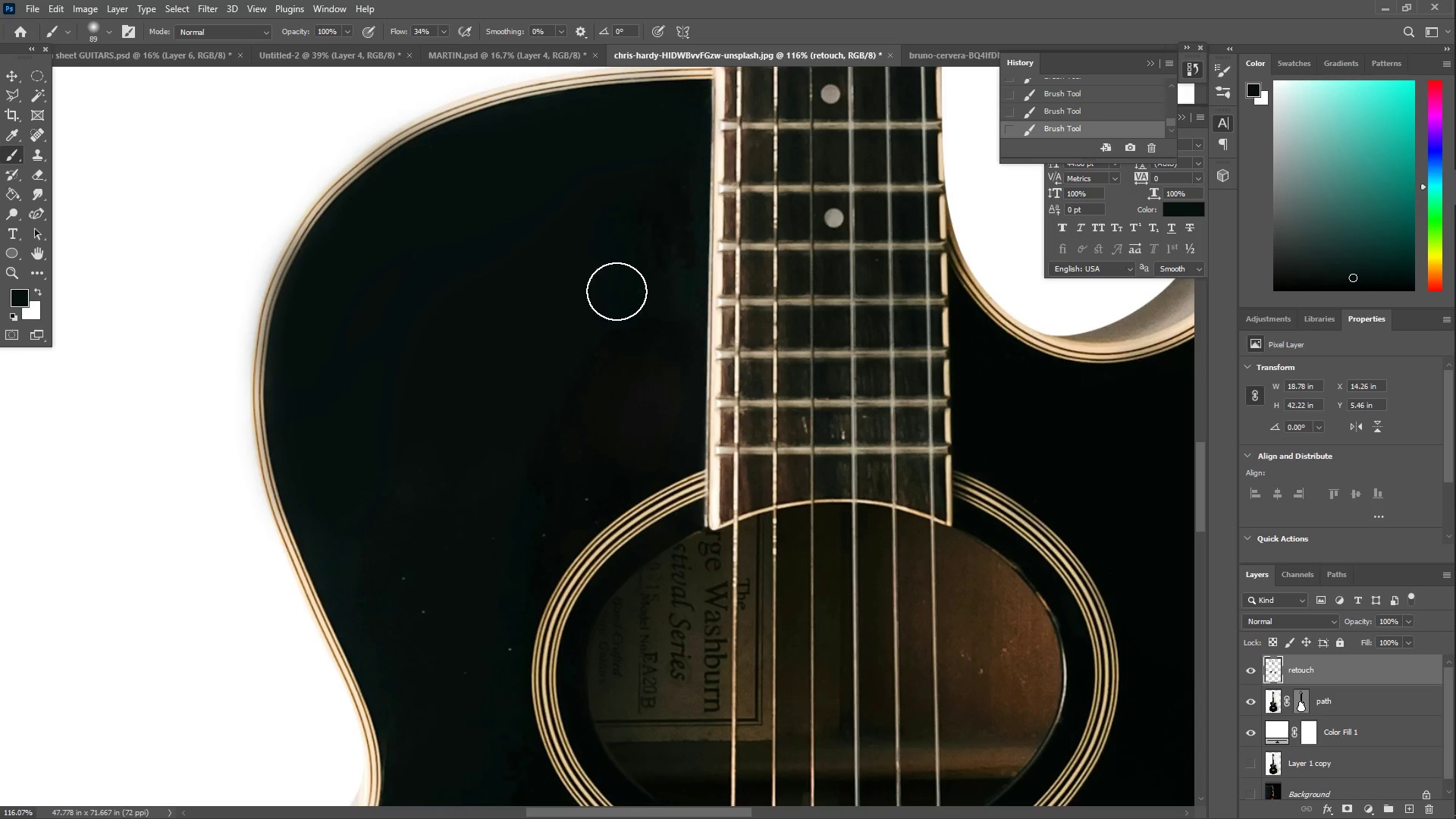 
key(I)
 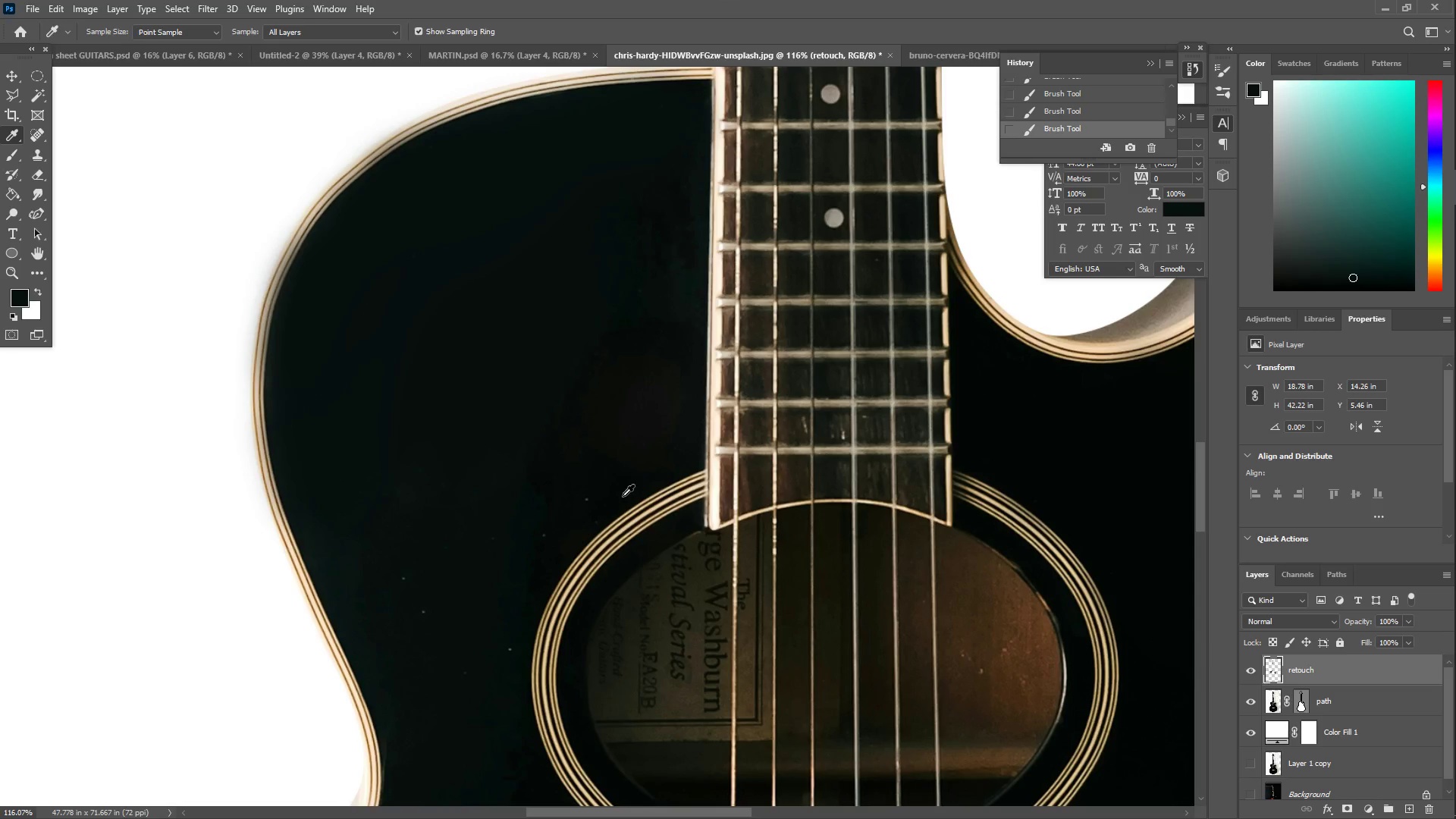 
left_click([620, 488])
 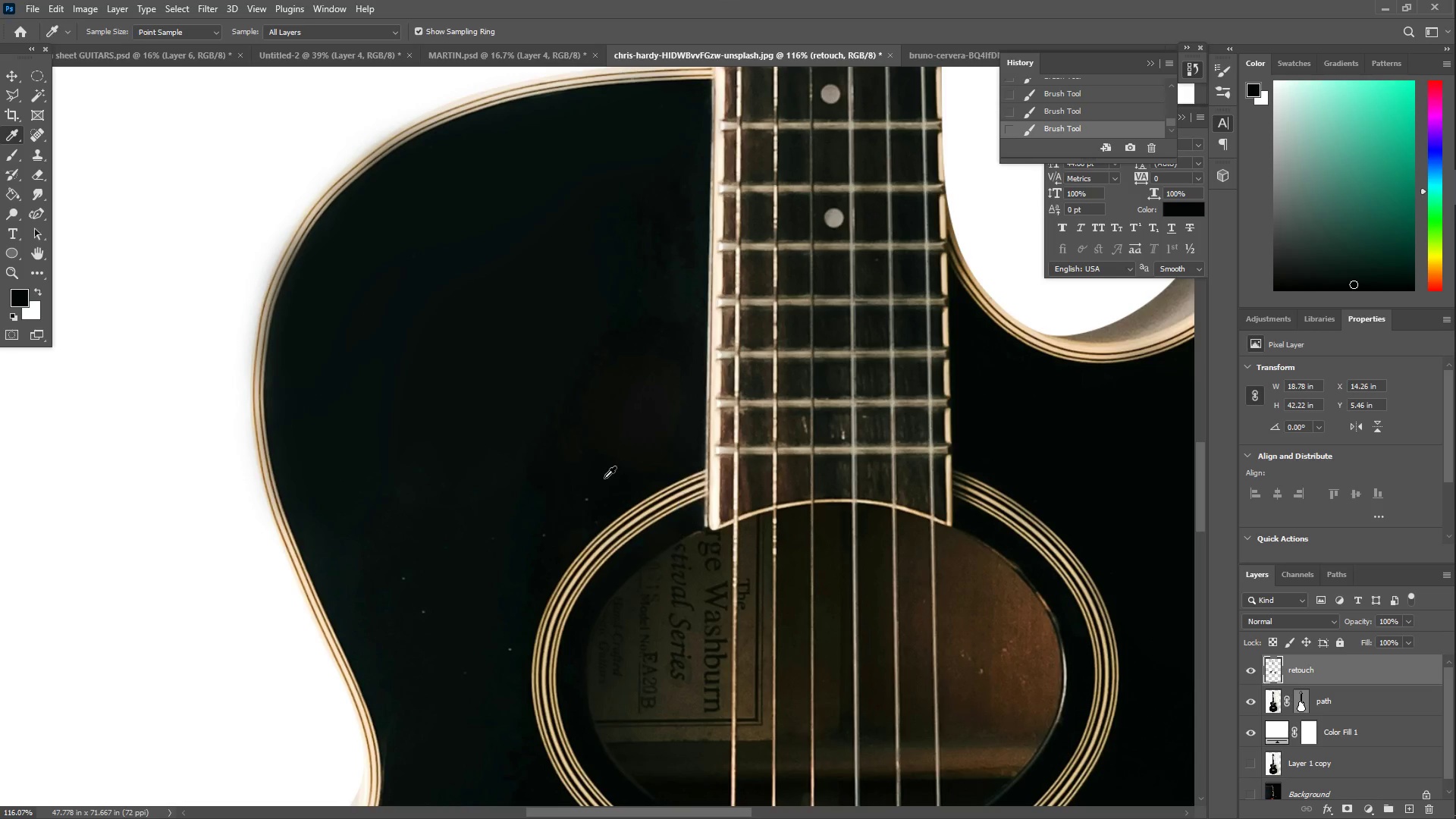 
key(B)
 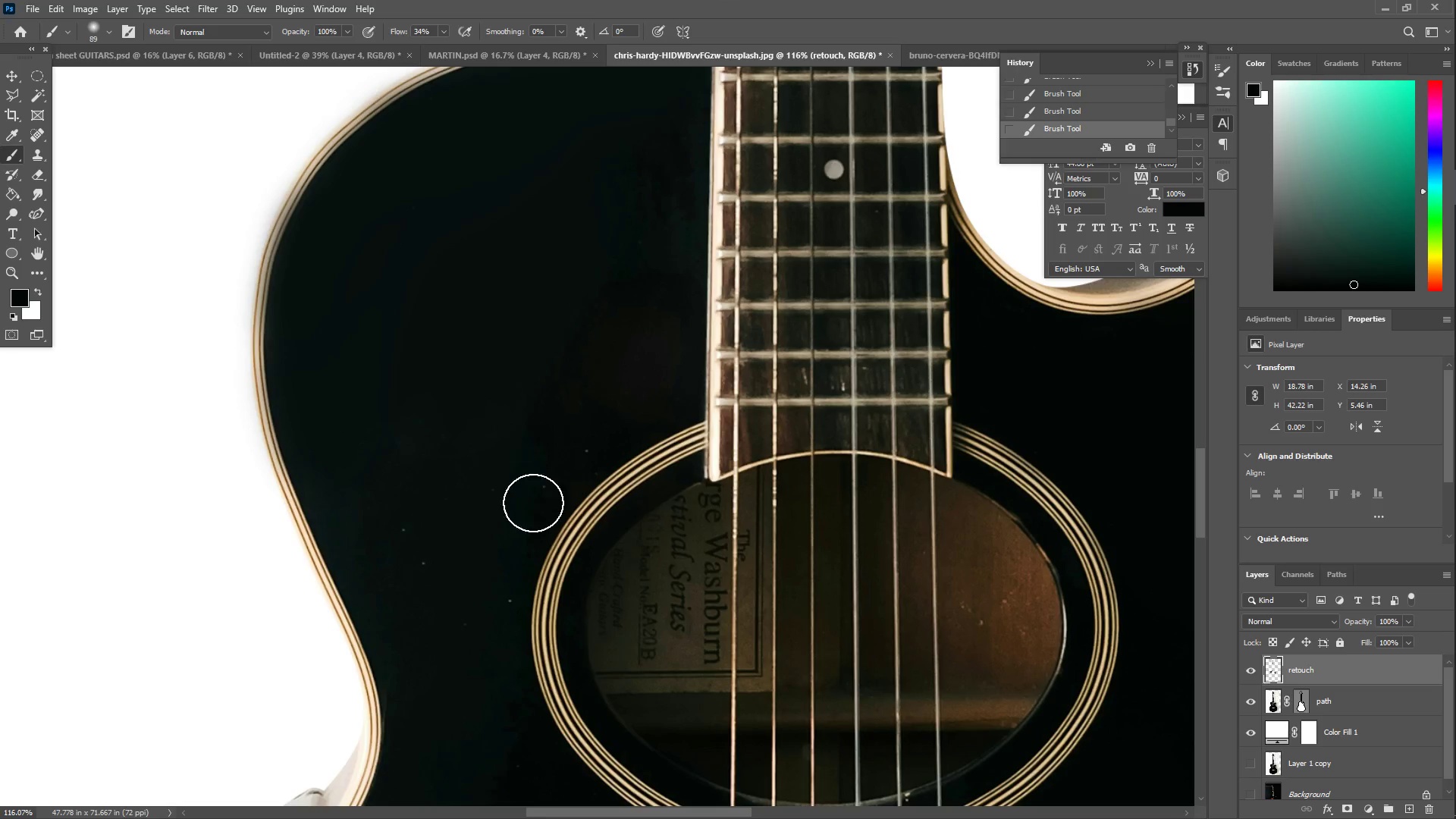 
scroll: coordinate [601, 469], scroll_direction: down, amount: 4.0
 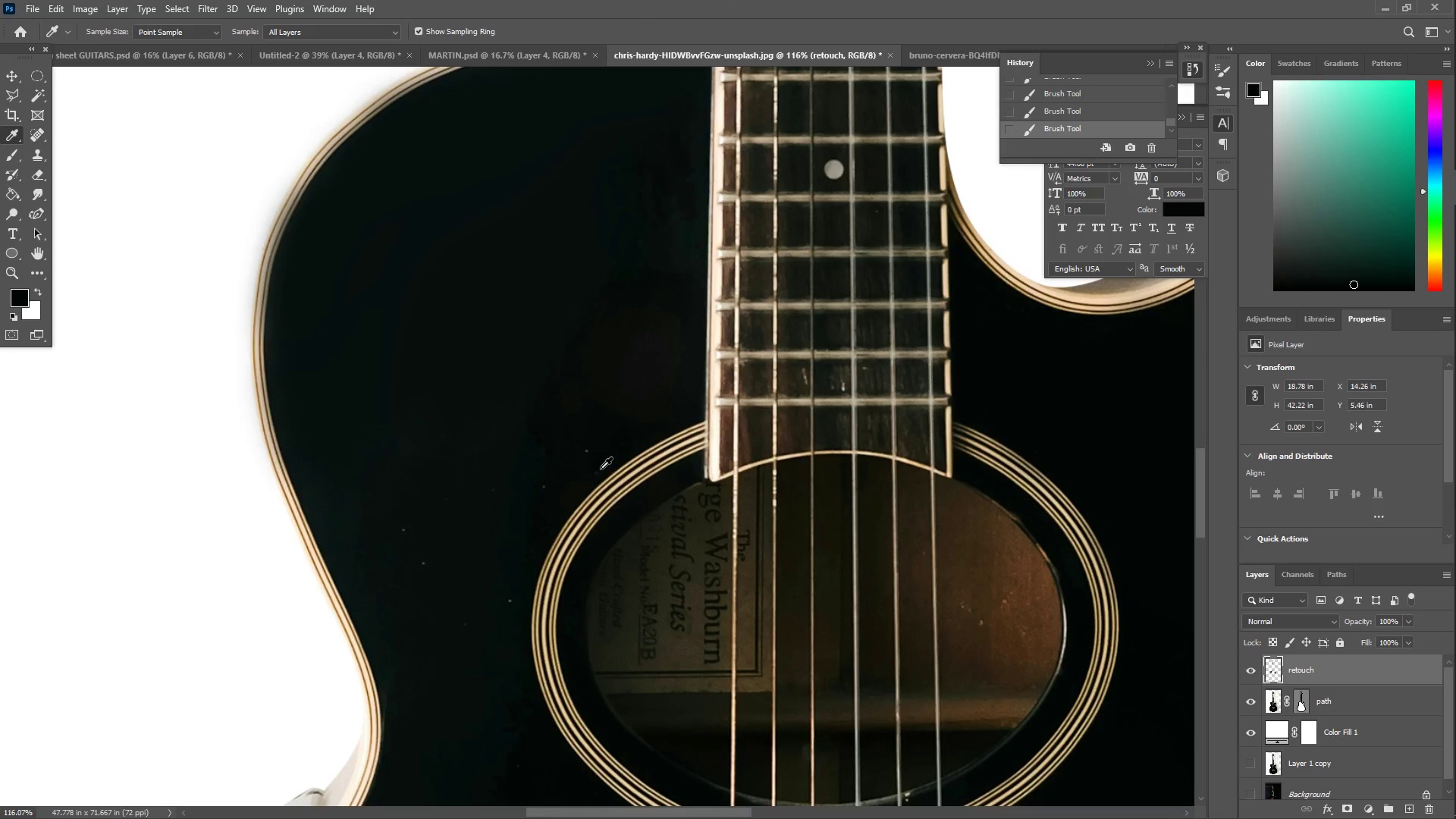 
left_click_drag(start_coordinate=[552, 459], to_coordinate=[635, 388])
 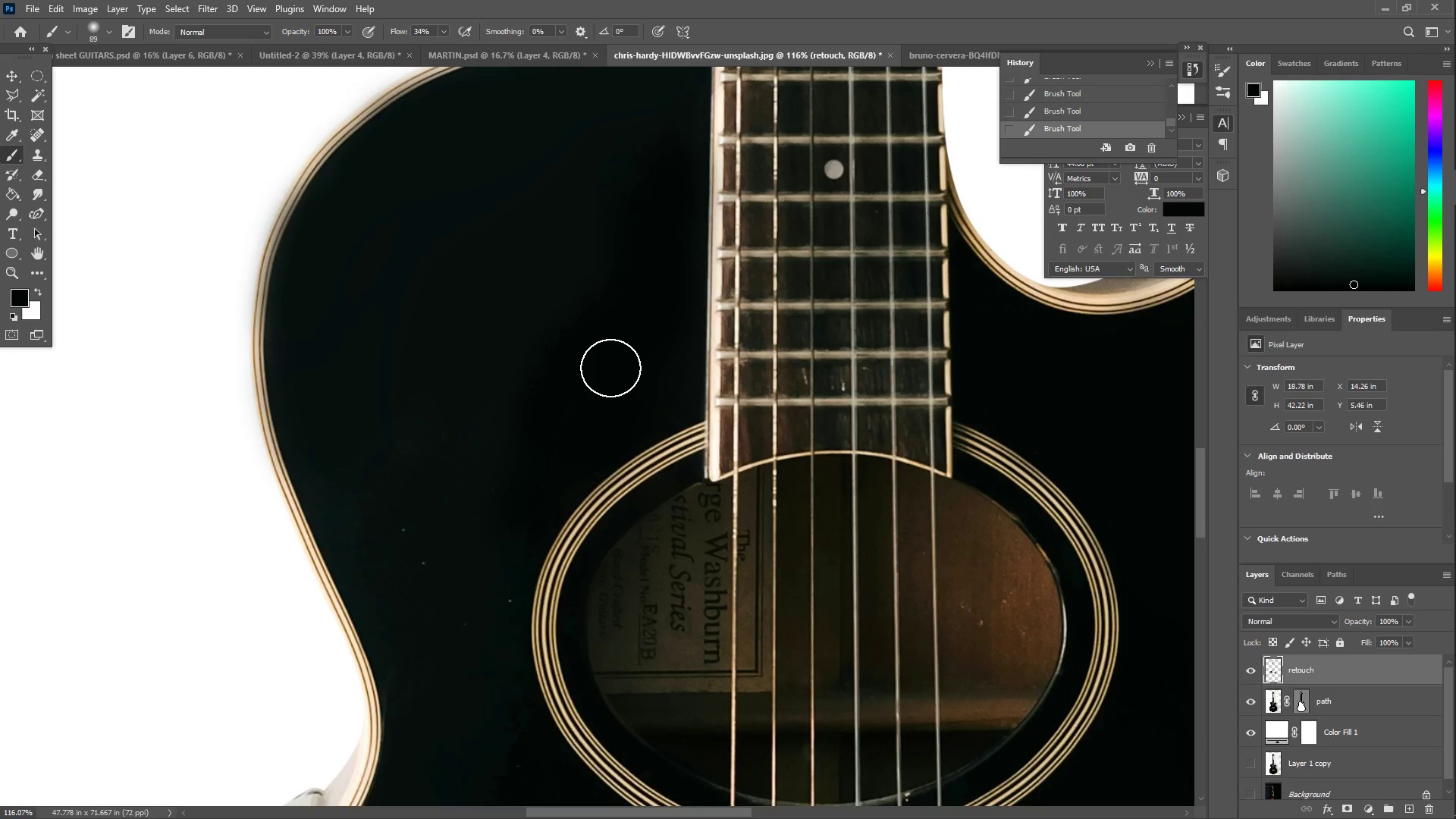 
scroll: coordinate [605, 359], scroll_direction: up, amount: 5.0
 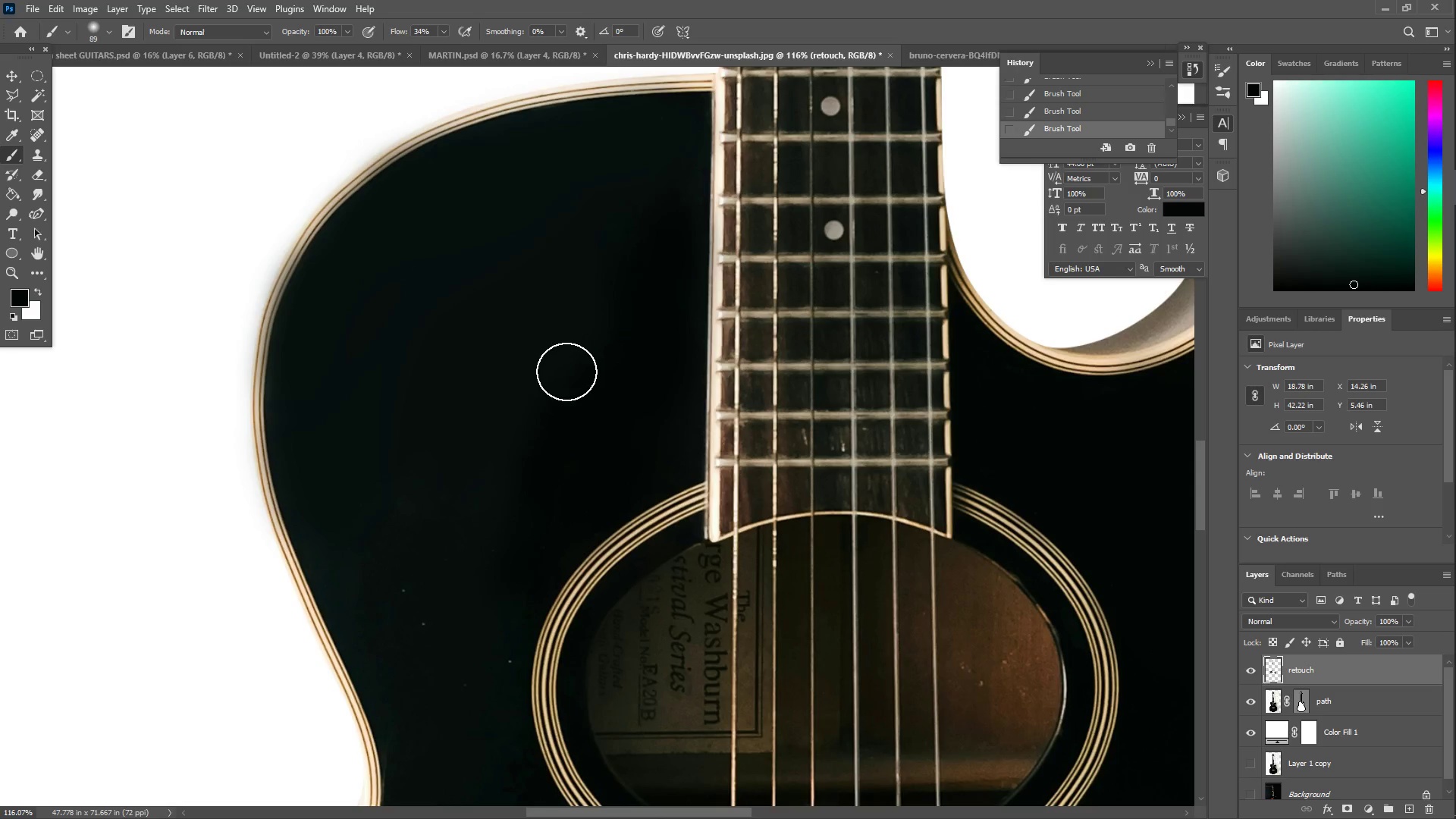 
type(UIB)
 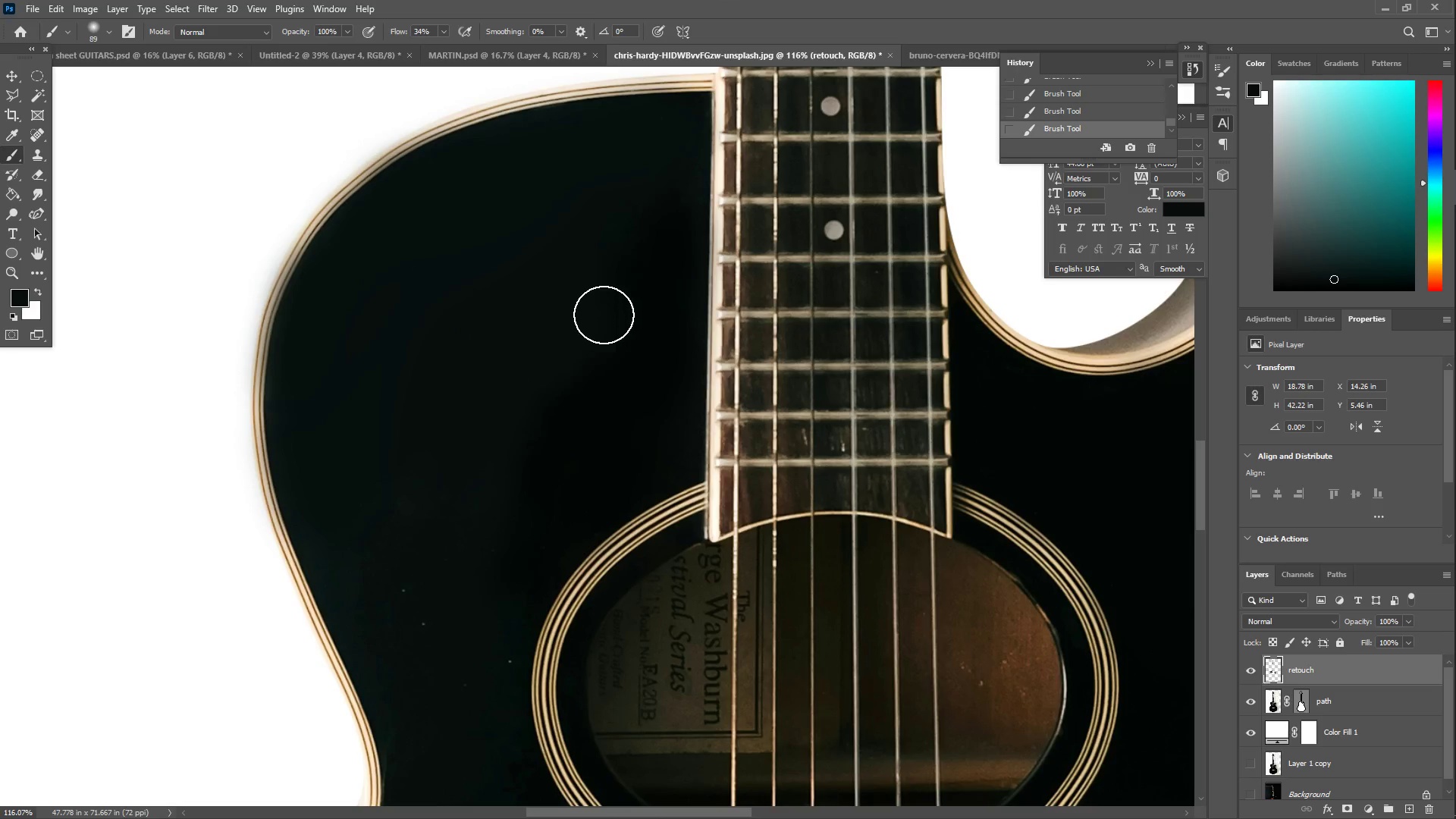 
left_click_drag(start_coordinate=[526, 363], to_coordinate=[519, 354])
 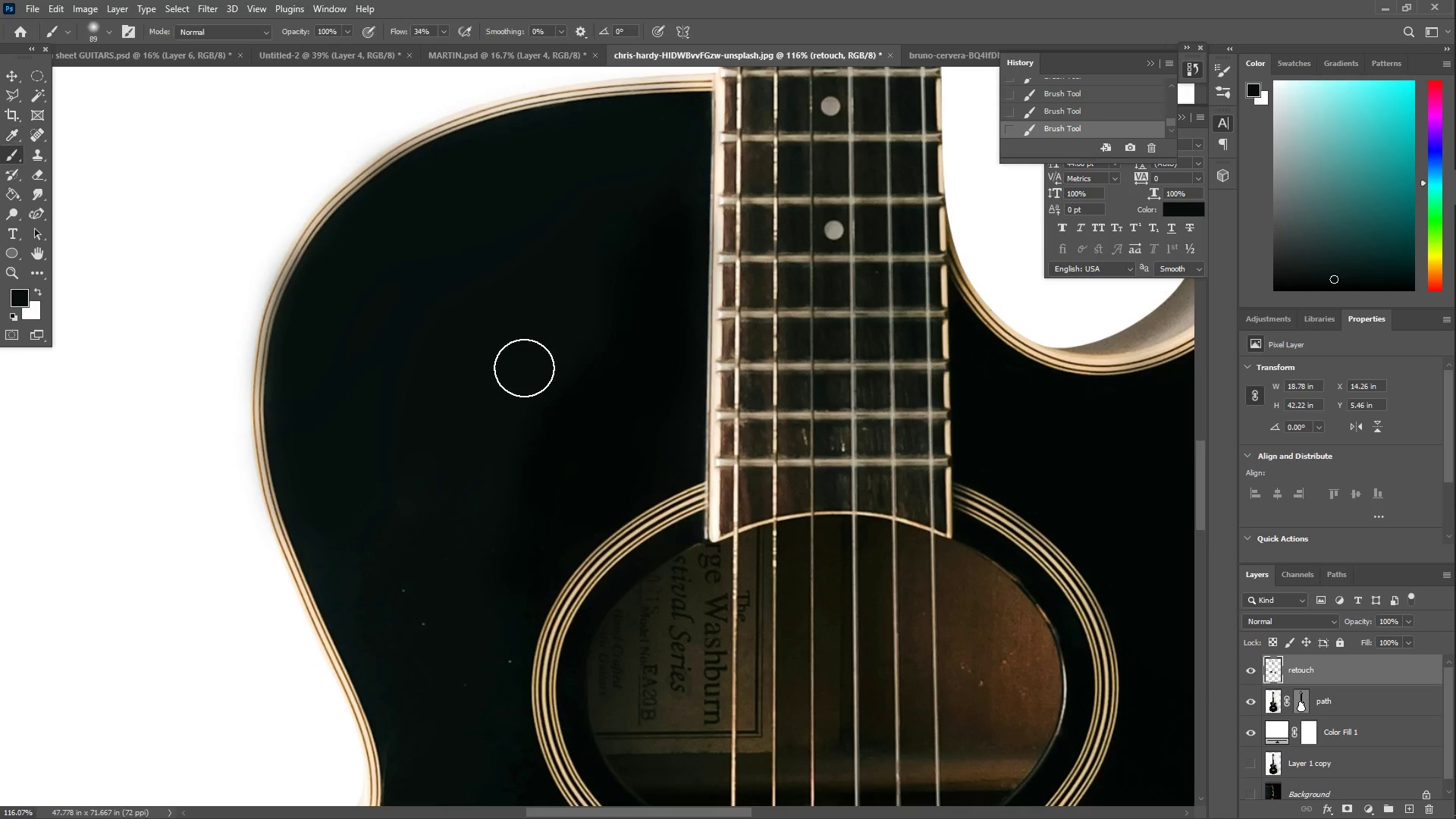 
left_click_drag(start_coordinate=[528, 369], to_coordinate=[404, 610])
 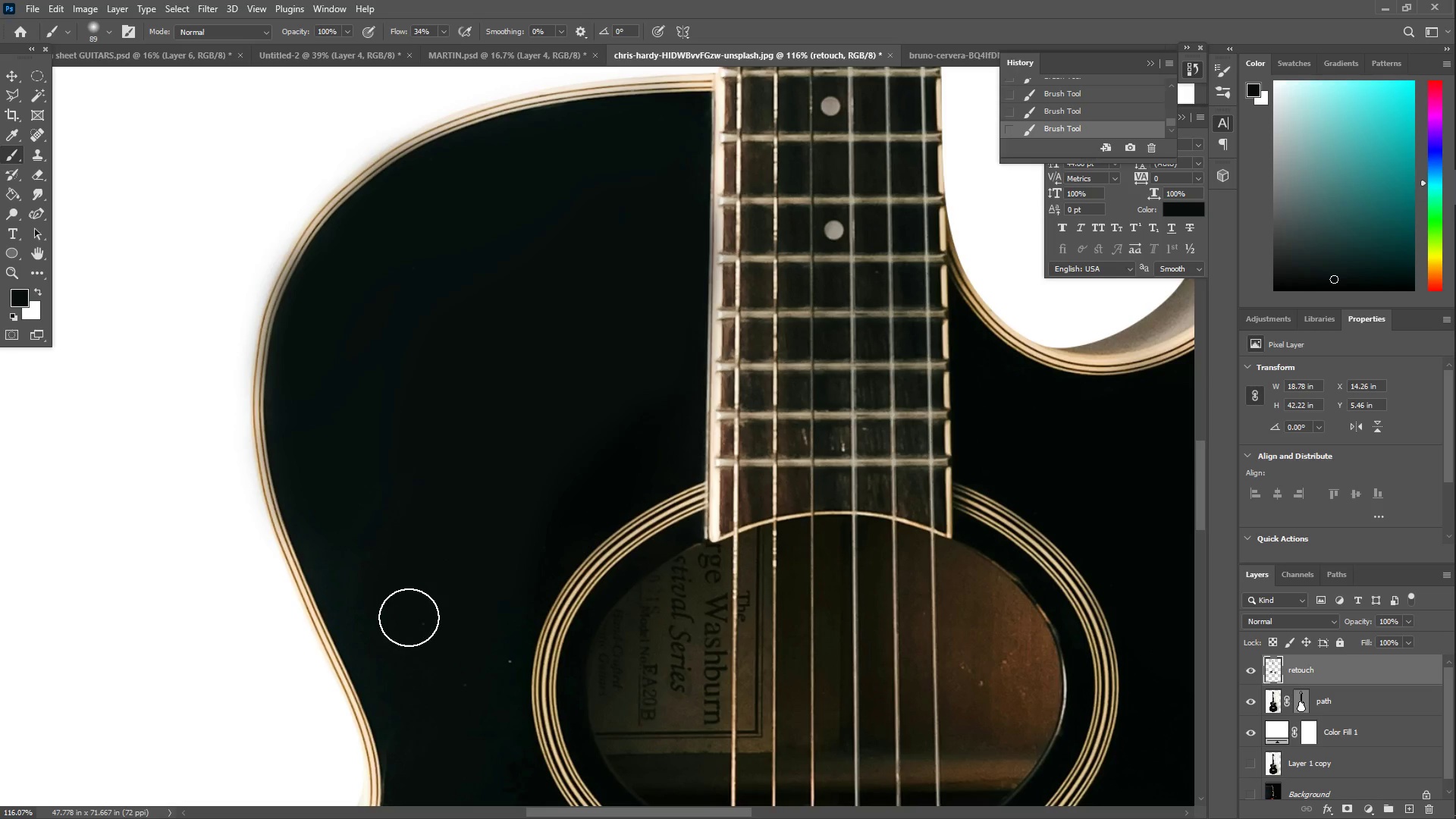 
hold_key(key=Space, duration=0.89)
 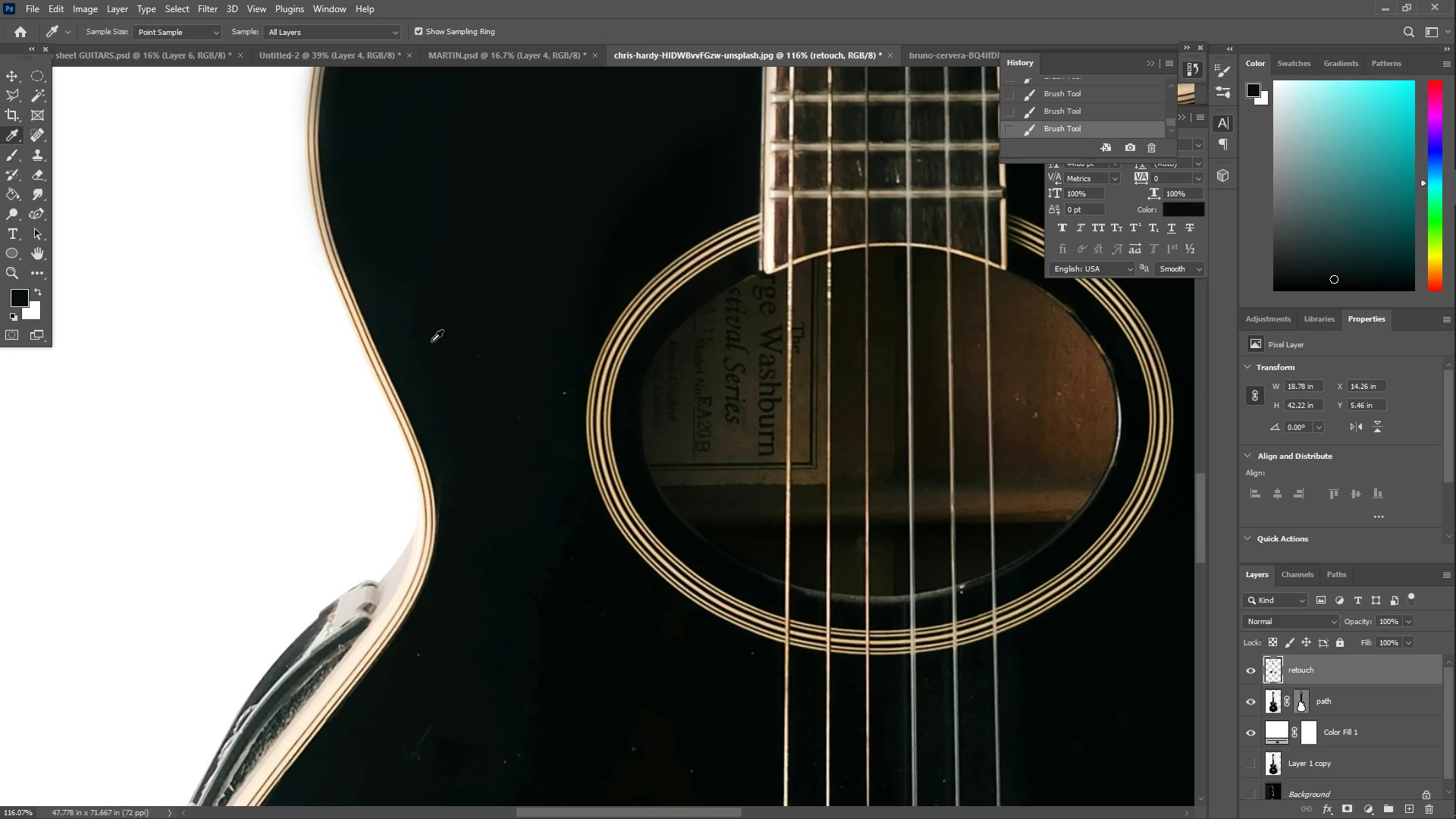 
left_click_drag(start_coordinate=[469, 598], to_coordinate=[524, 329])
 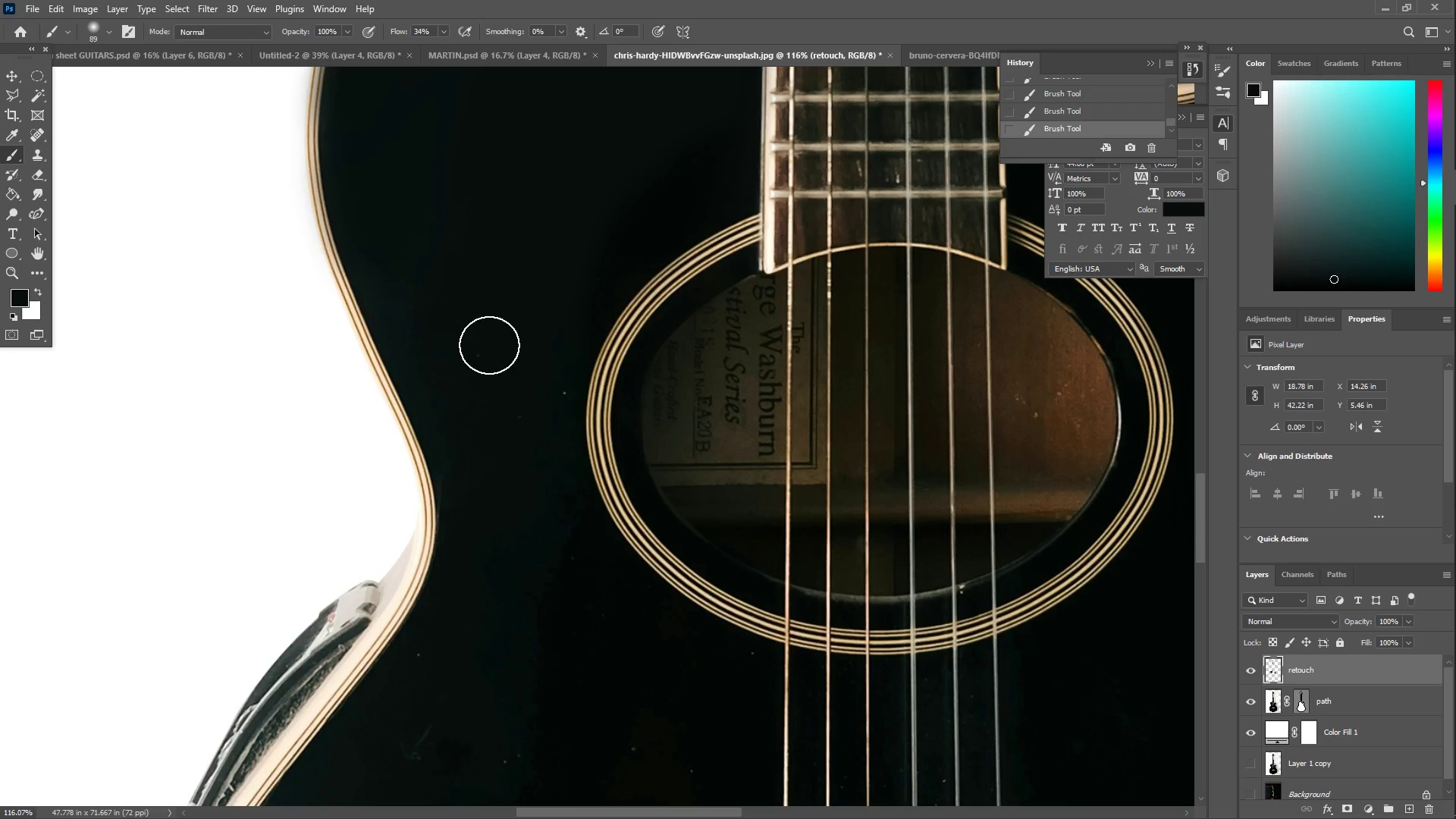 
type(IB)
 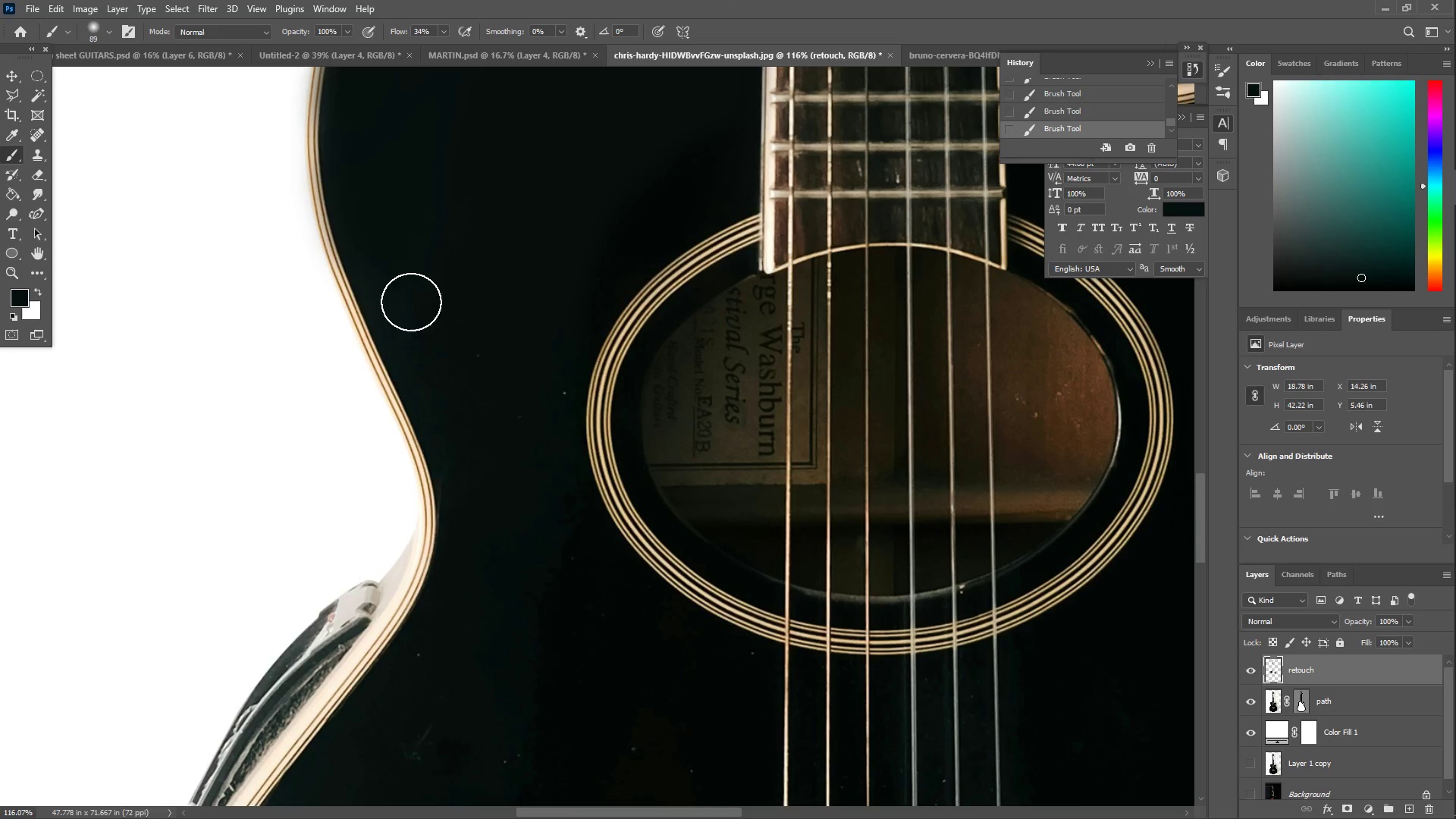 
left_click_drag(start_coordinate=[431, 337], to_coordinate=[412, 345])
 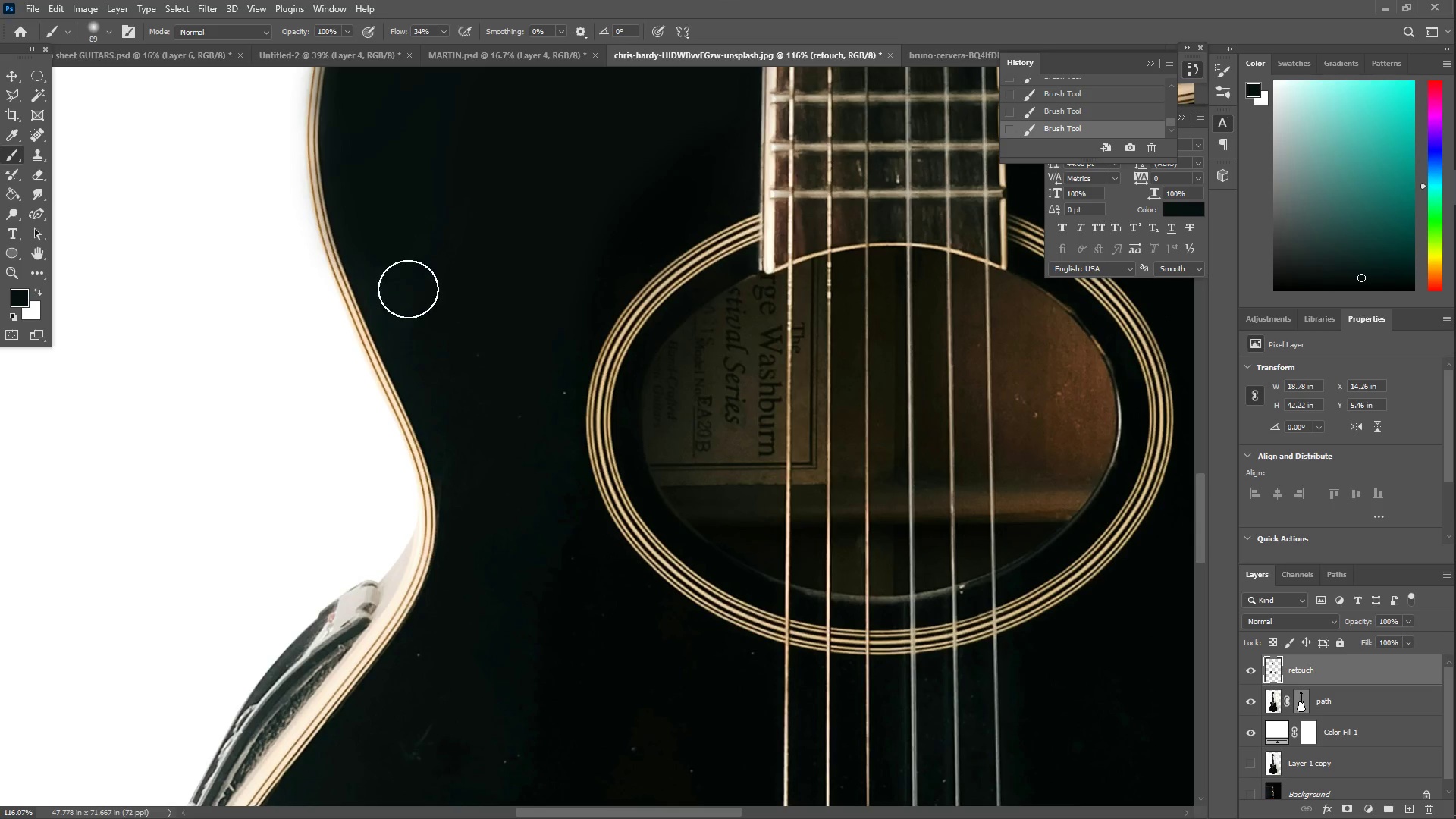 
left_click_drag(start_coordinate=[406, 274], to_coordinate=[439, 353])
 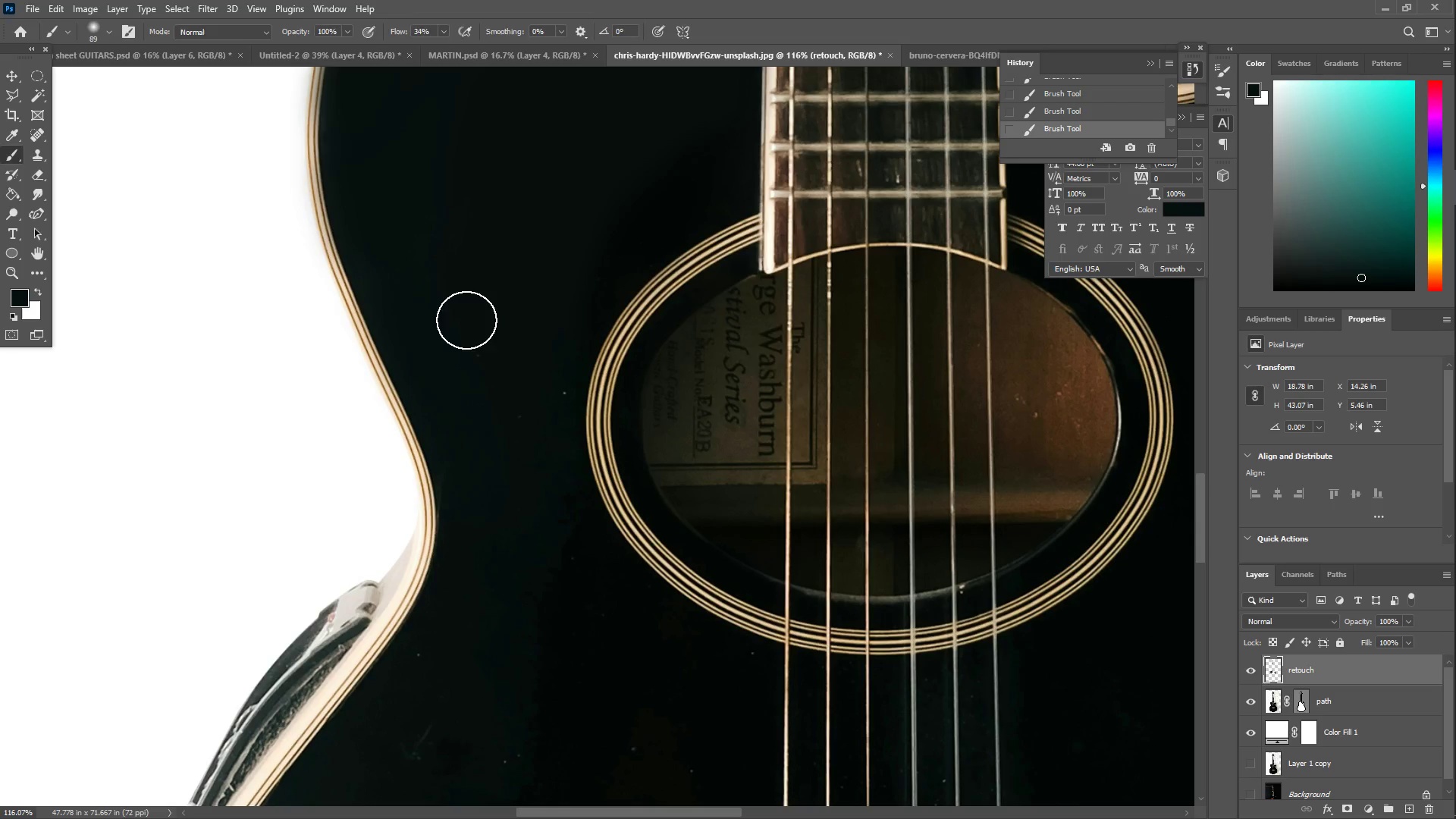 
type(IB)
 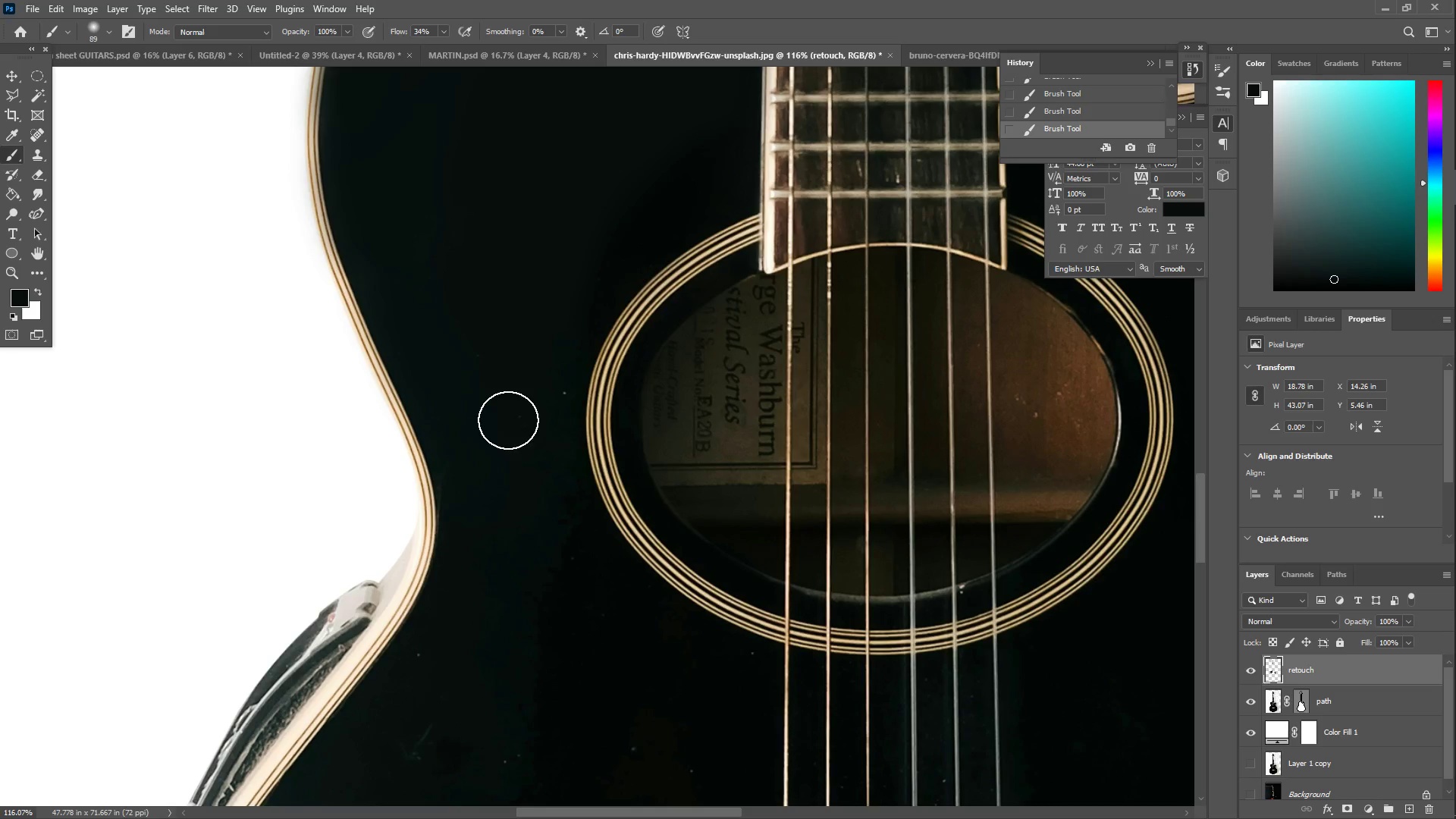 
left_click_drag(start_coordinate=[477, 248], to_coordinate=[477, 254])
 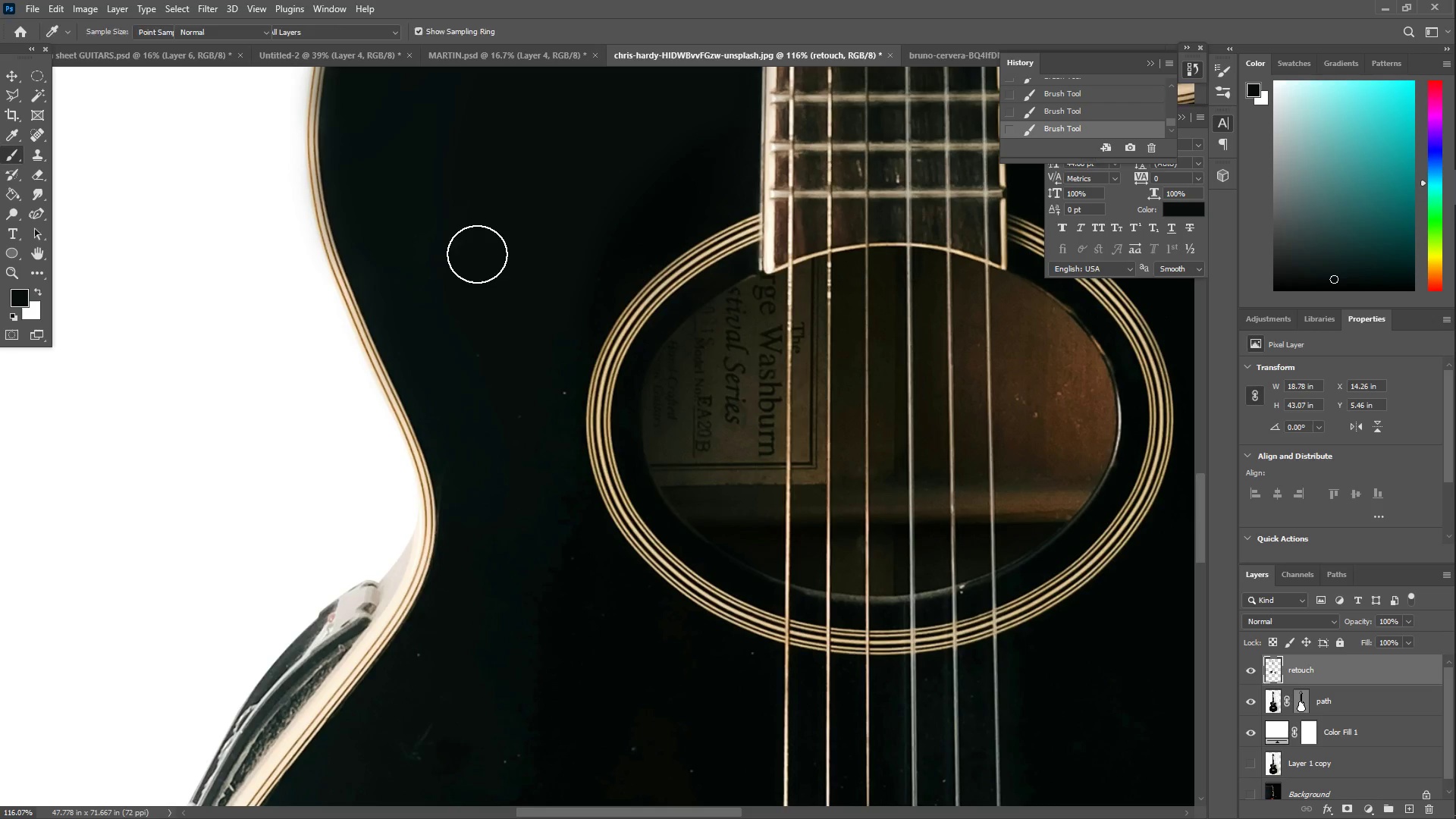 
left_click_drag(start_coordinate=[477, 257], to_coordinate=[543, 519])
 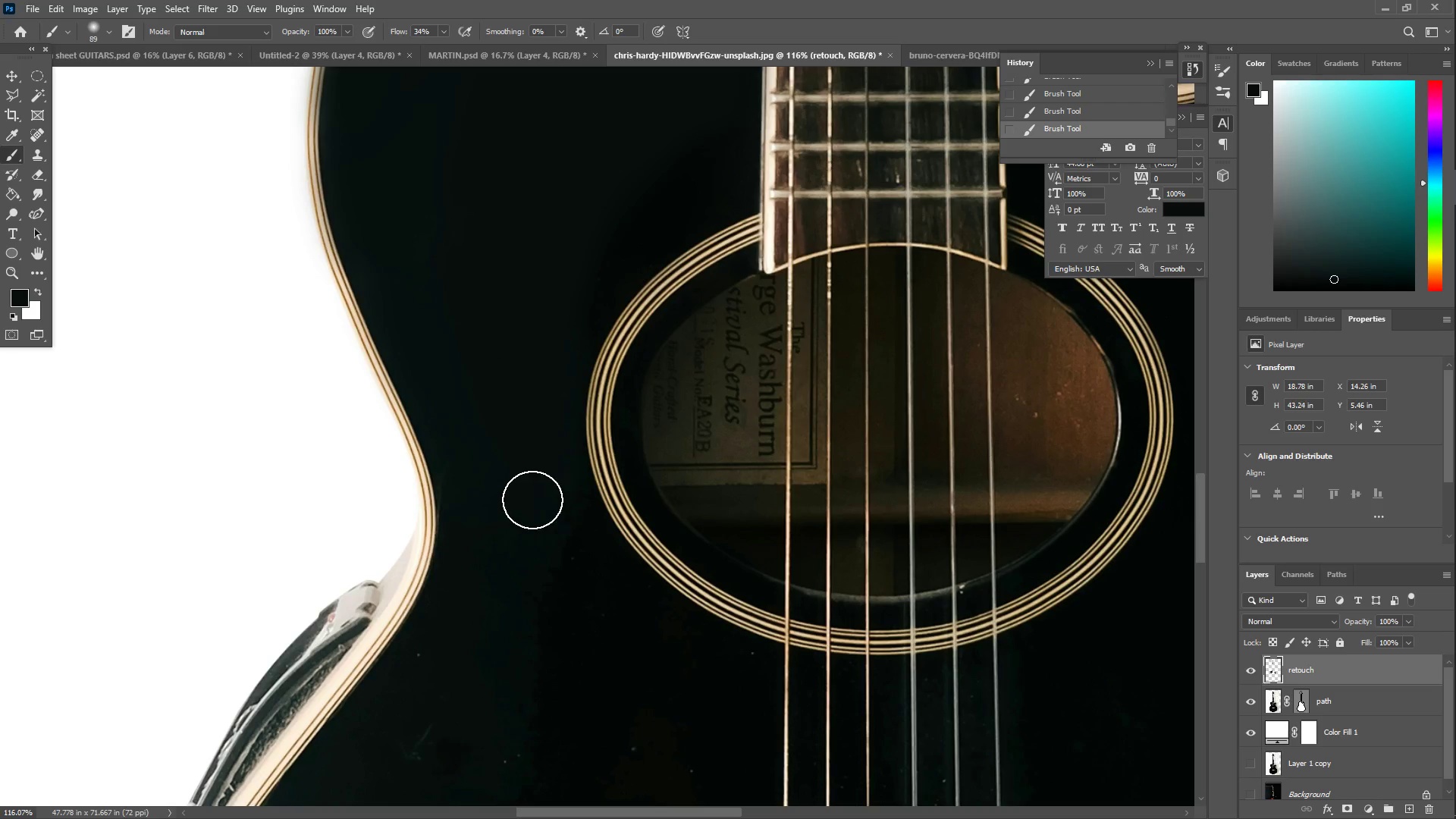 
hold_key(key=Space, duration=0.91)
 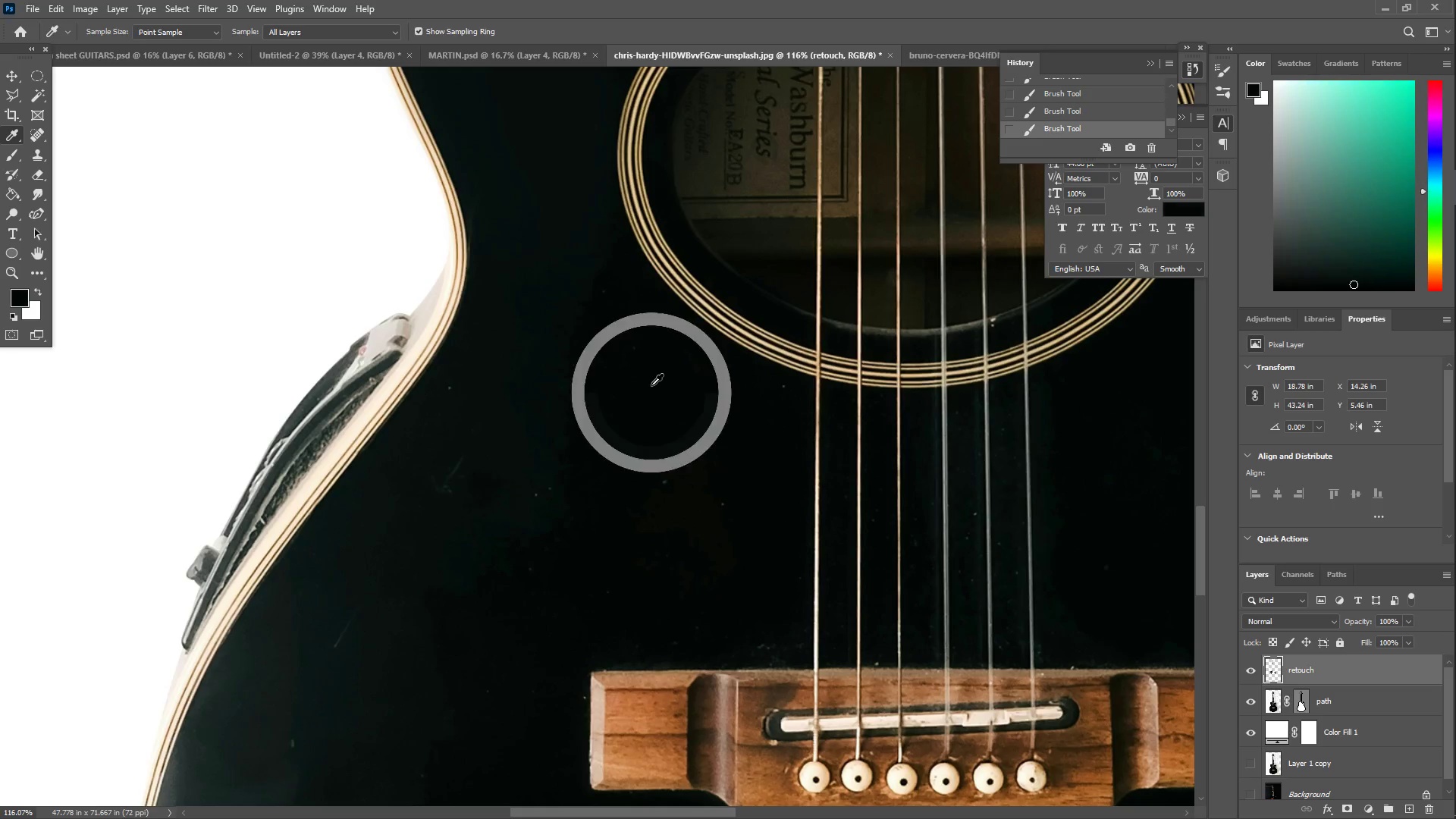 
left_click_drag(start_coordinate=[515, 504], to_coordinate=[546, 237])
 